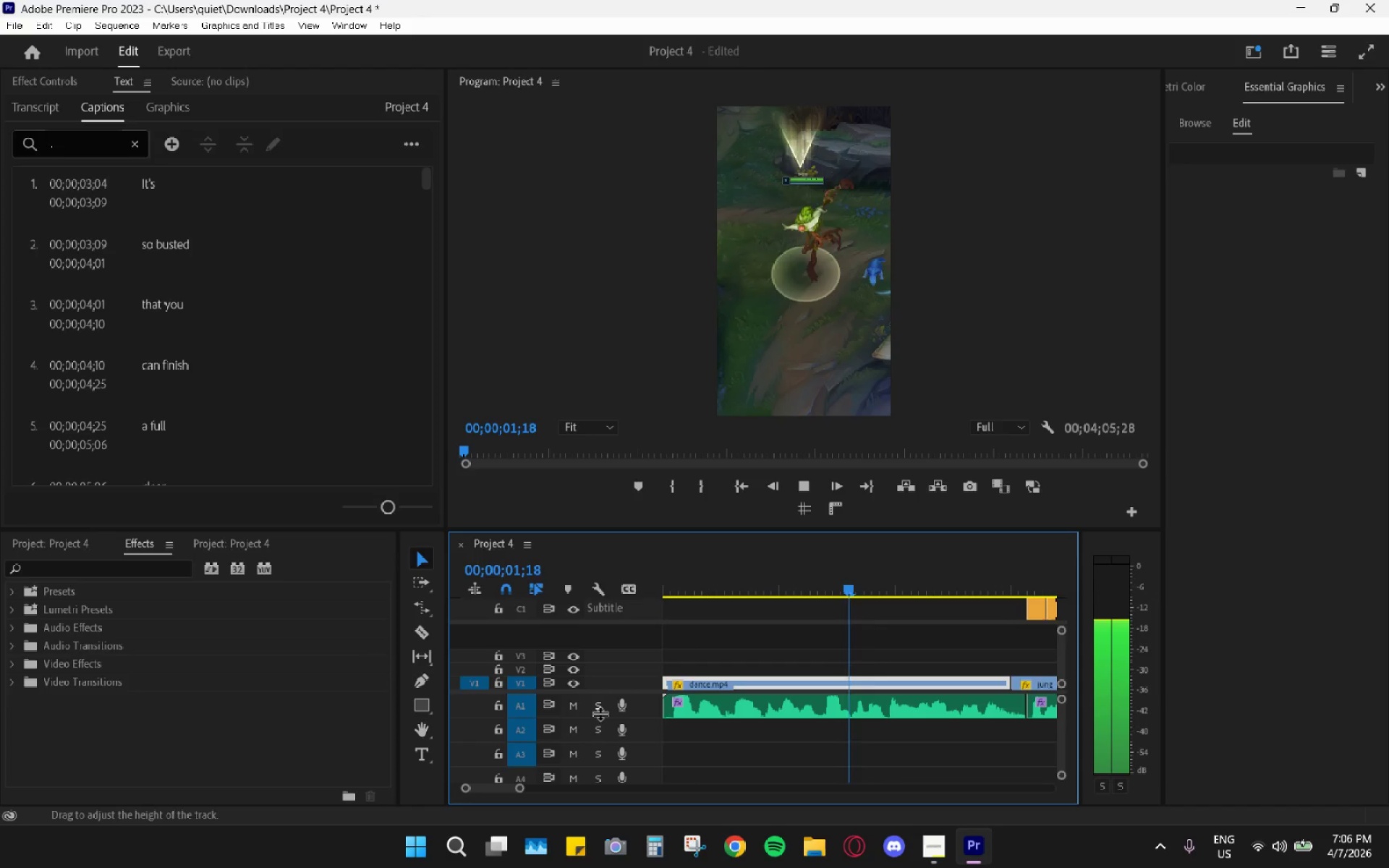 
key(Space)
 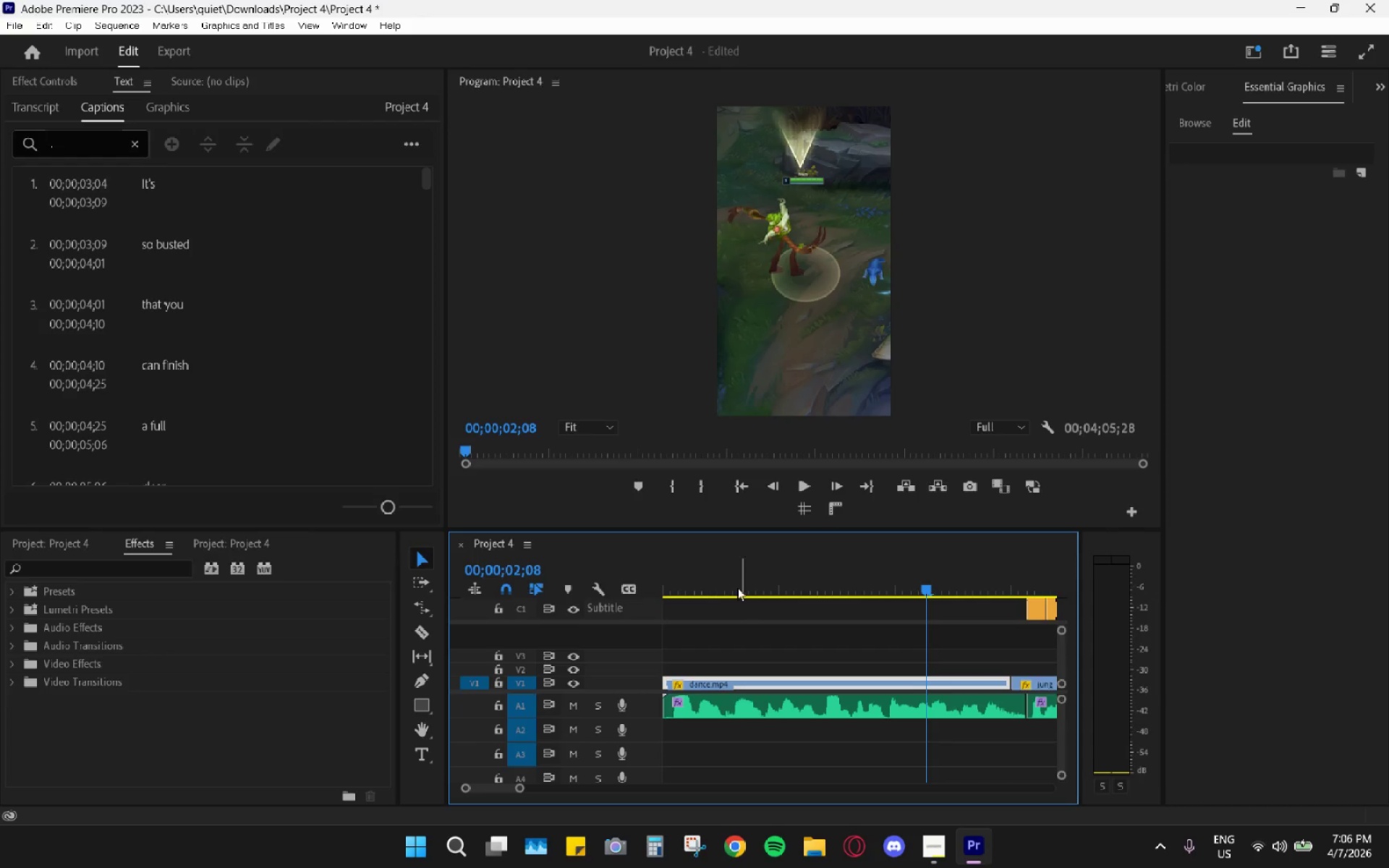 
left_click_drag(start_coordinate=[705, 572], to_coordinate=[765, 574])
 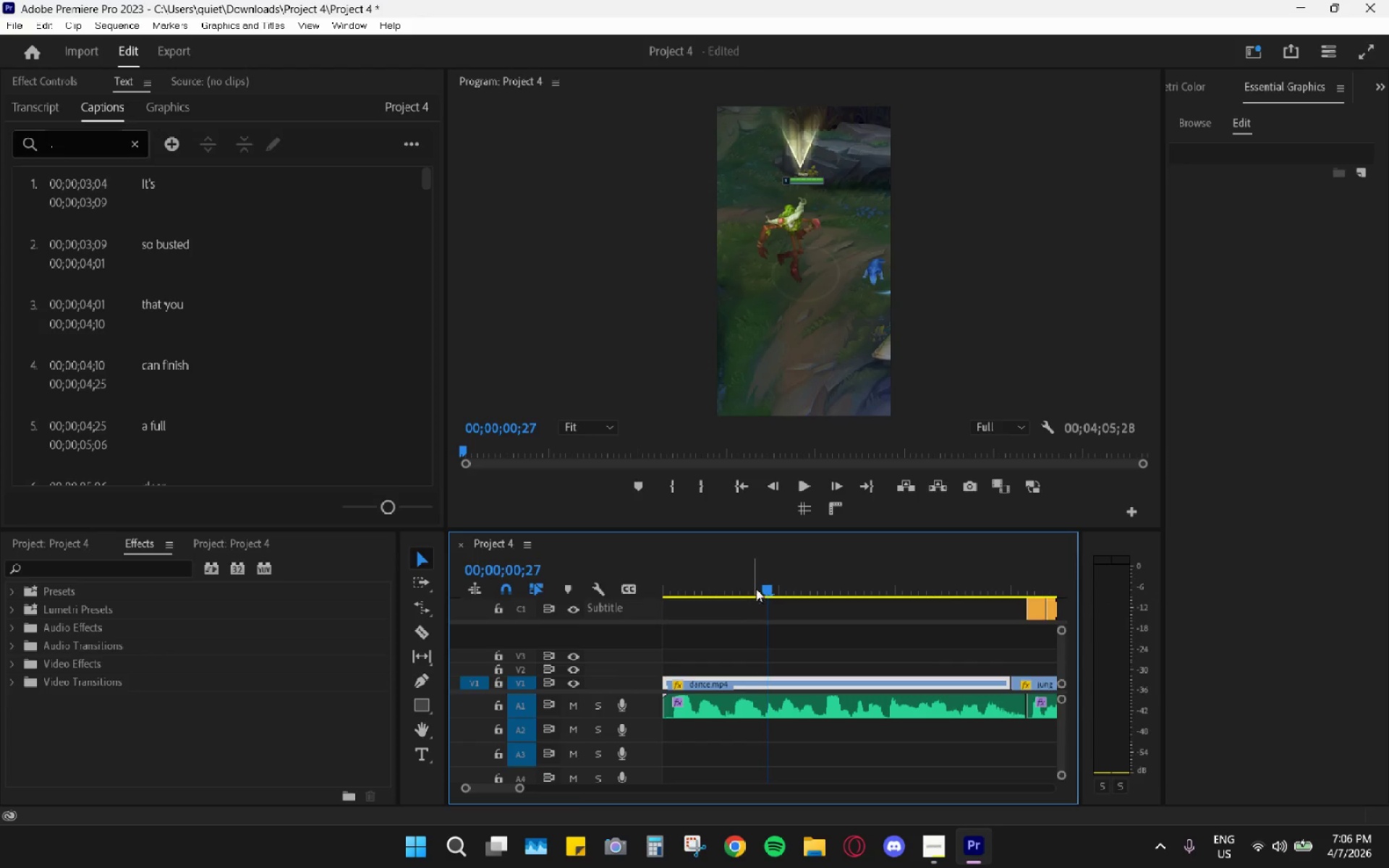 
left_click_drag(start_coordinate=[761, 584], to_coordinate=[760, 579])
 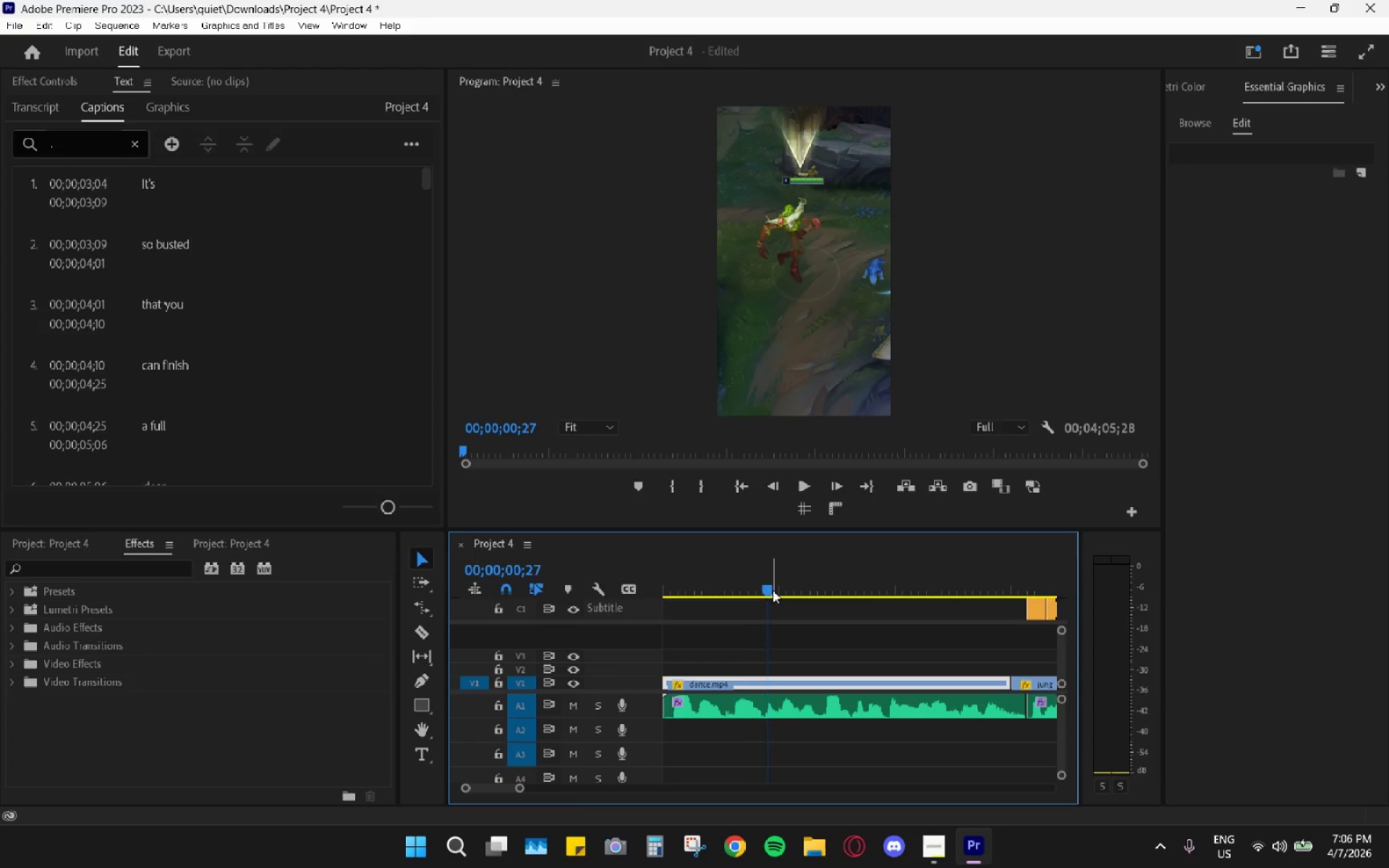 
left_click_drag(start_coordinate=[773, 590], to_coordinate=[768, 591])
 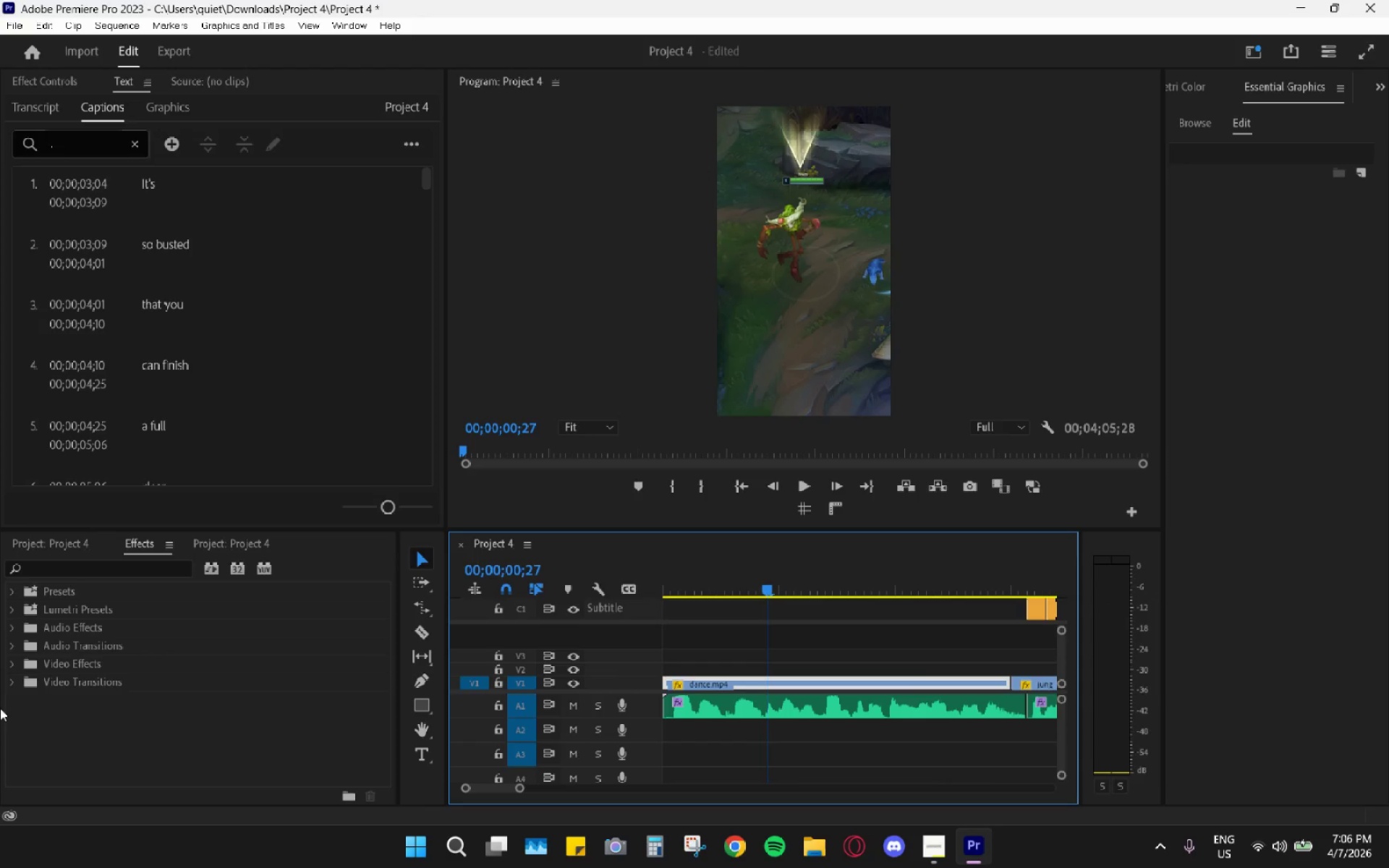 
left_click([74, 547])
 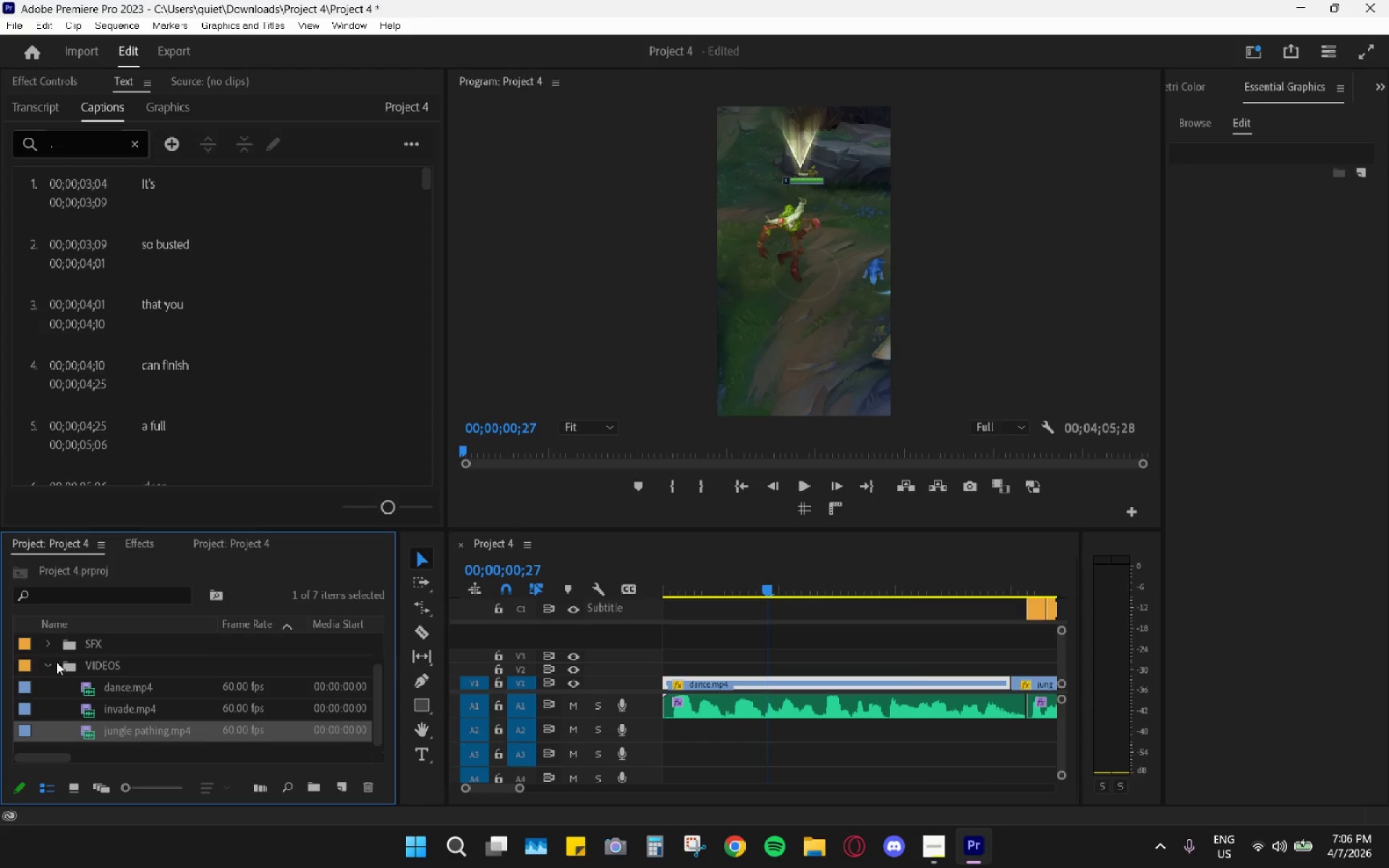 
left_click([55, 664])
 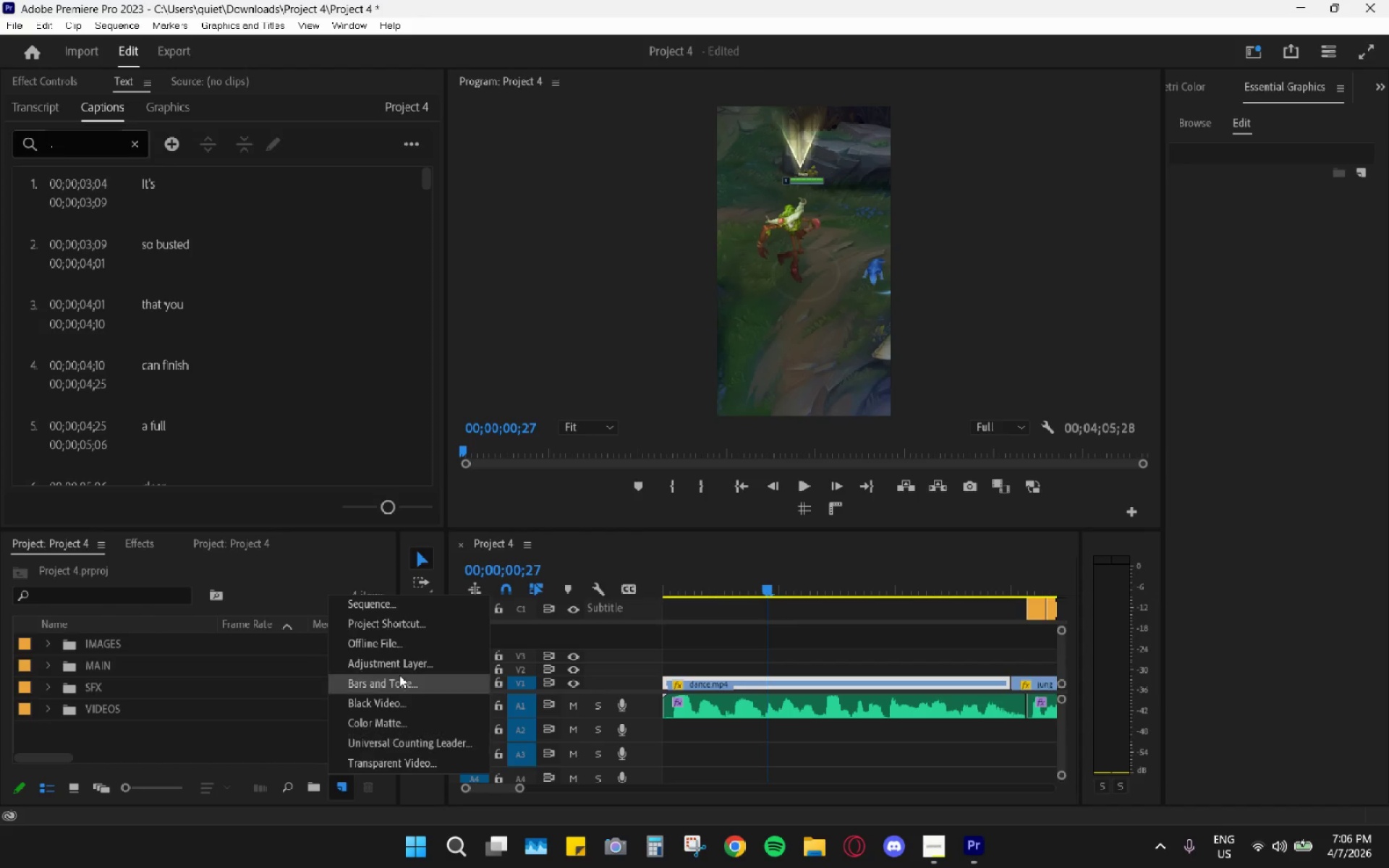 
left_click([430, 658])
 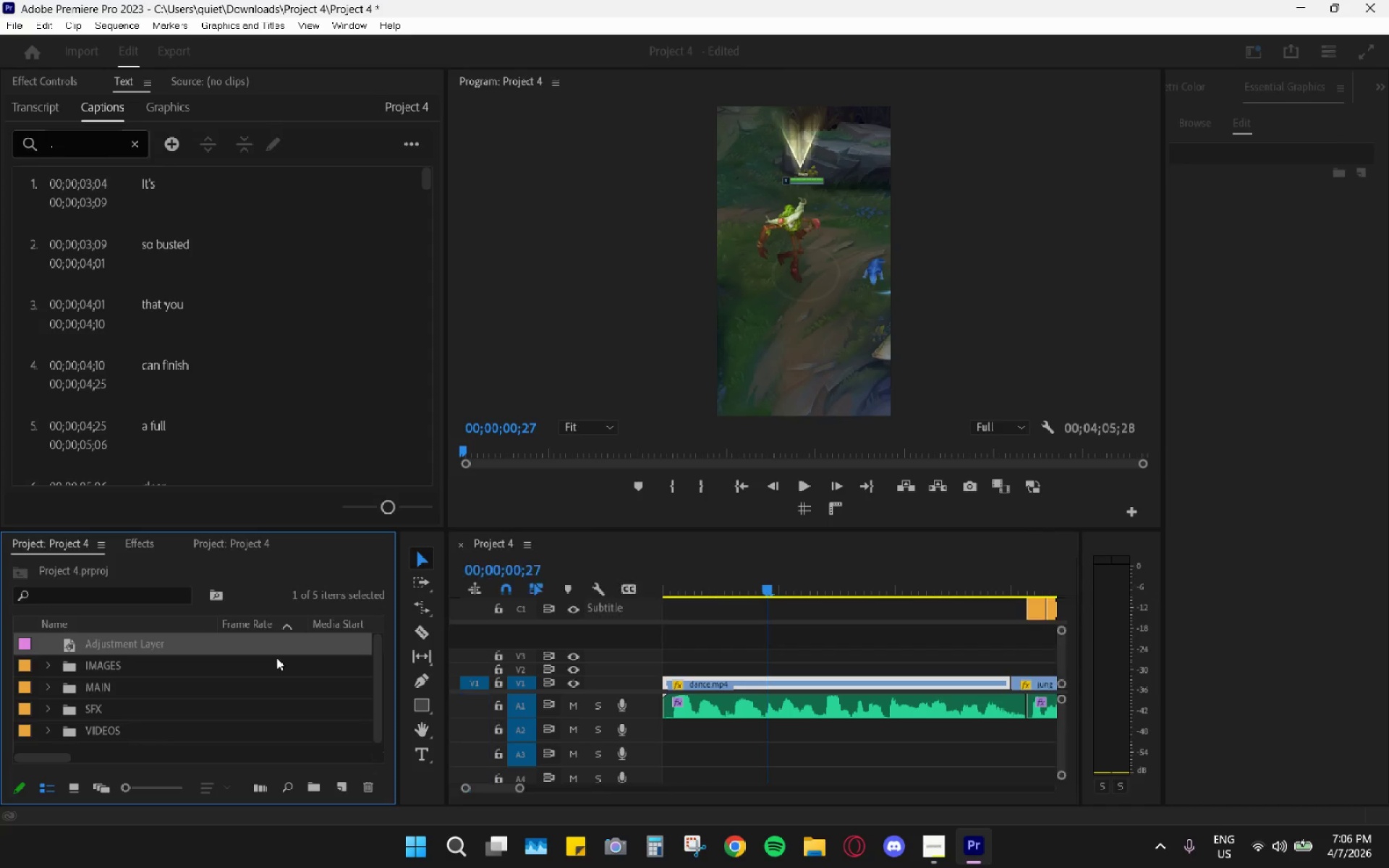 
left_click_drag(start_coordinate=[140, 647], to_coordinate=[655, 613])
 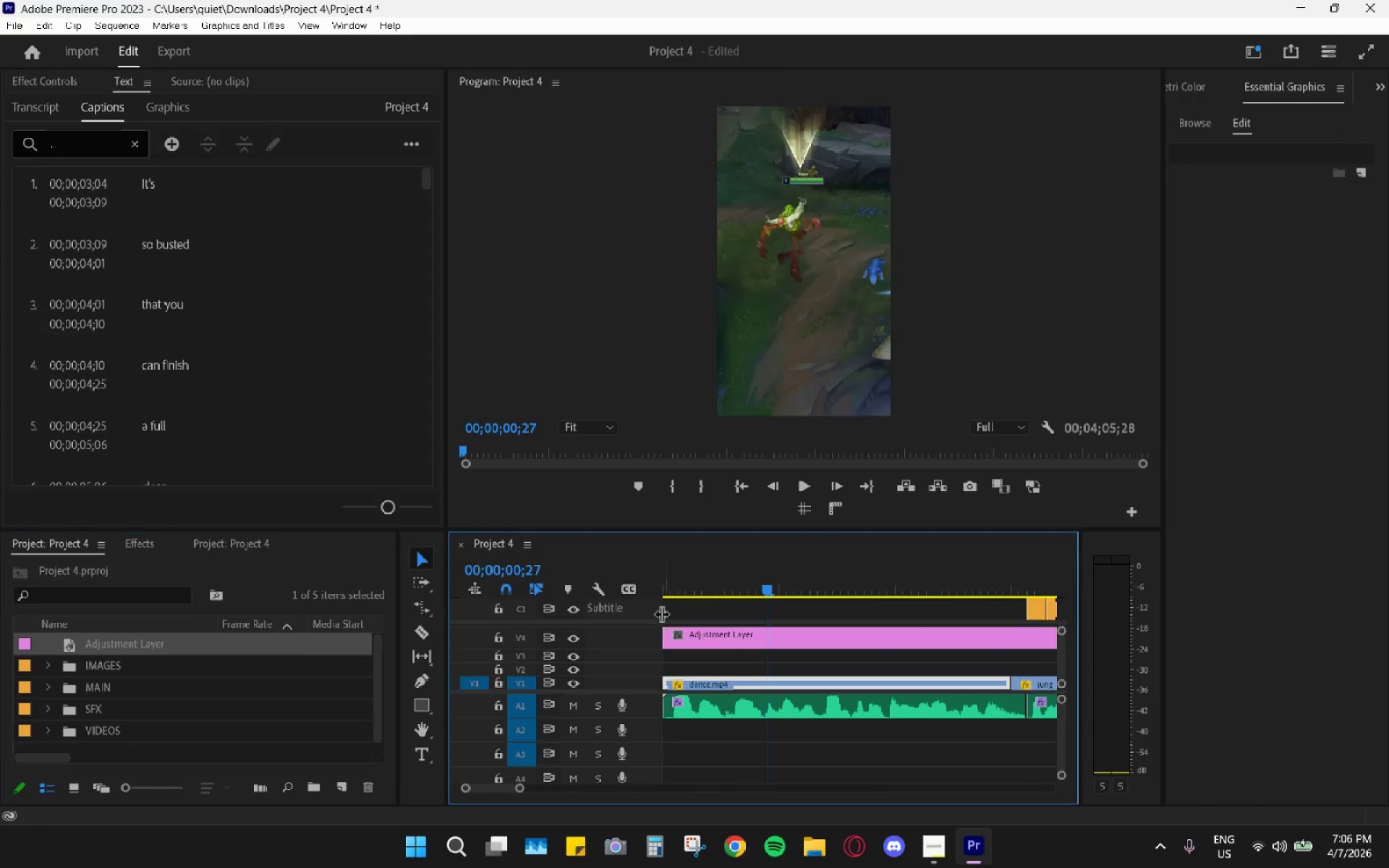 
hold_key(key=AltLeft, duration=0.92)
scroll: coordinate [949, 624], scroll_direction: down, amount: 10.0
 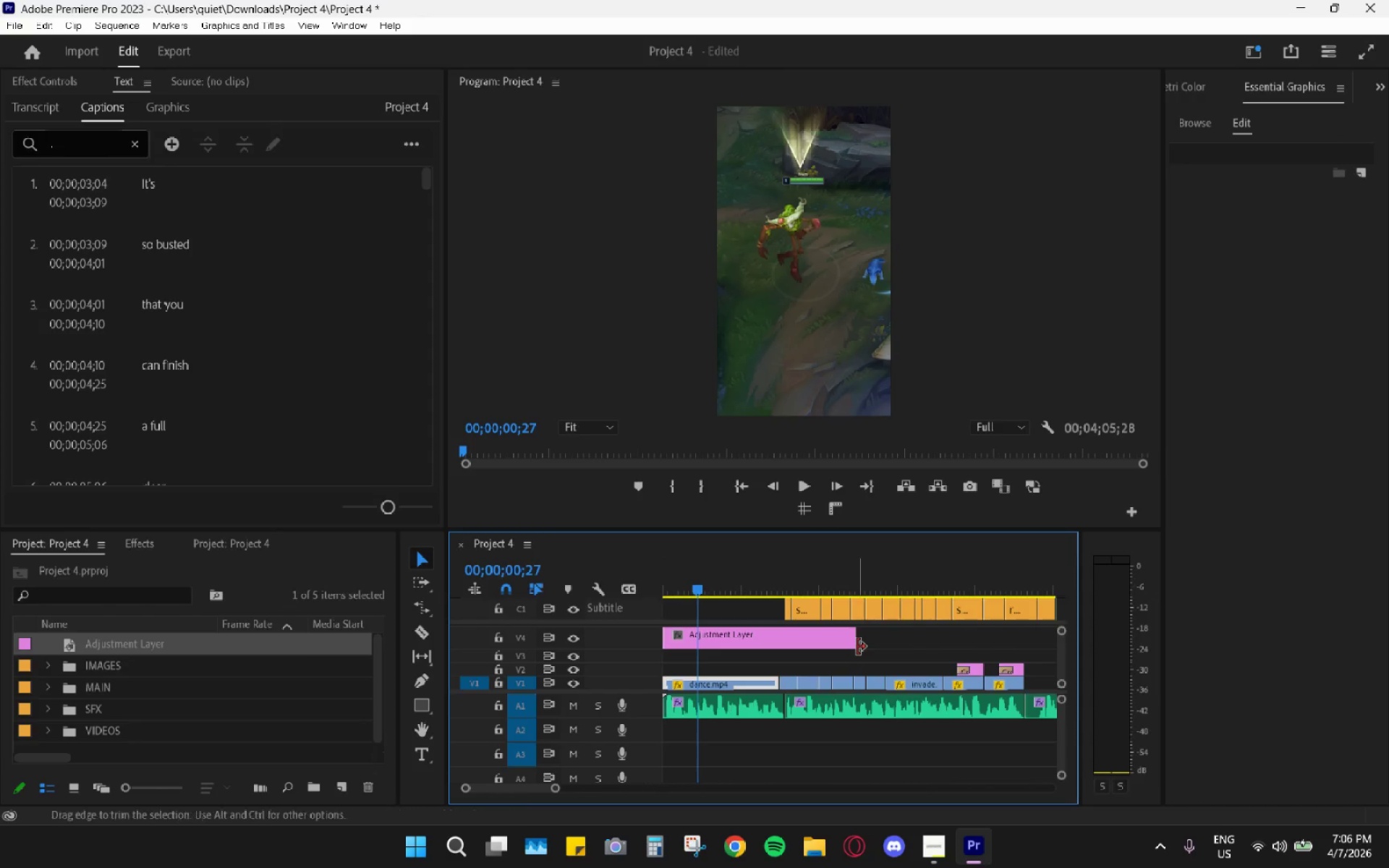 
left_click_drag(start_coordinate=[857, 647], to_coordinate=[778, 649])
 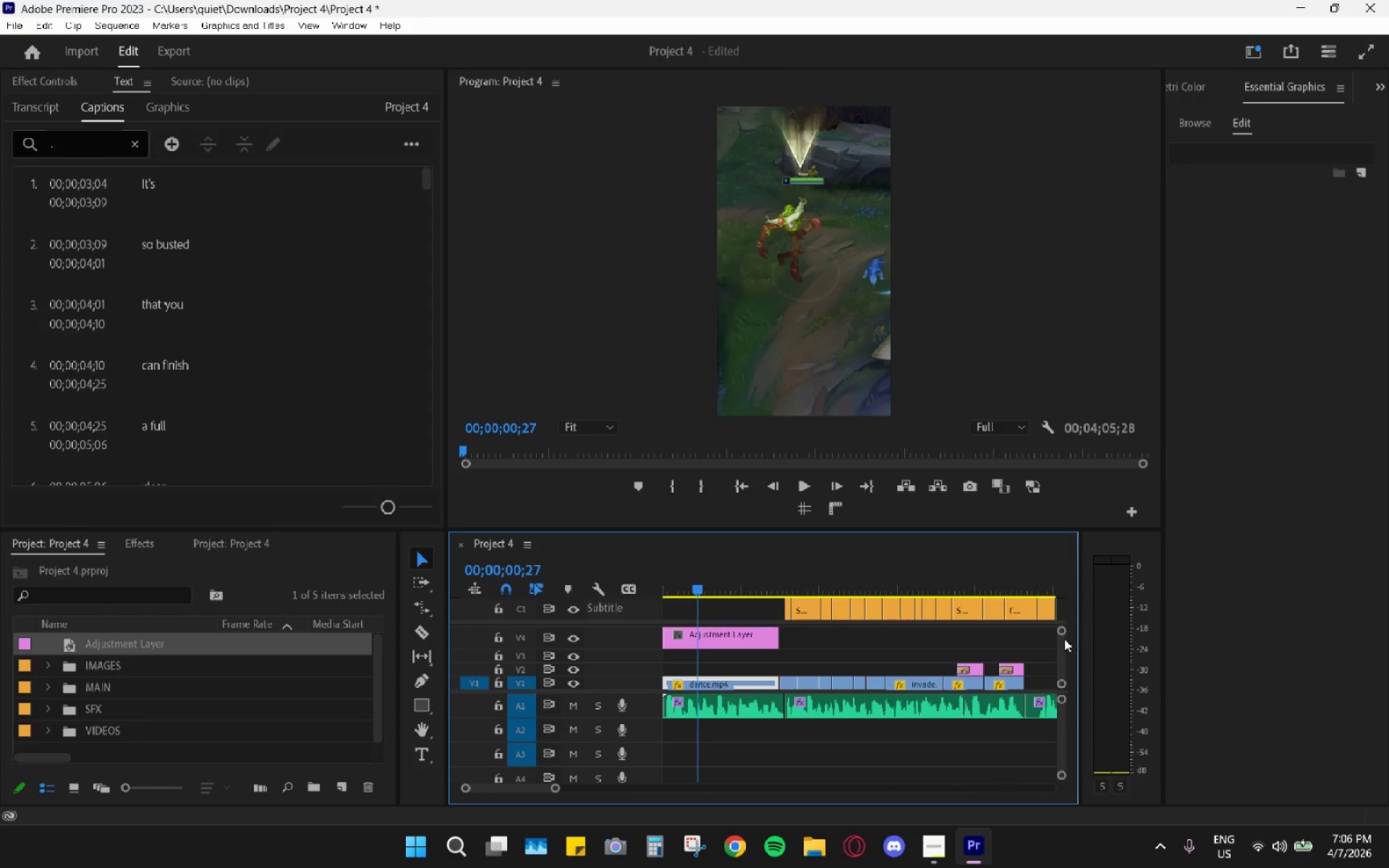 
left_click_drag(start_coordinate=[1064, 639], to_coordinate=[1063, 661])
 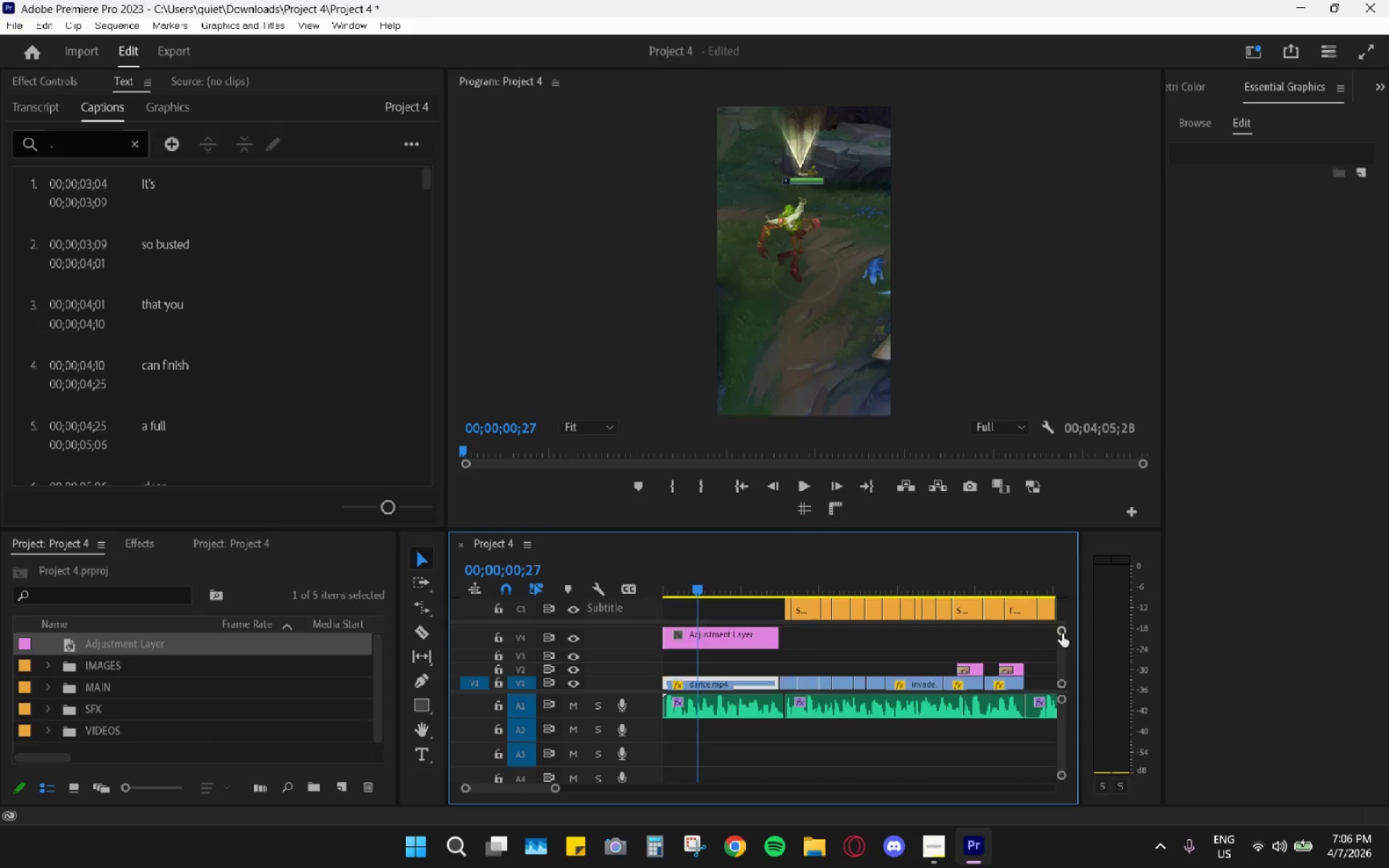 
left_click_drag(start_coordinate=[1062, 634], to_coordinate=[1057, 574])
 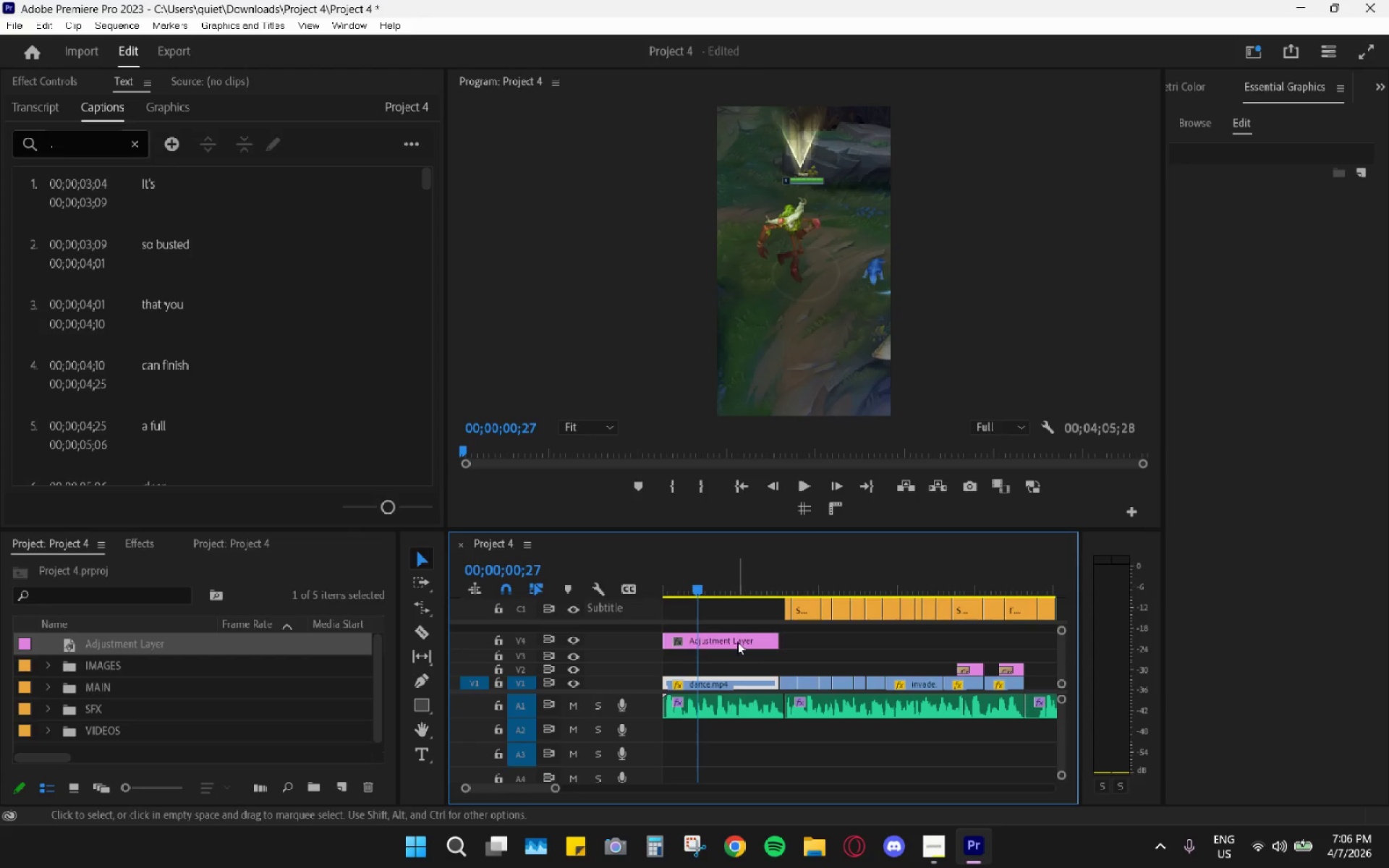 
left_click_drag(start_coordinate=[737, 638], to_coordinate=[741, 666])
 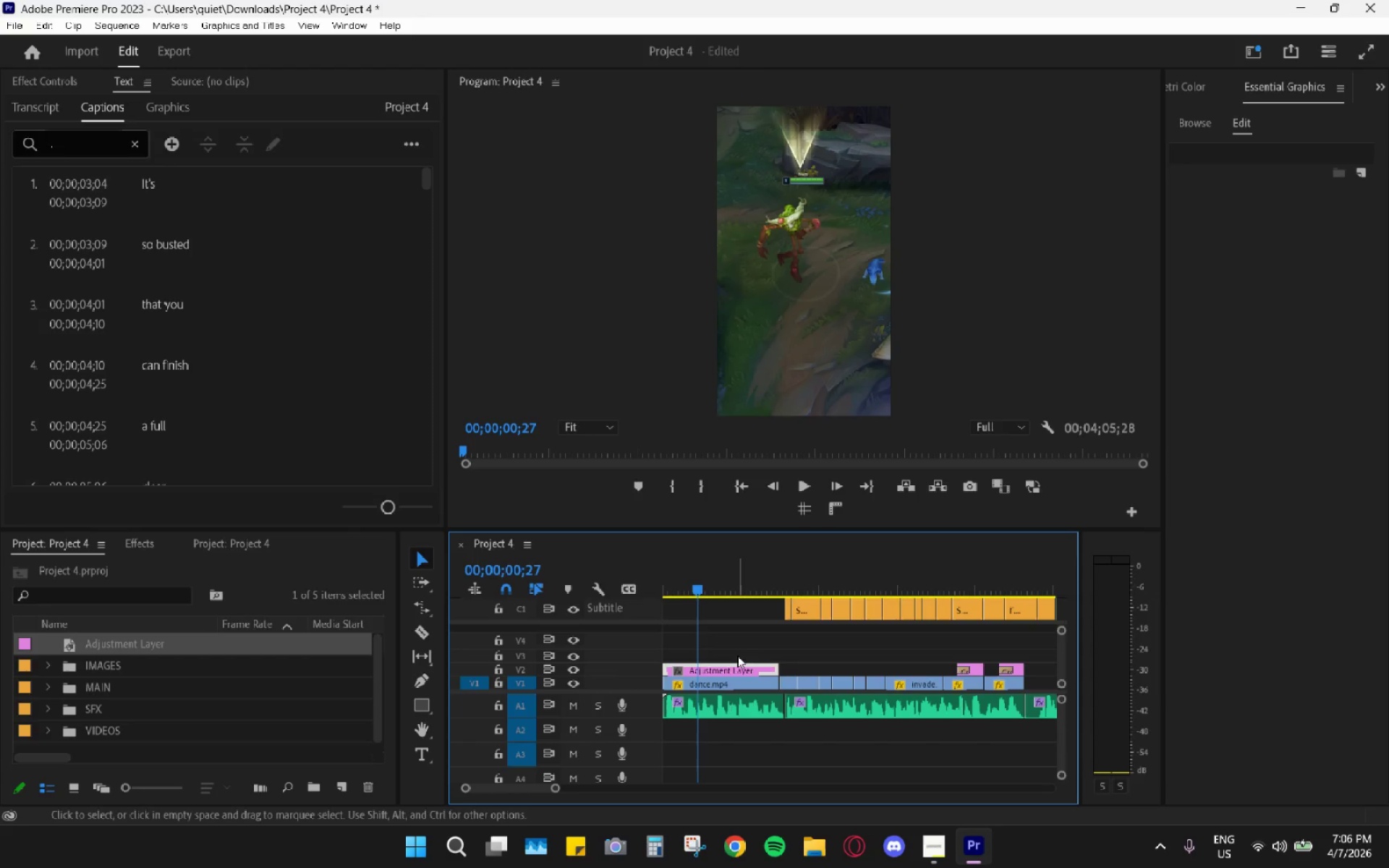 
right_click([736, 665])
 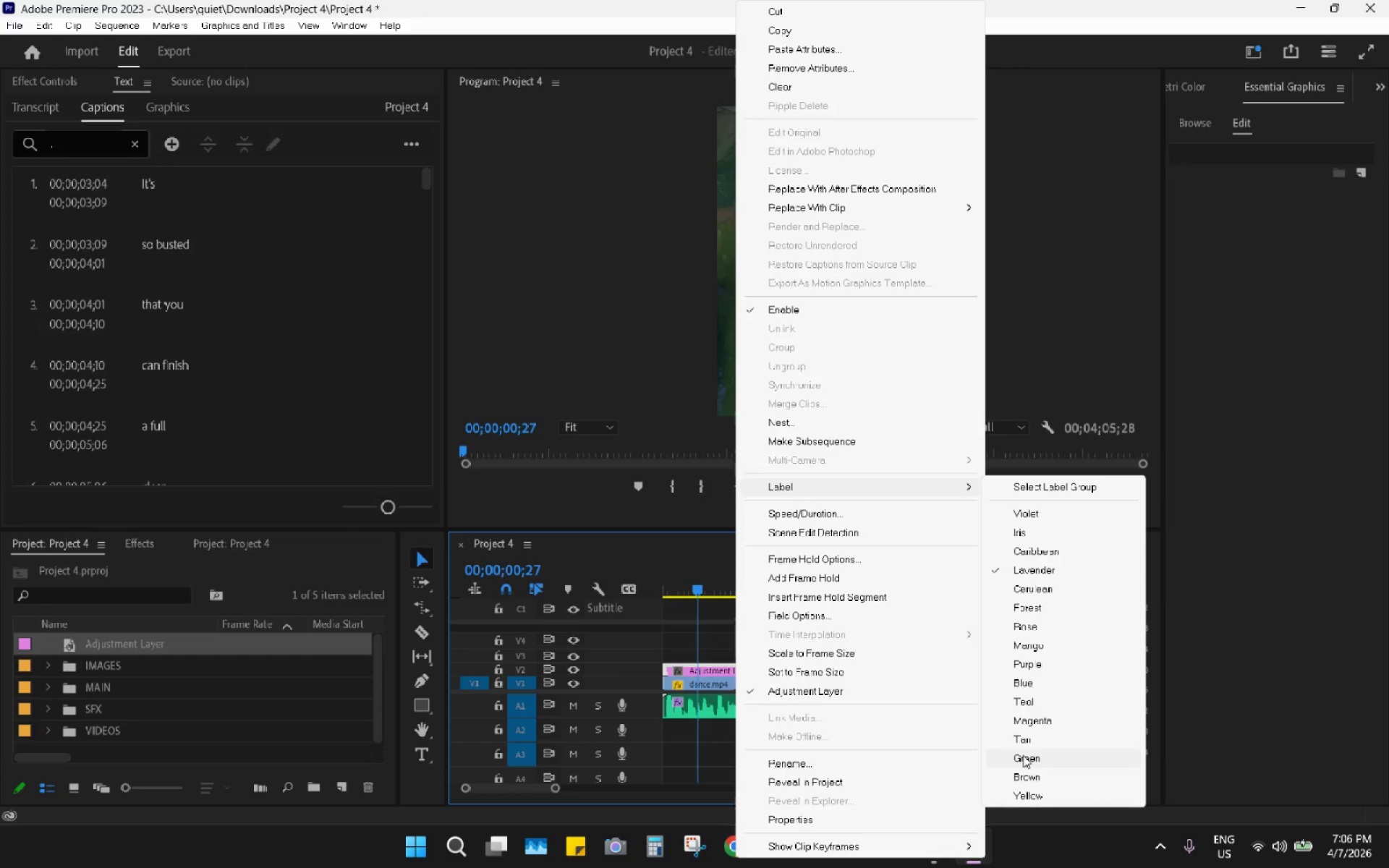 
left_click([1029, 684])
 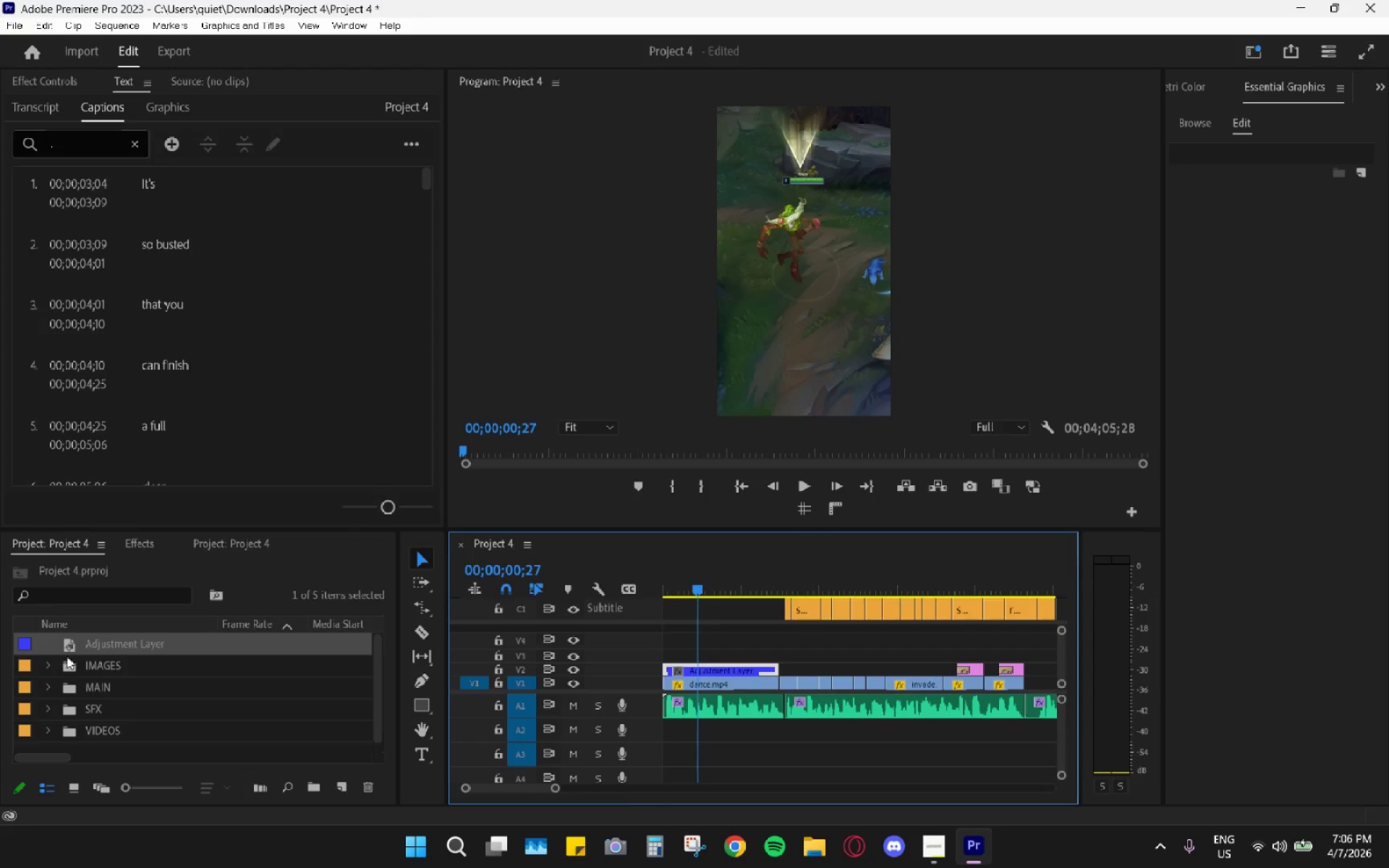 
left_click_drag(start_coordinate=[106, 641], to_coordinate=[116, 682])
 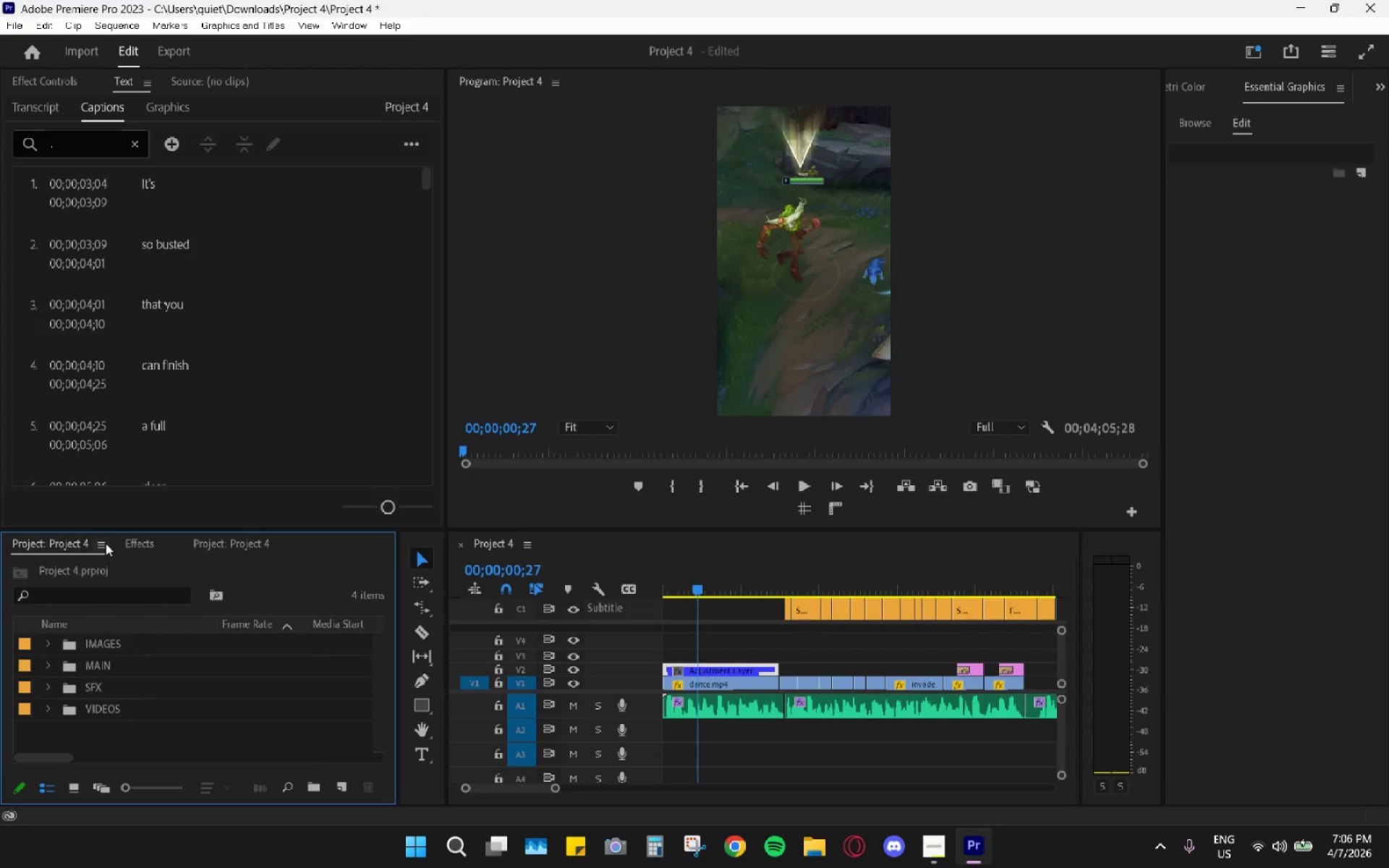 
left_click([150, 548])
 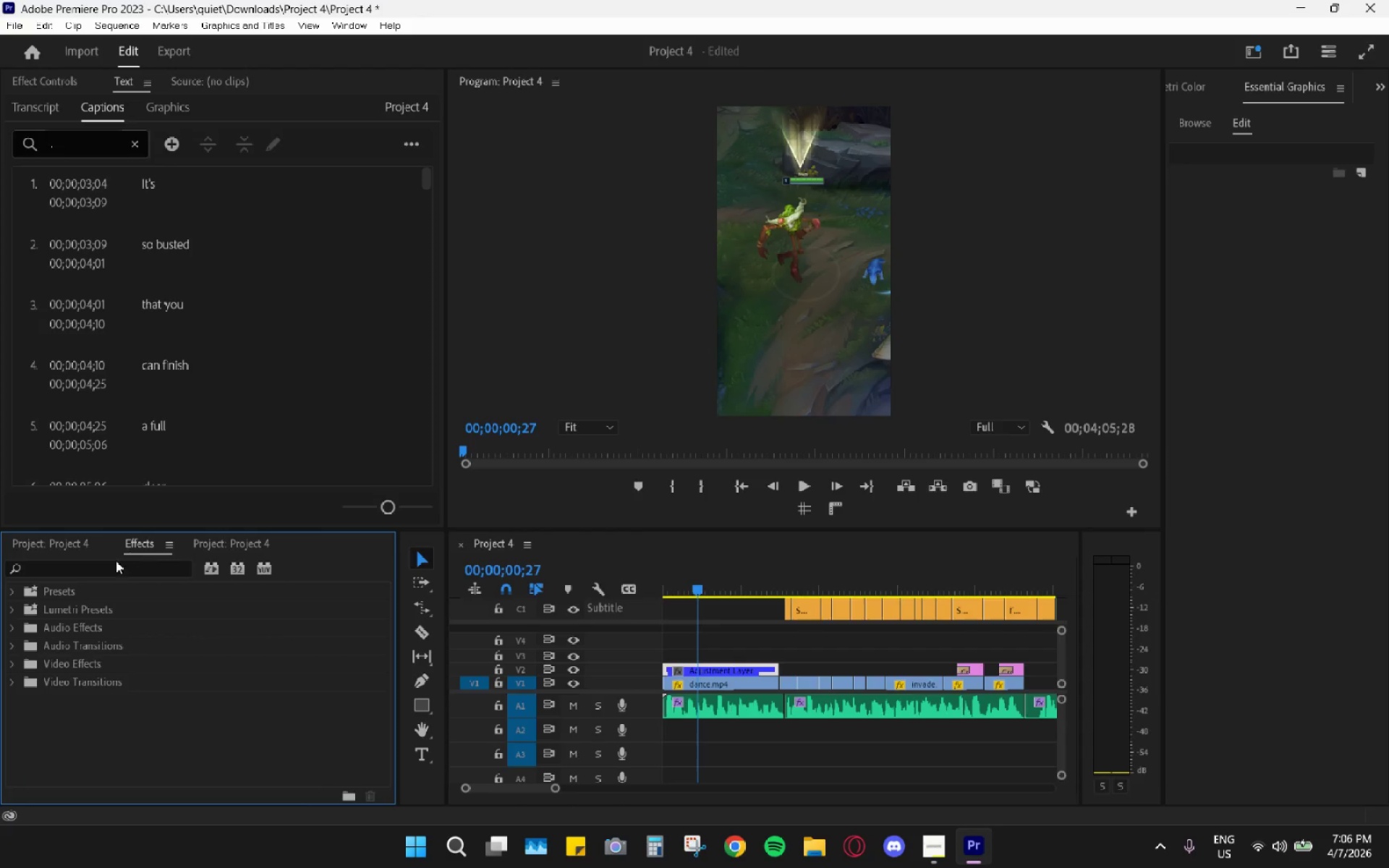 
left_click_drag(start_coordinate=[111, 569], to_coordinate=[111, 572])
 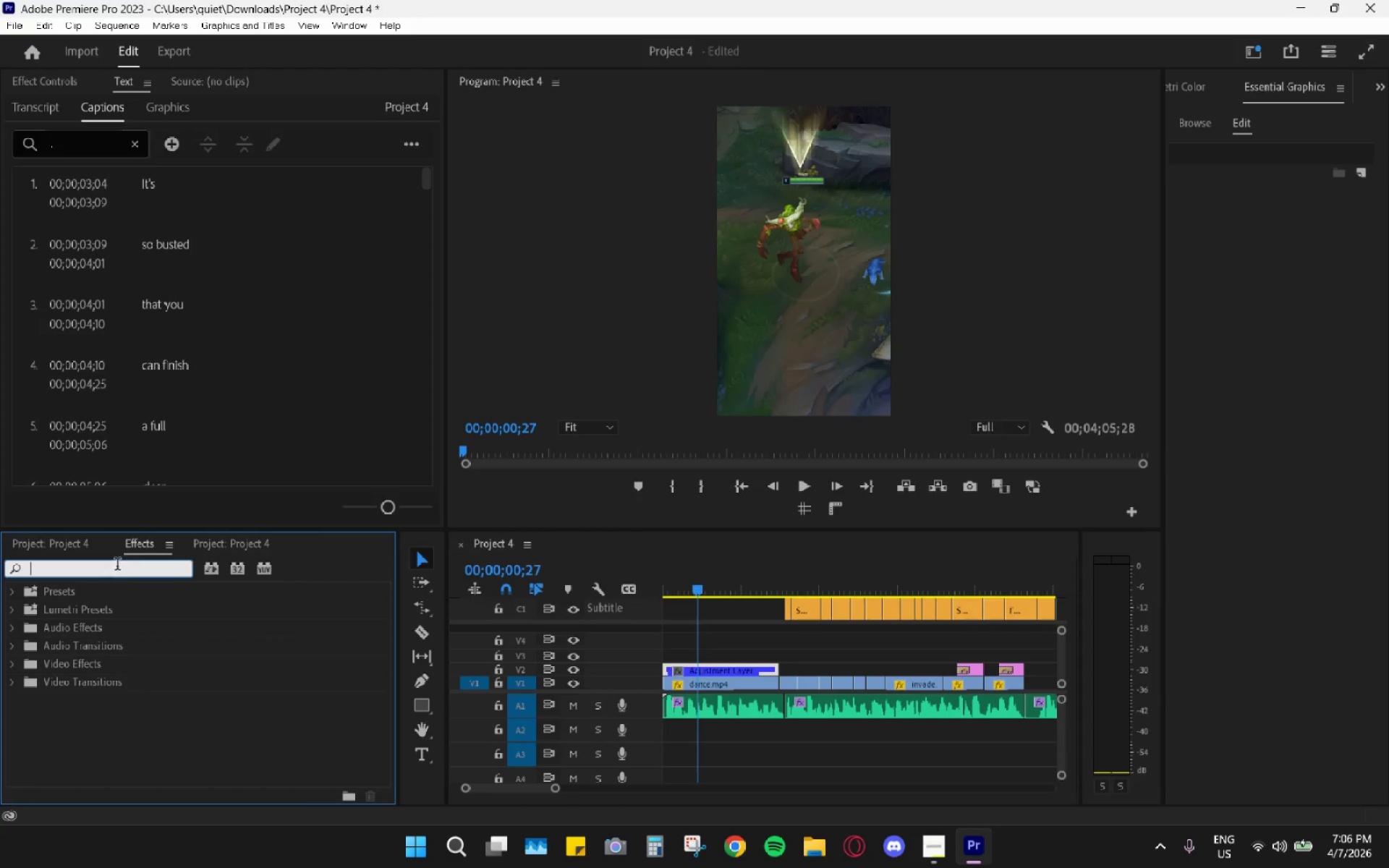 
type(transf)
 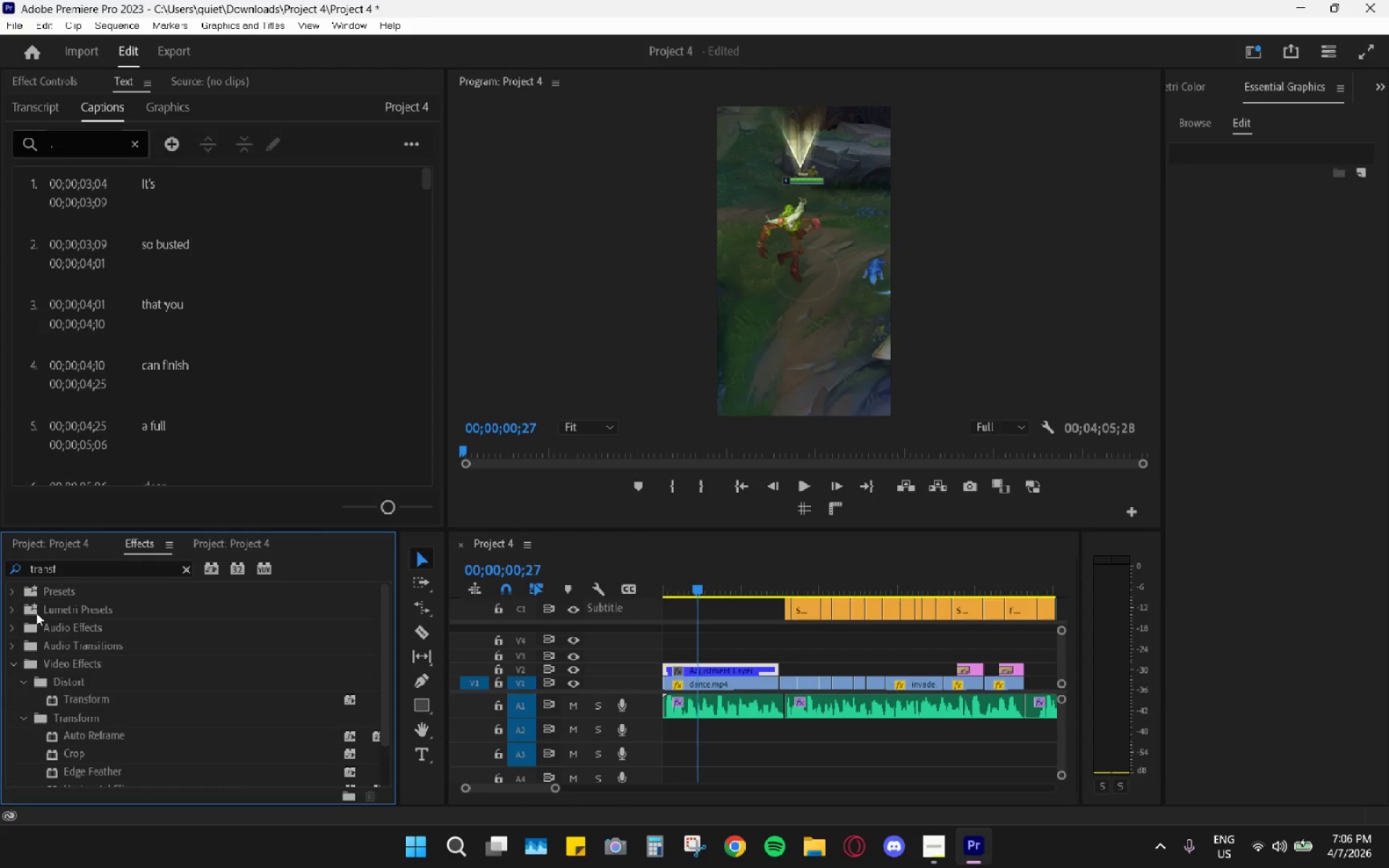 
left_click_drag(start_coordinate=[90, 699], to_coordinate=[724, 671])
 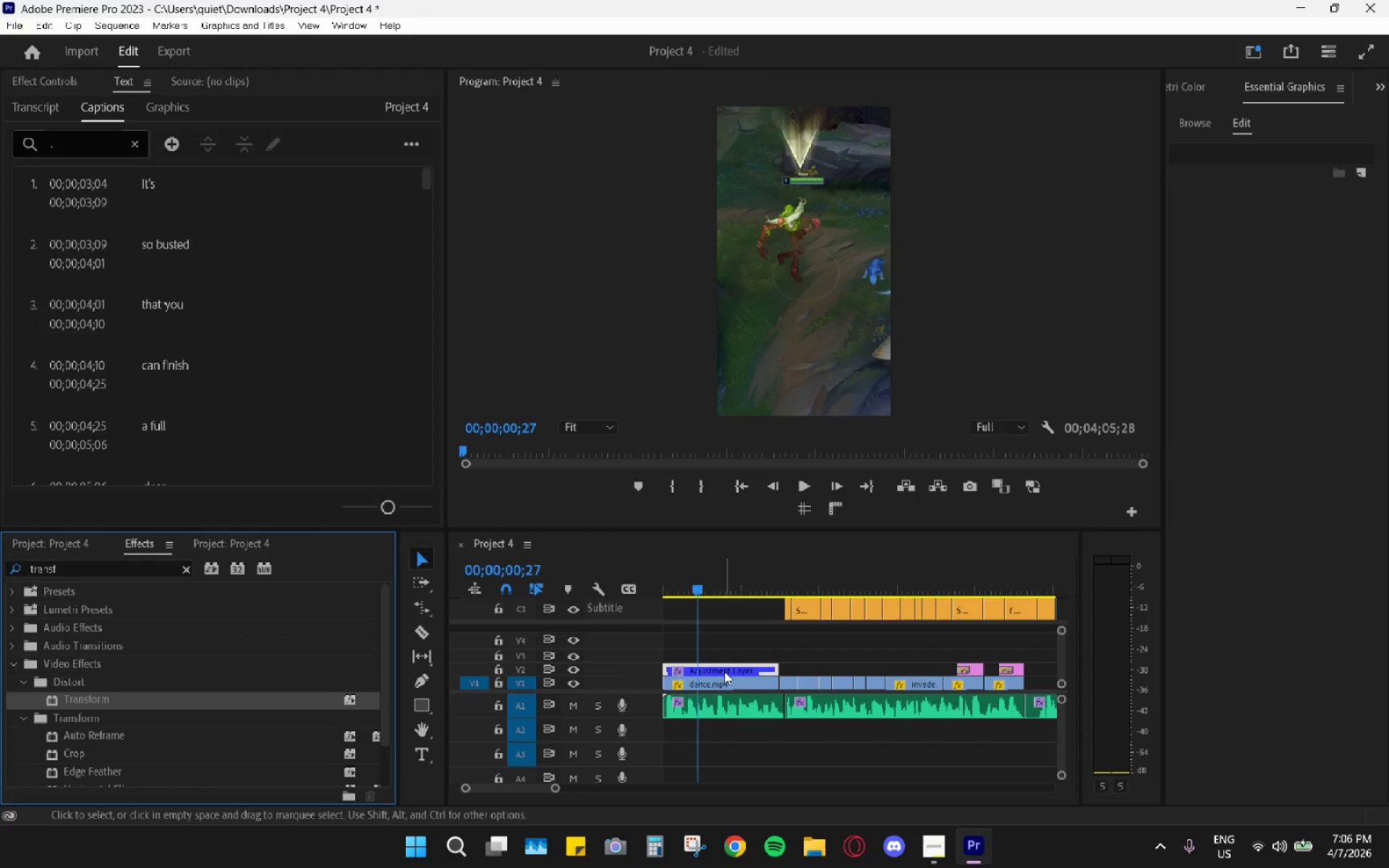 
left_click([724, 671])
 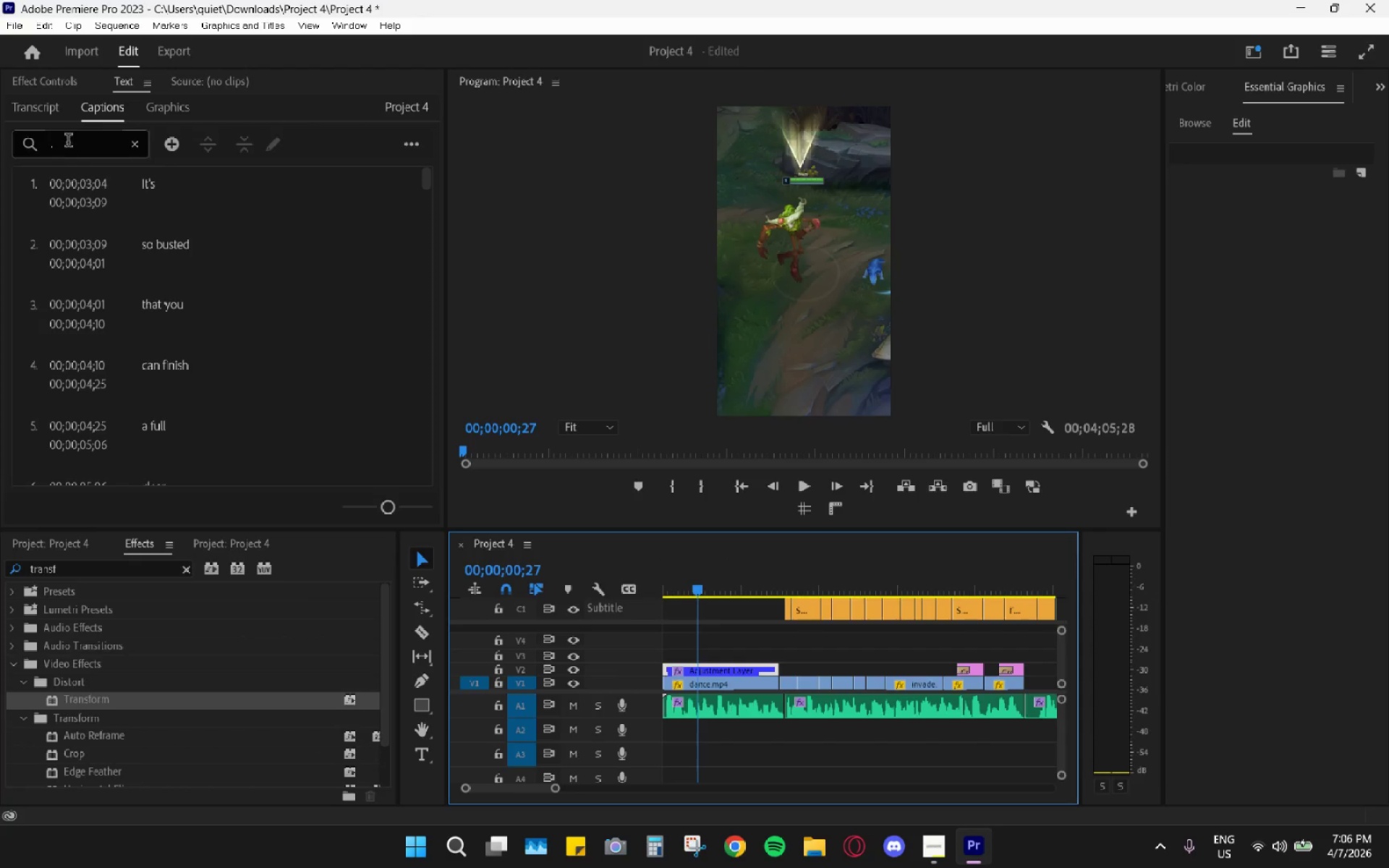 
left_click([137, 151])
 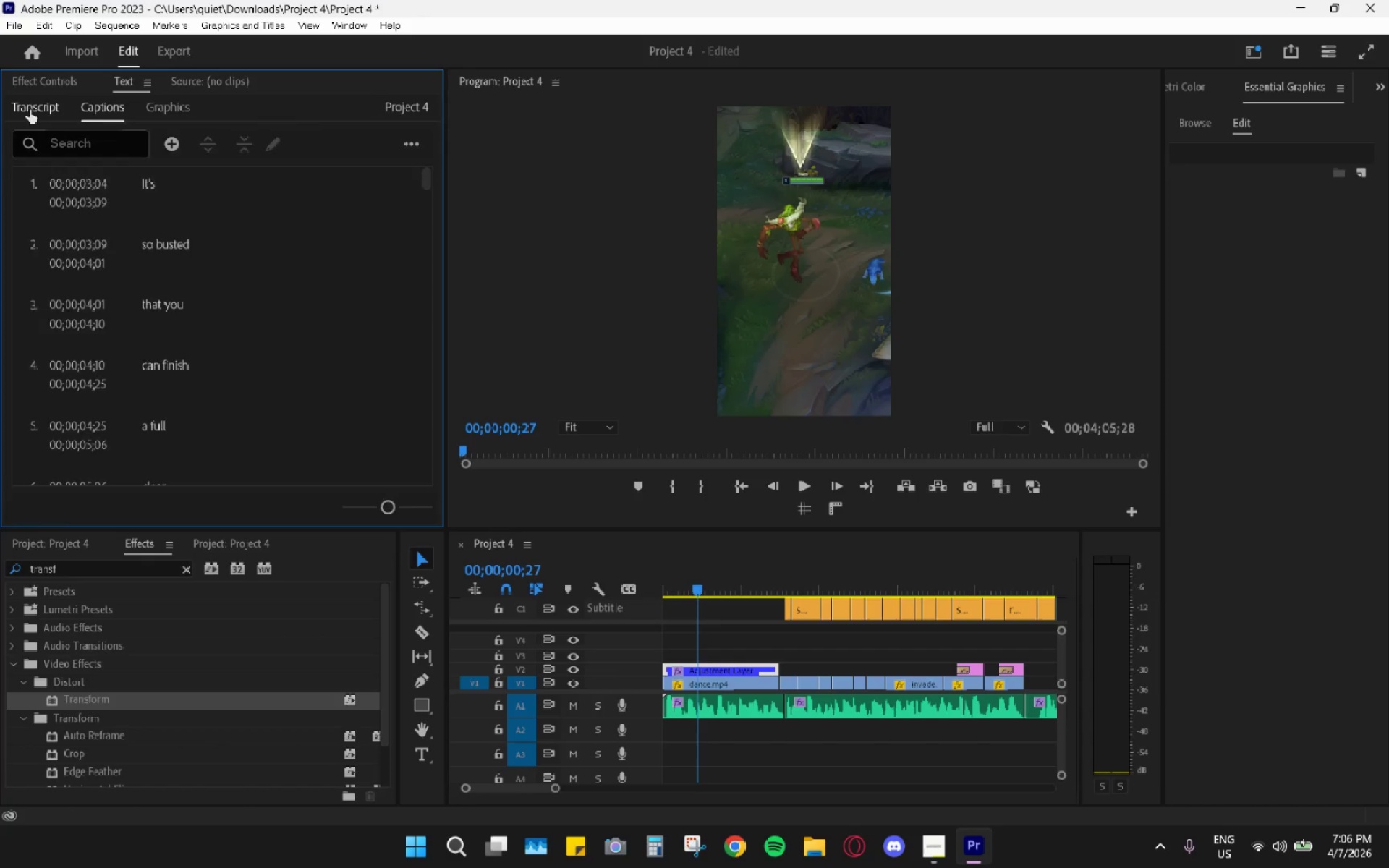 
double_click([57, 83])
 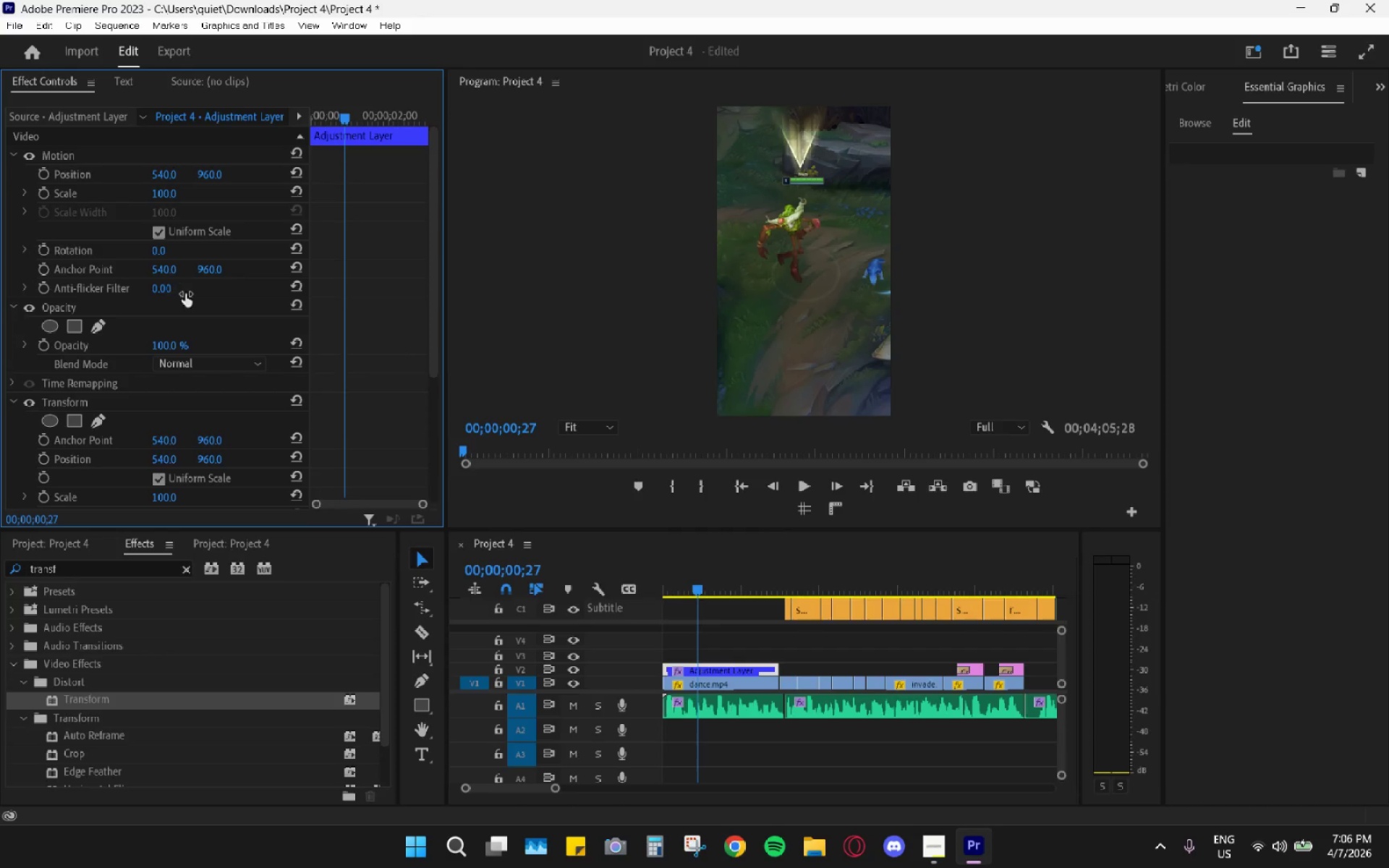 
scroll: coordinate [162, 288], scroll_direction: down, amount: 9.0
 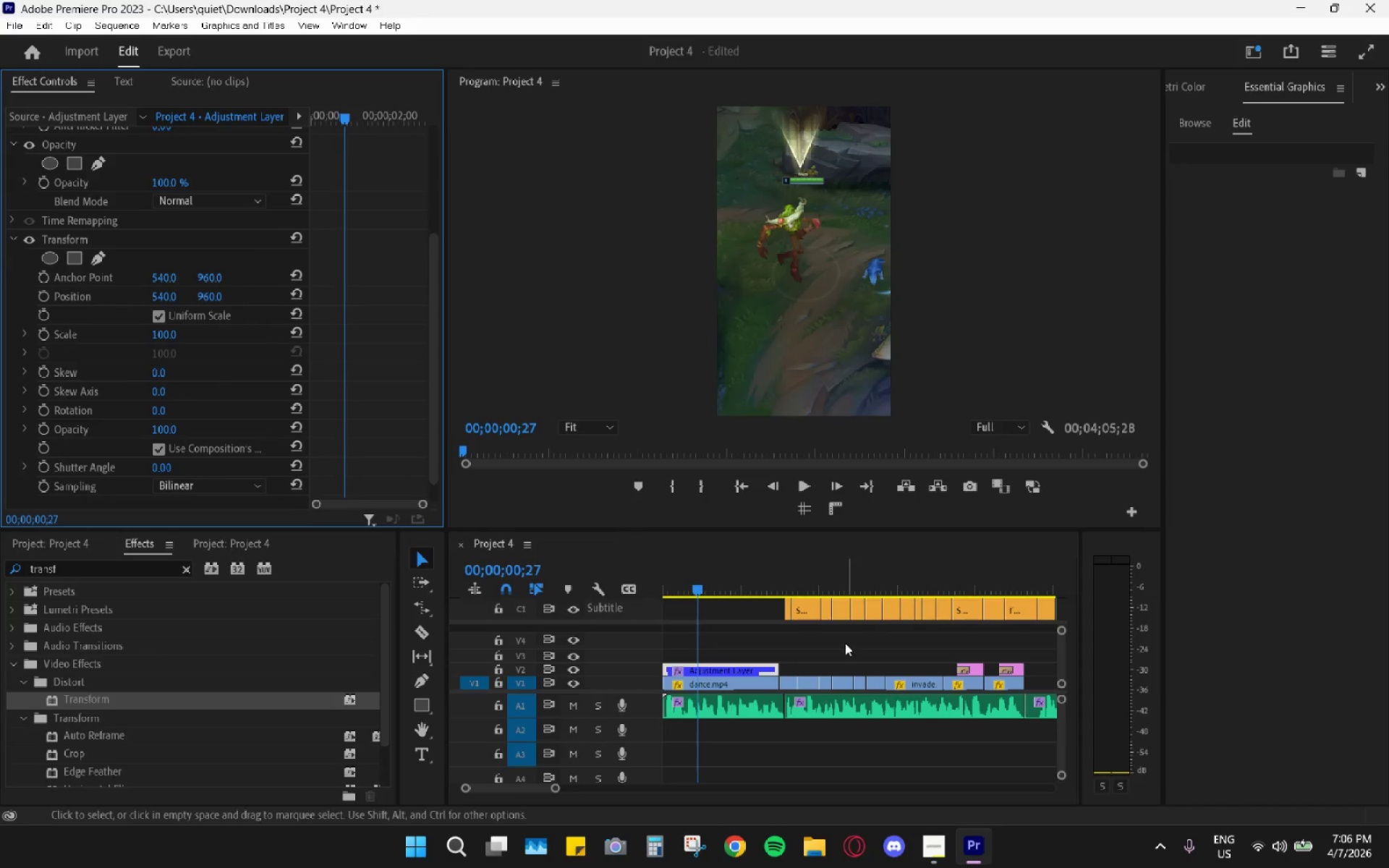 
left_click_drag(start_coordinate=[692, 584], to_coordinate=[658, 569])
 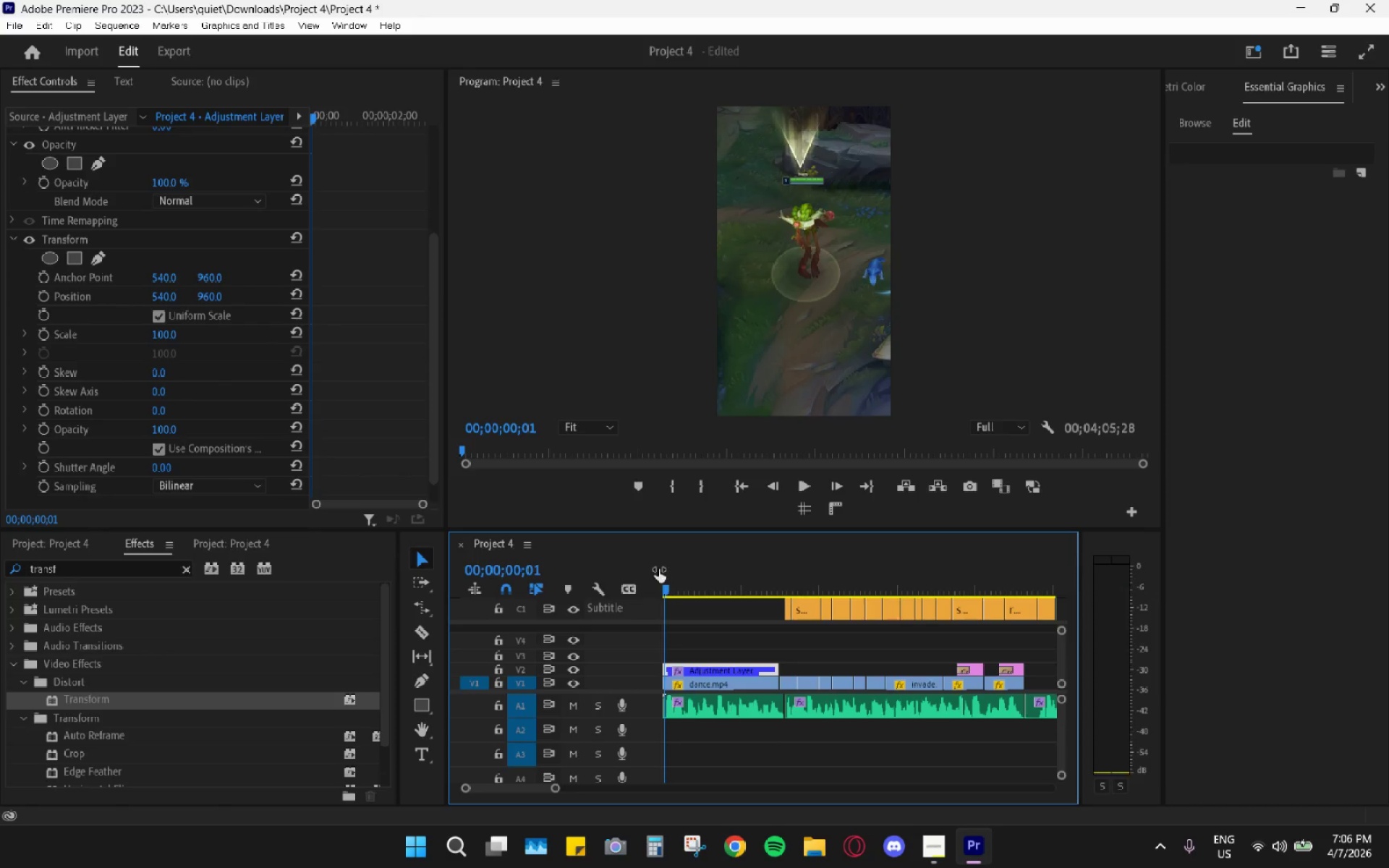 
key(Space)
 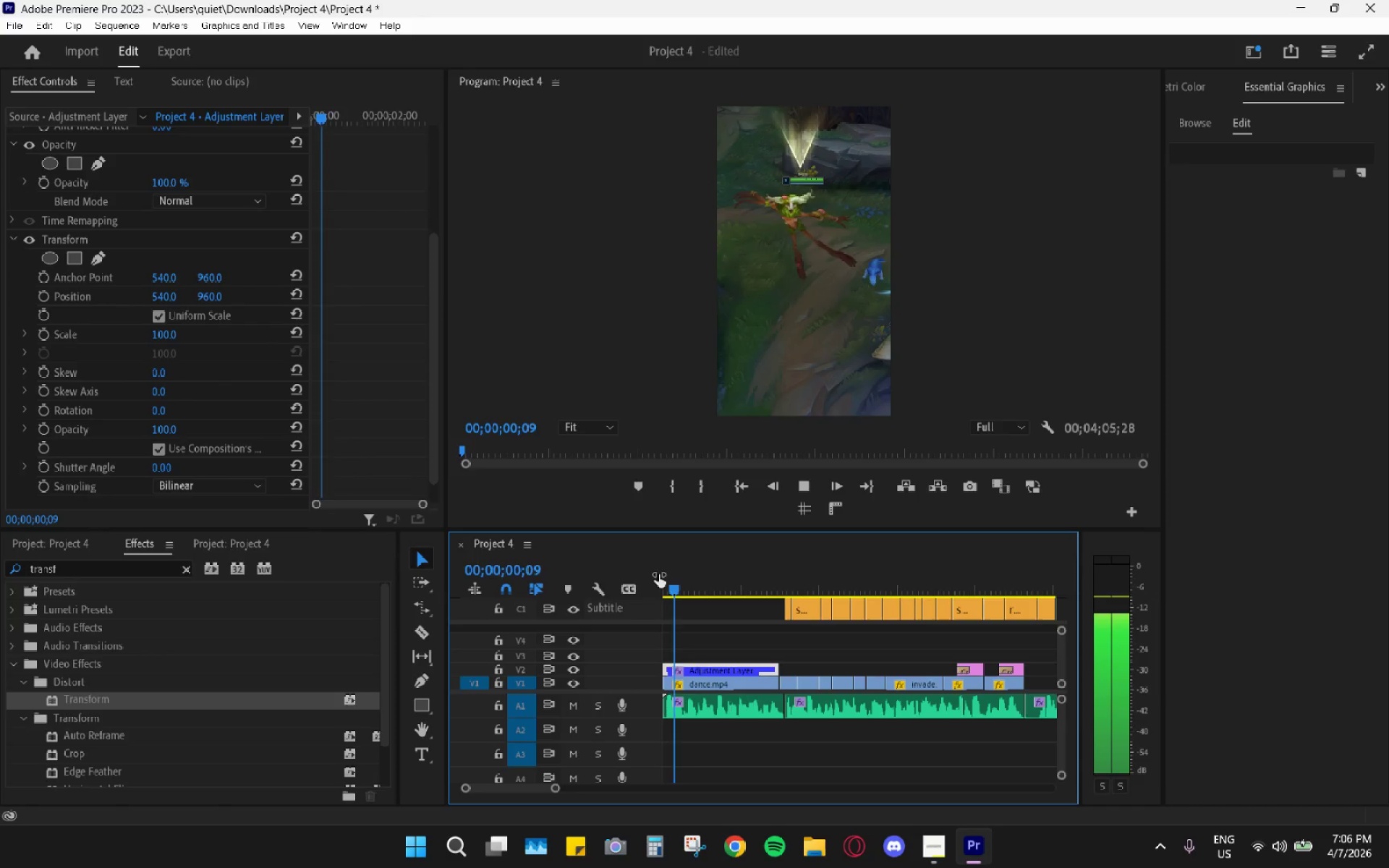 
key(Space)
 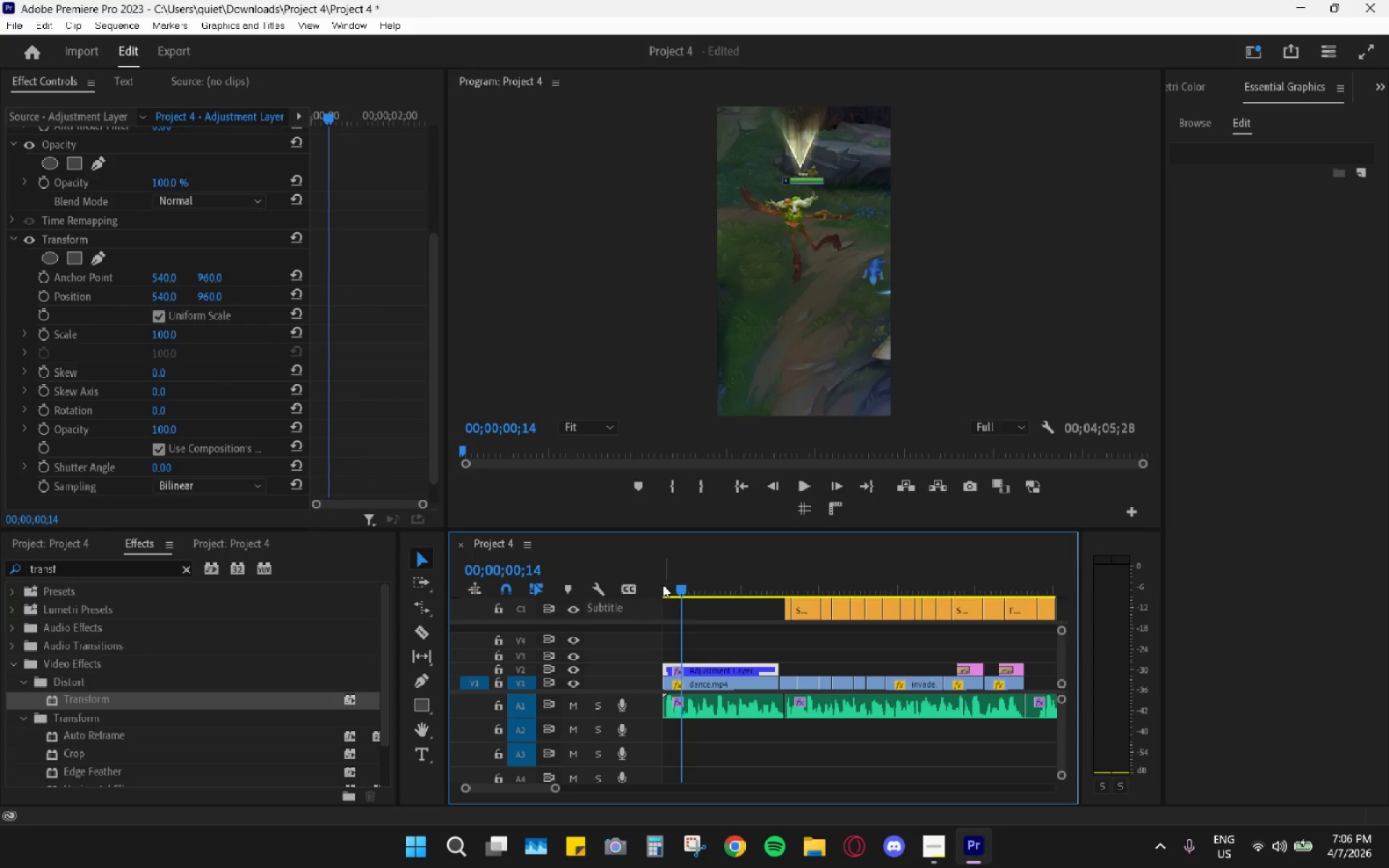 
hold_key(key=AltLeft, duration=0.97)
scroll: coordinate [692, 650], scroll_direction: up, amount: 13.0
 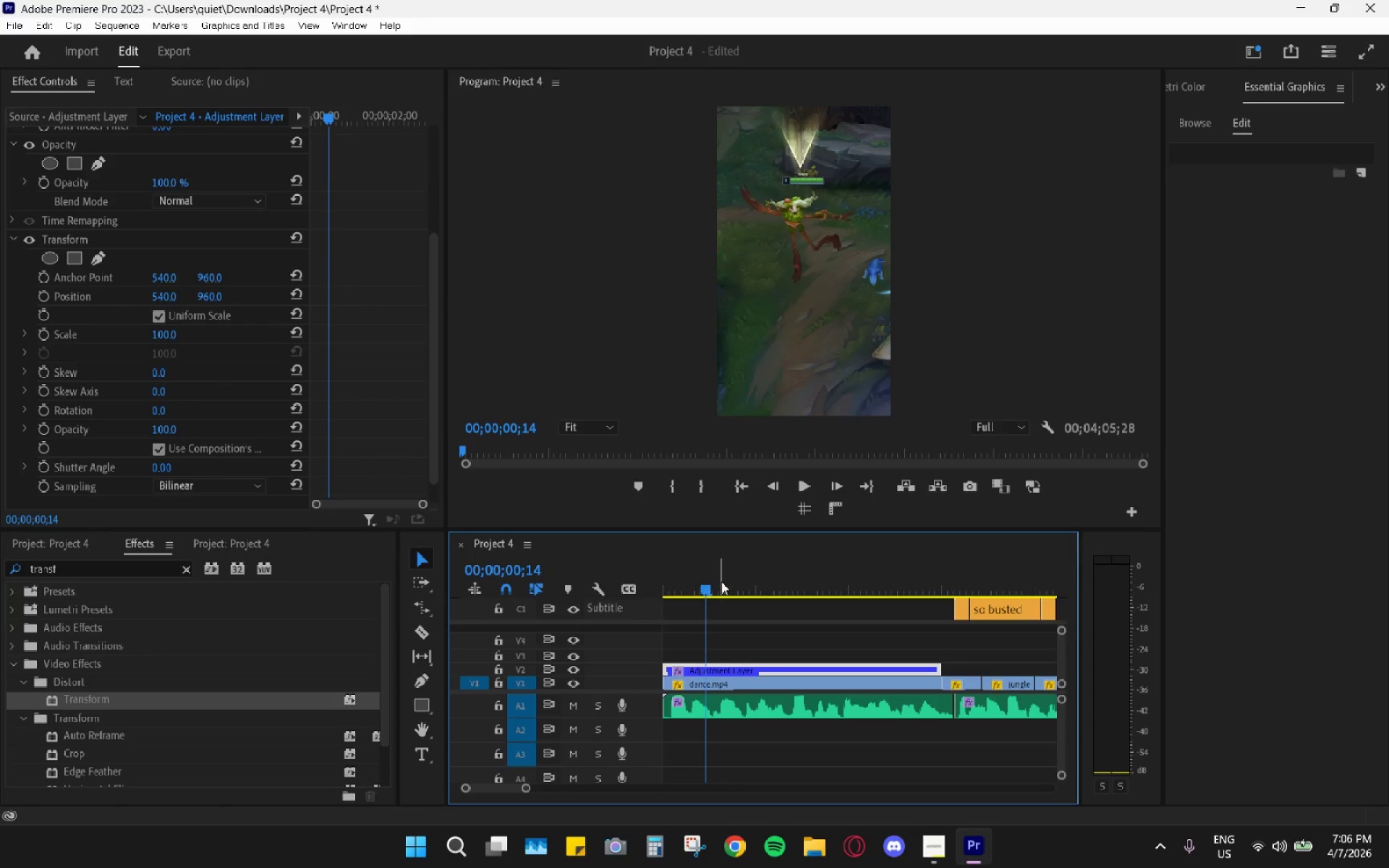 
left_click_drag(start_coordinate=[708, 590], to_coordinate=[664, 600])
 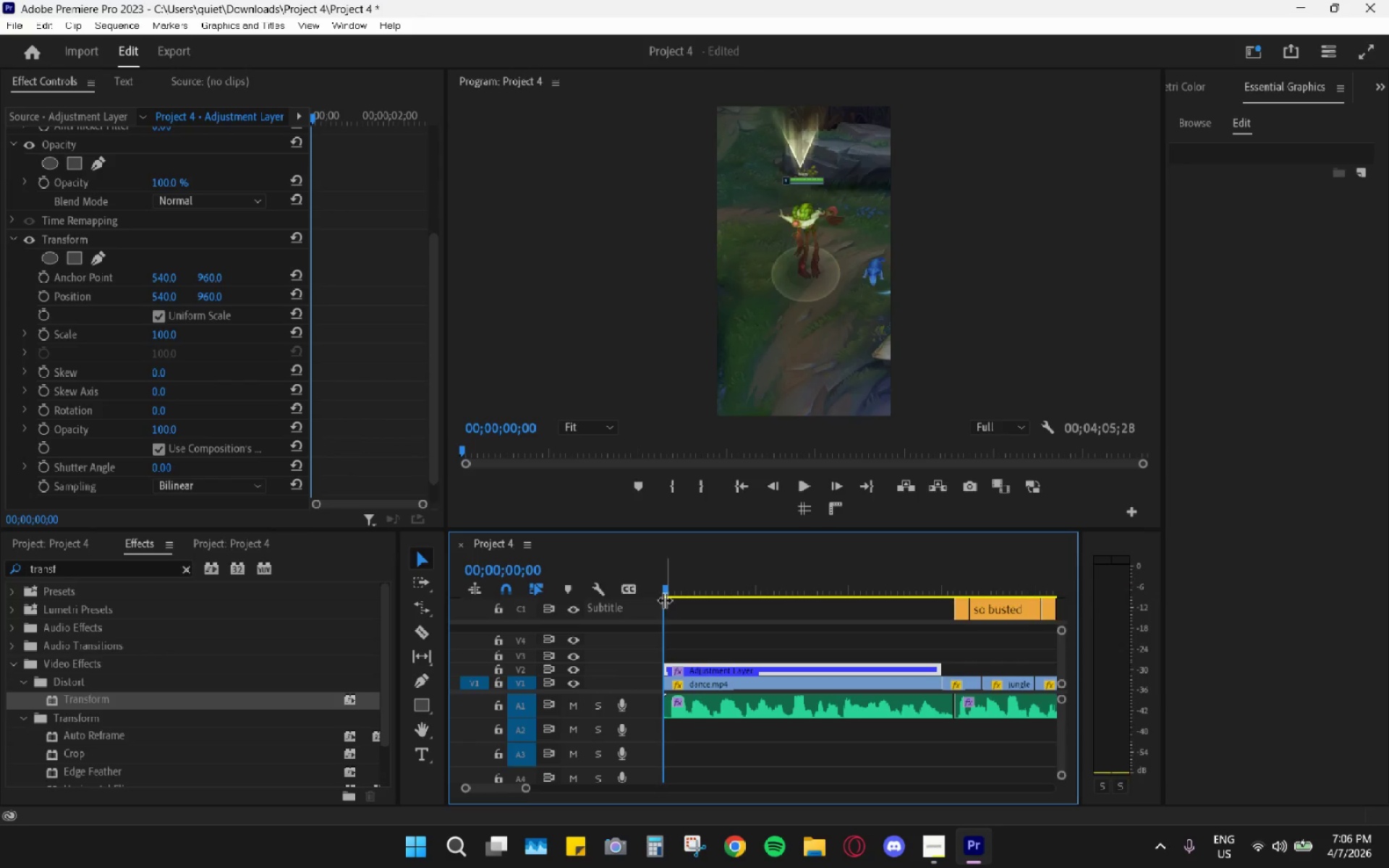 
key(Space)
 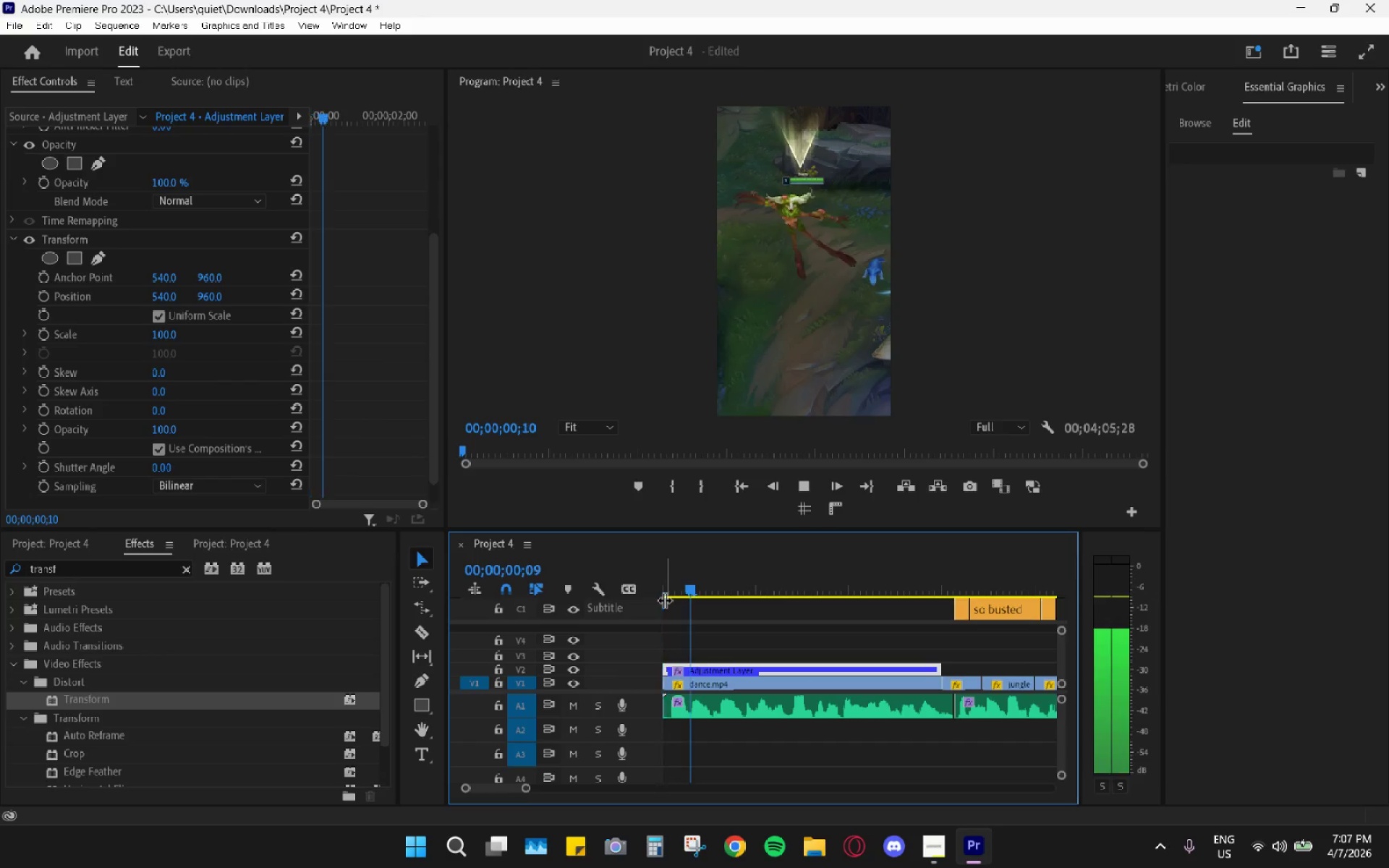 
key(Space)
 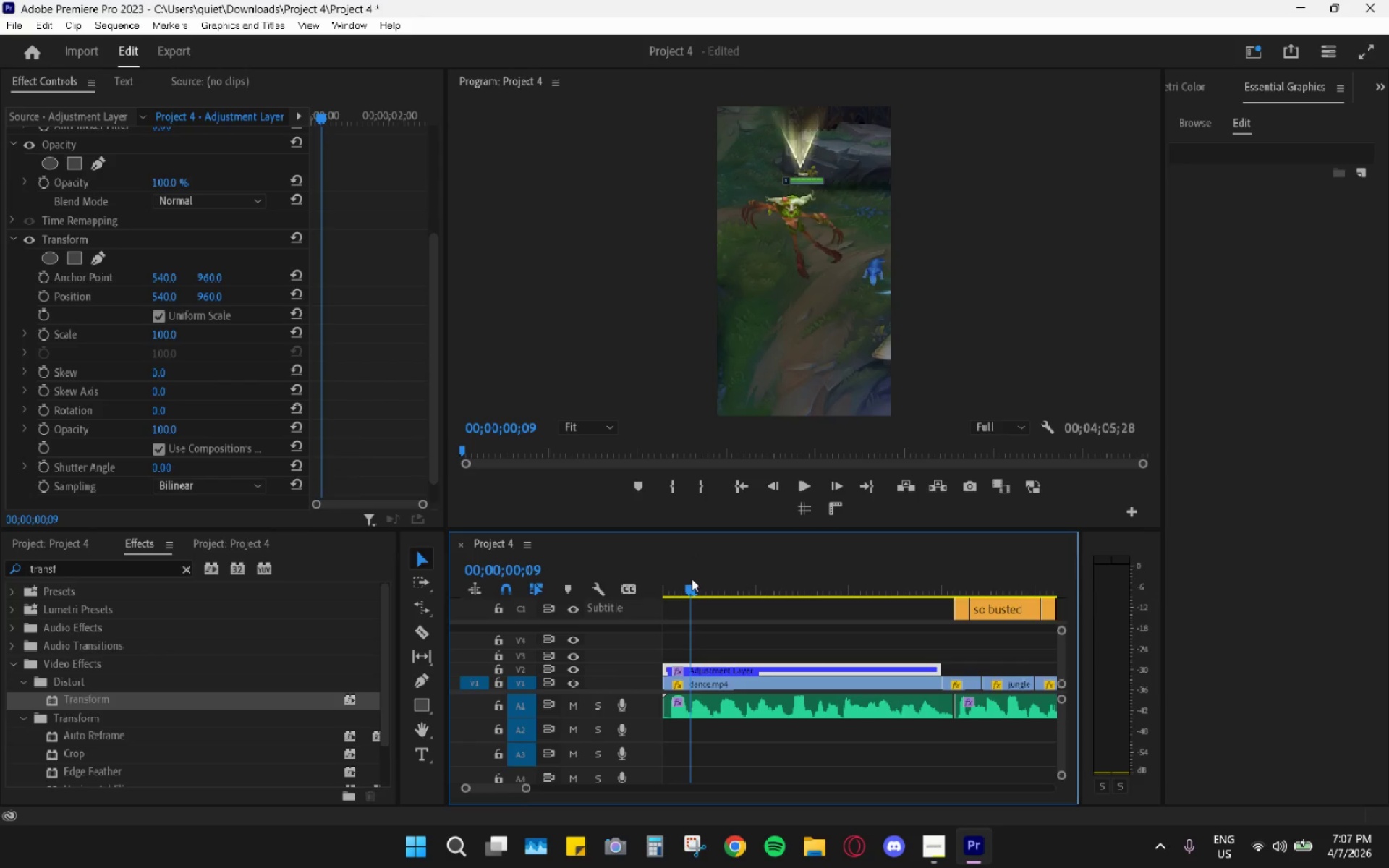 
left_click([692, 579])
 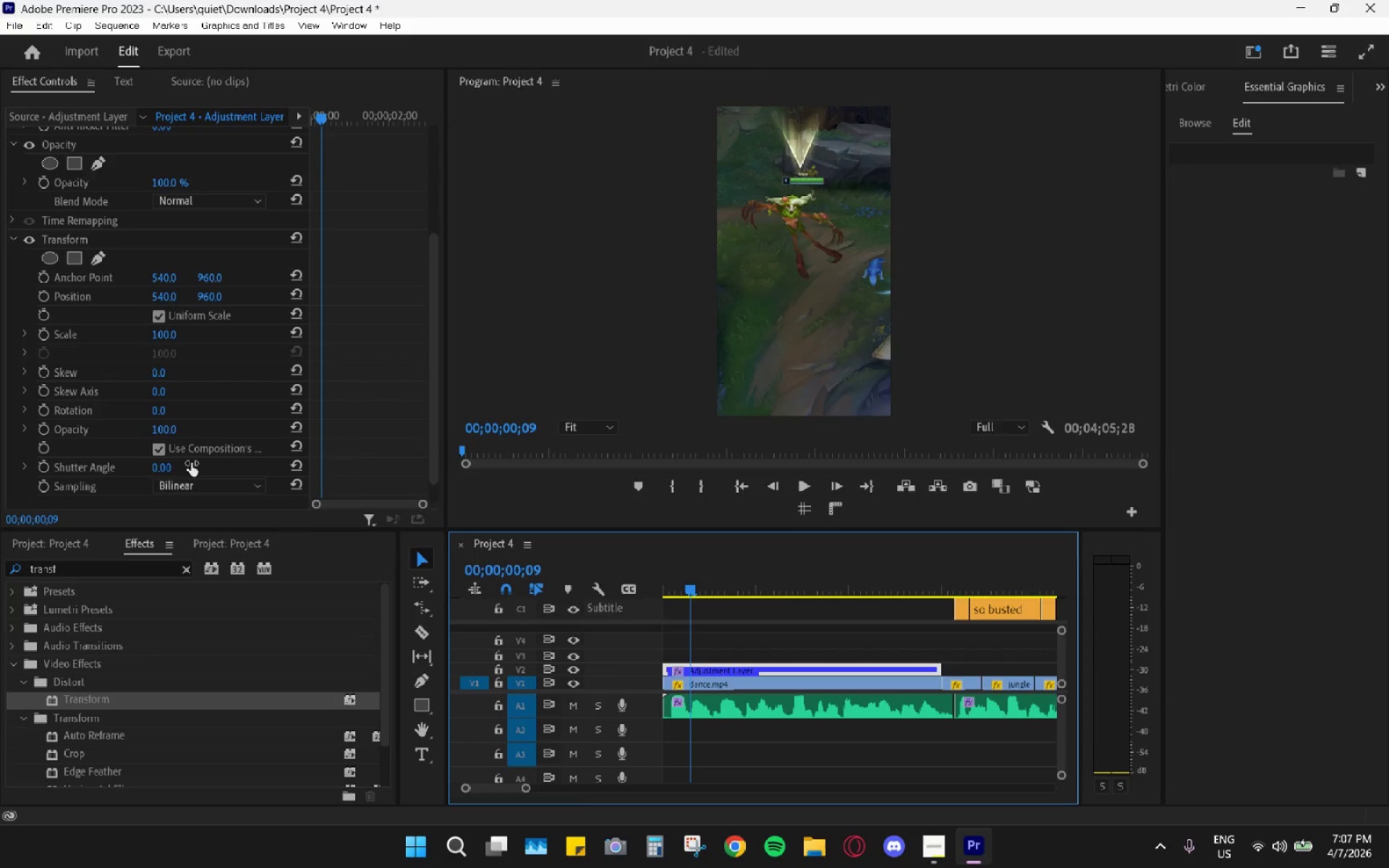 
scroll: coordinate [244, 417], scroll_direction: down, amount: 6.0
 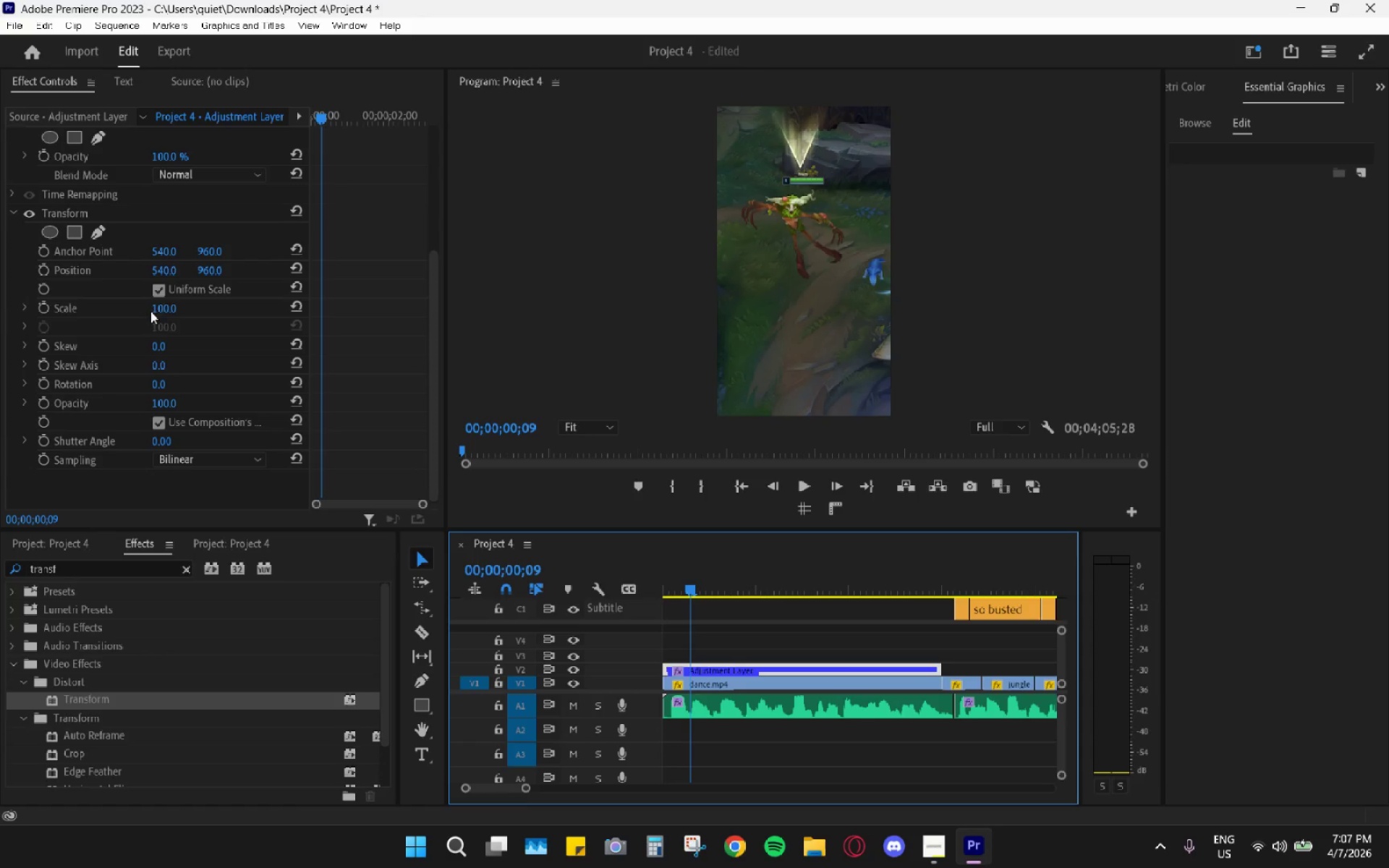 
left_click([47, 309])
 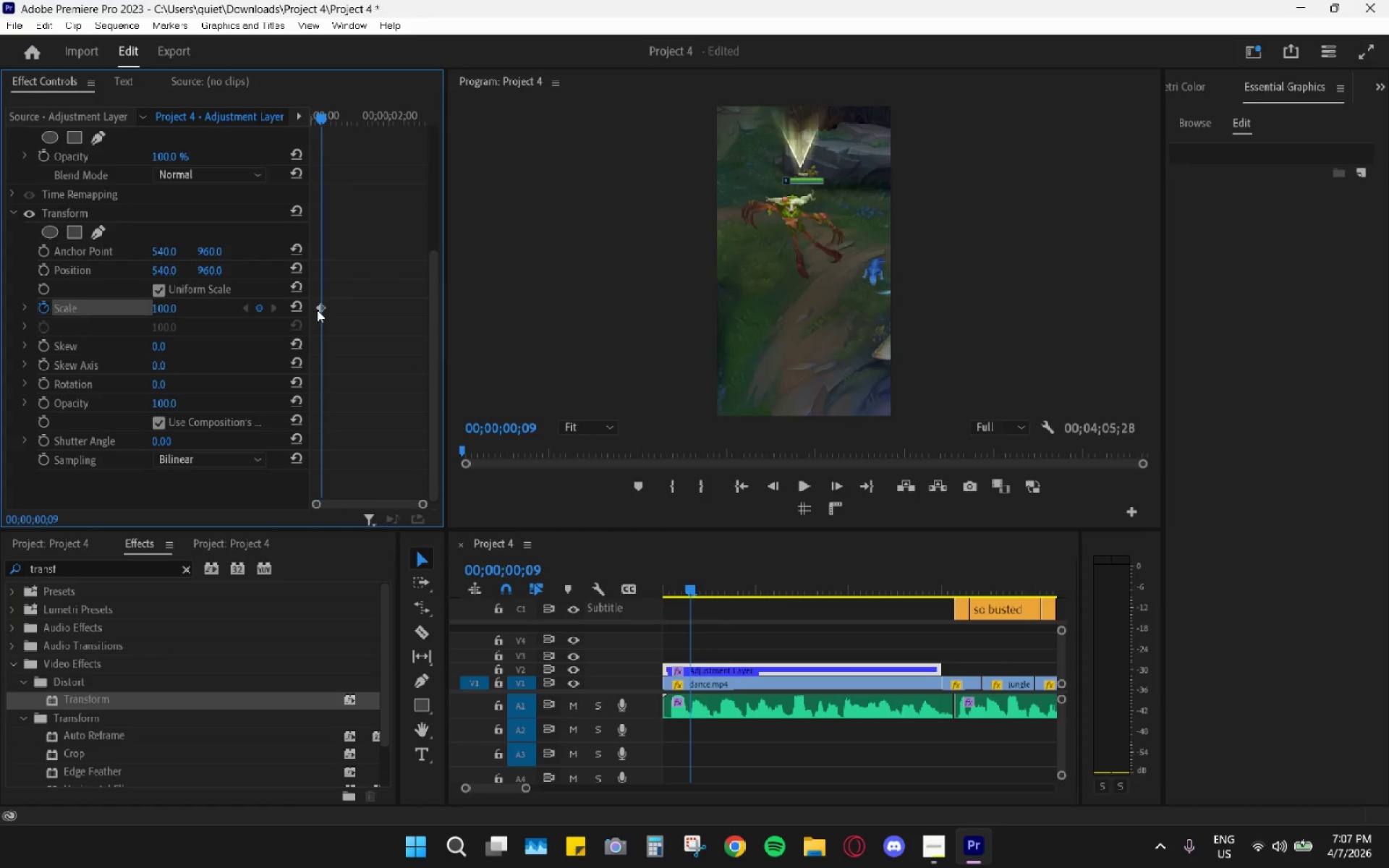 
left_click_drag(start_coordinate=[317, 310], to_coordinate=[266, 320])
 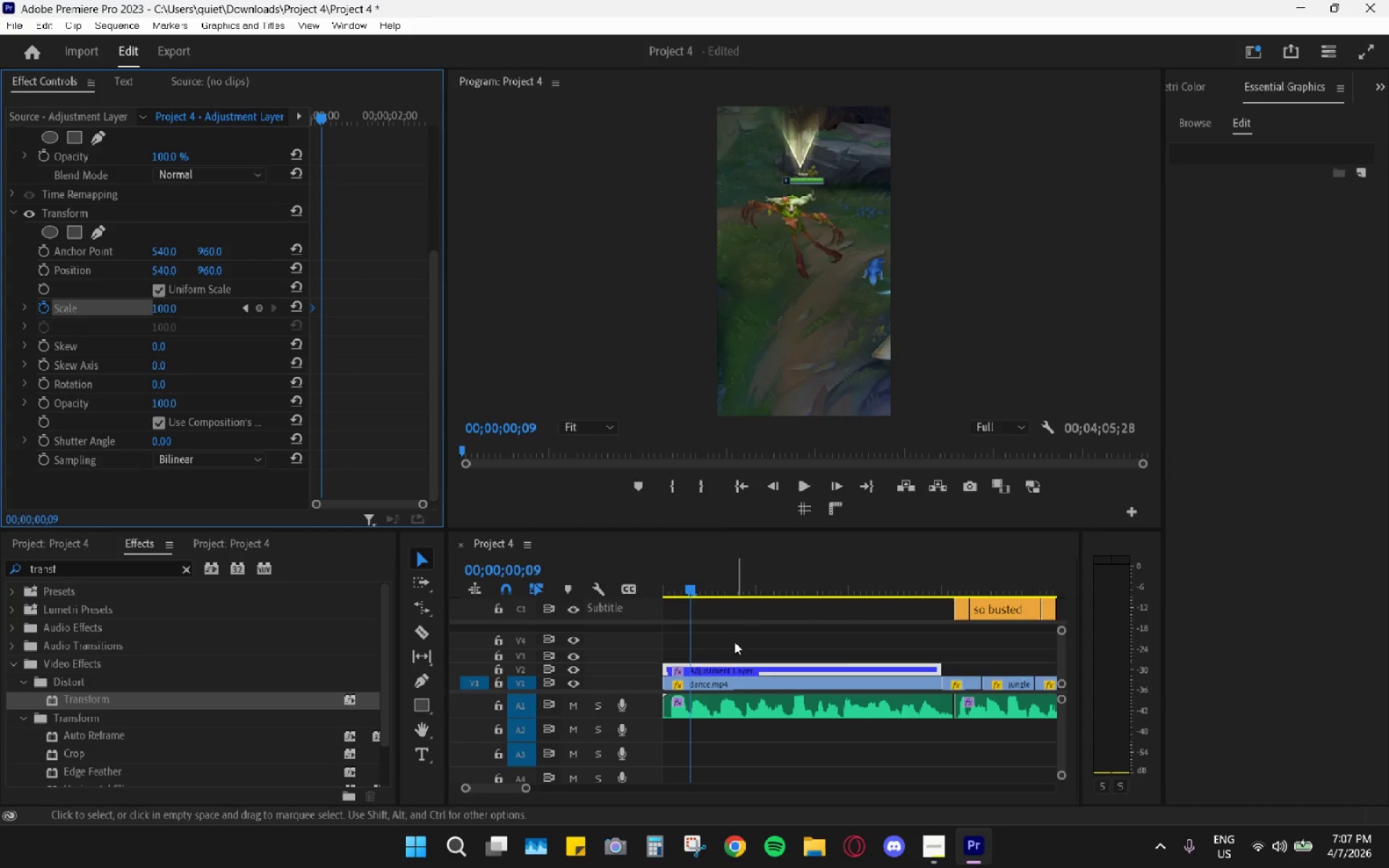 
left_click([704, 684])
 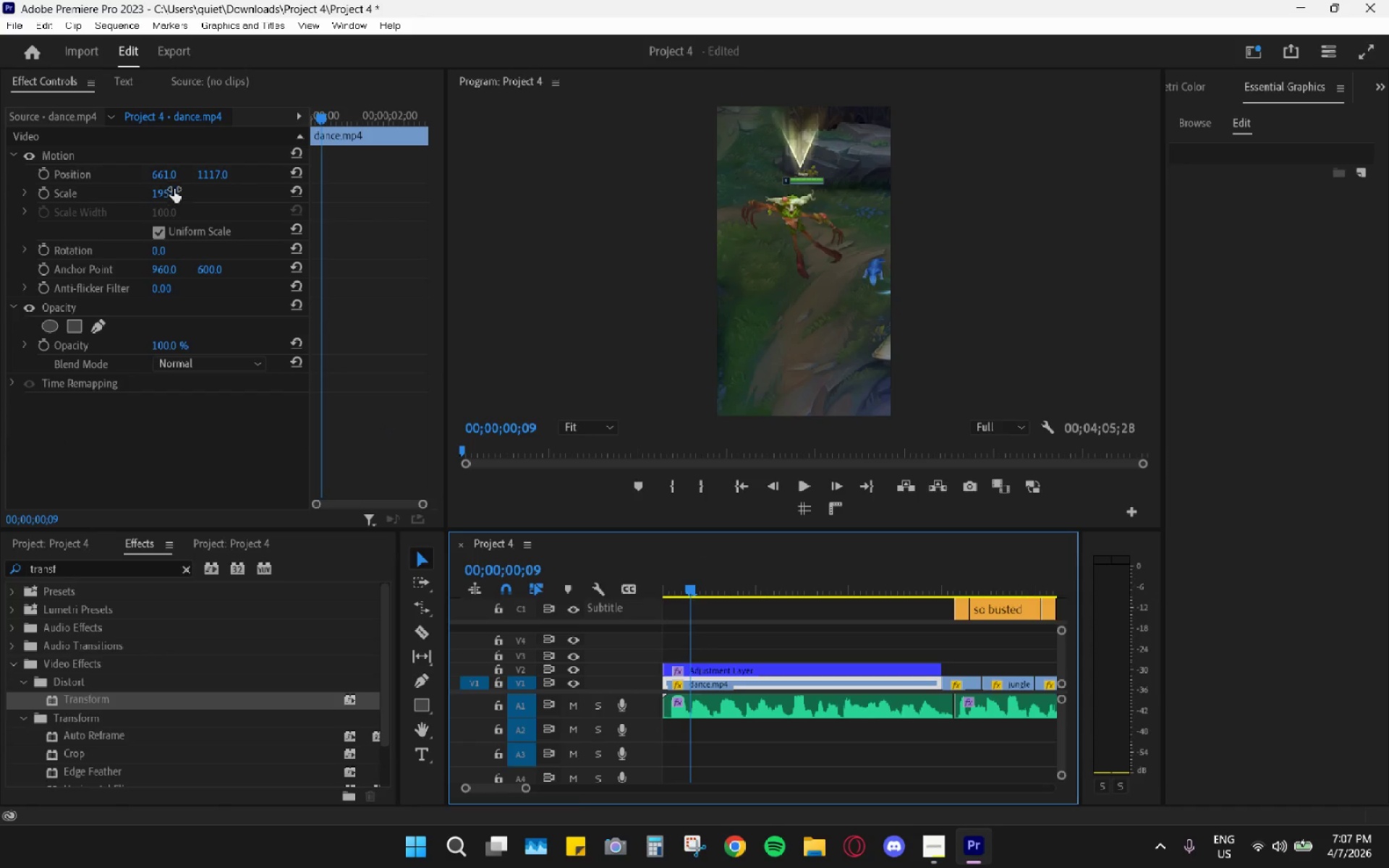 
left_click_drag(start_coordinate=[175, 194], to_coordinate=[256, 205])
 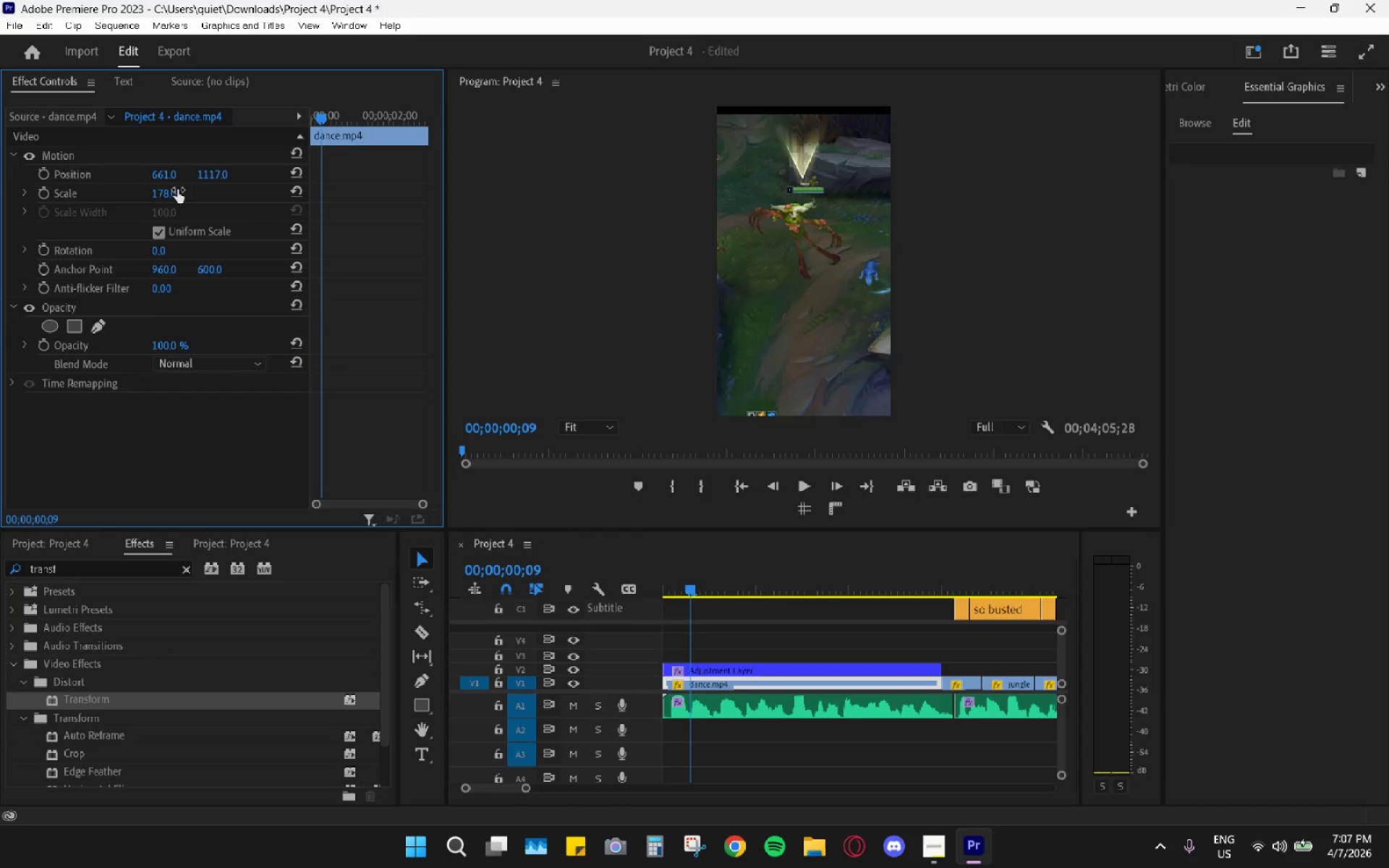 
key(Control+Z)
 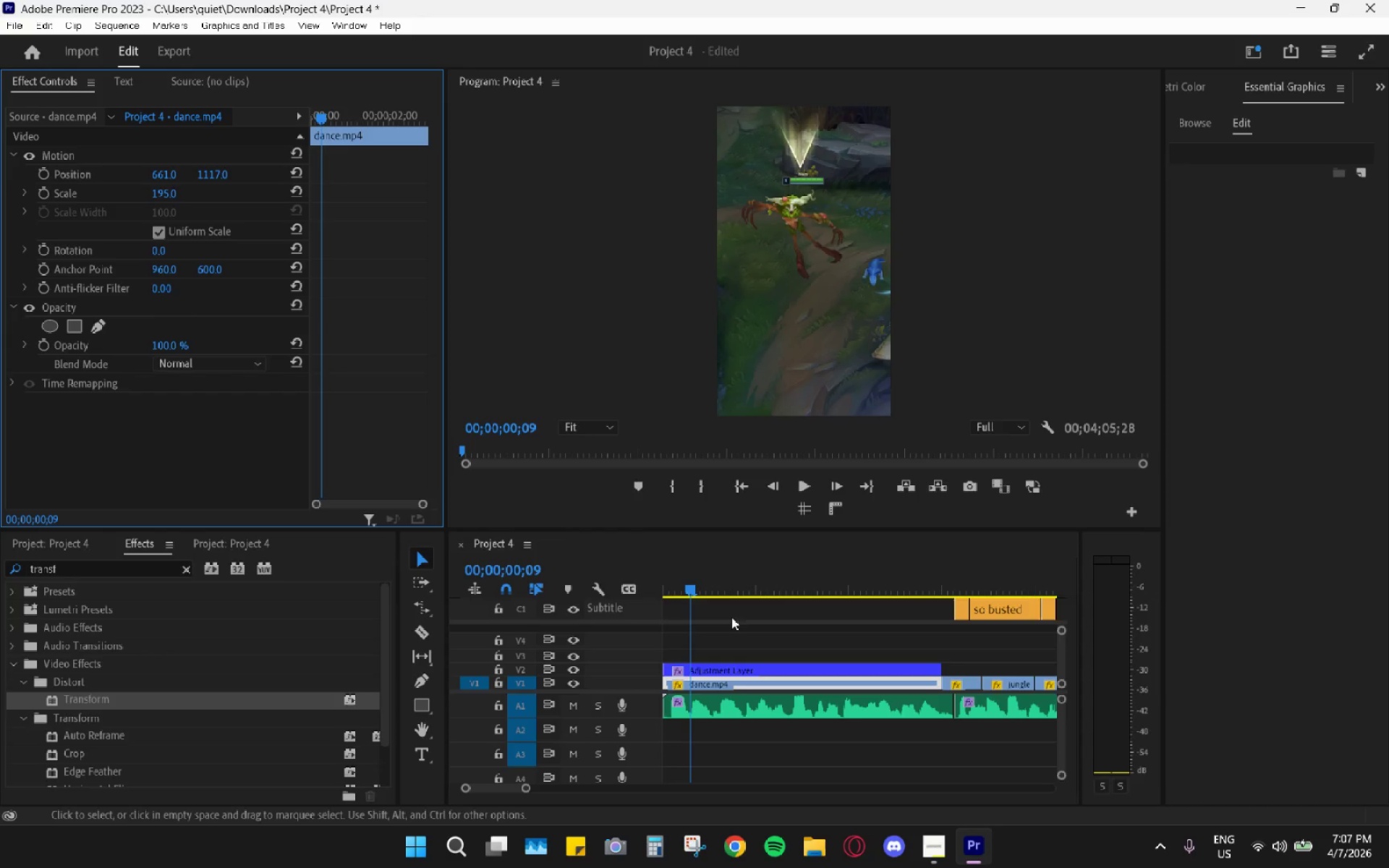 
left_click([703, 672])
 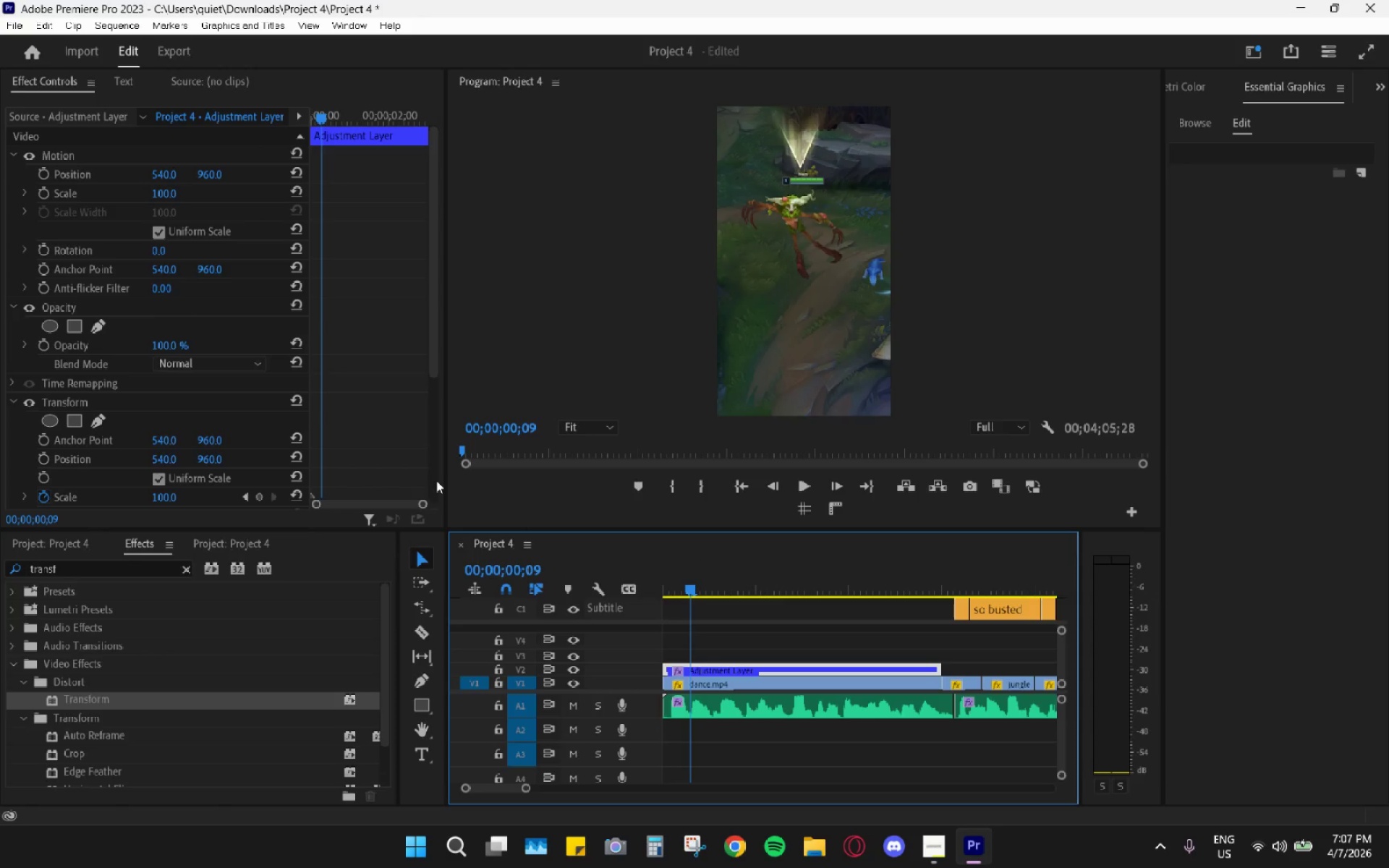 
scroll: coordinate [422, 493], scroll_direction: down, amount: 6.0
 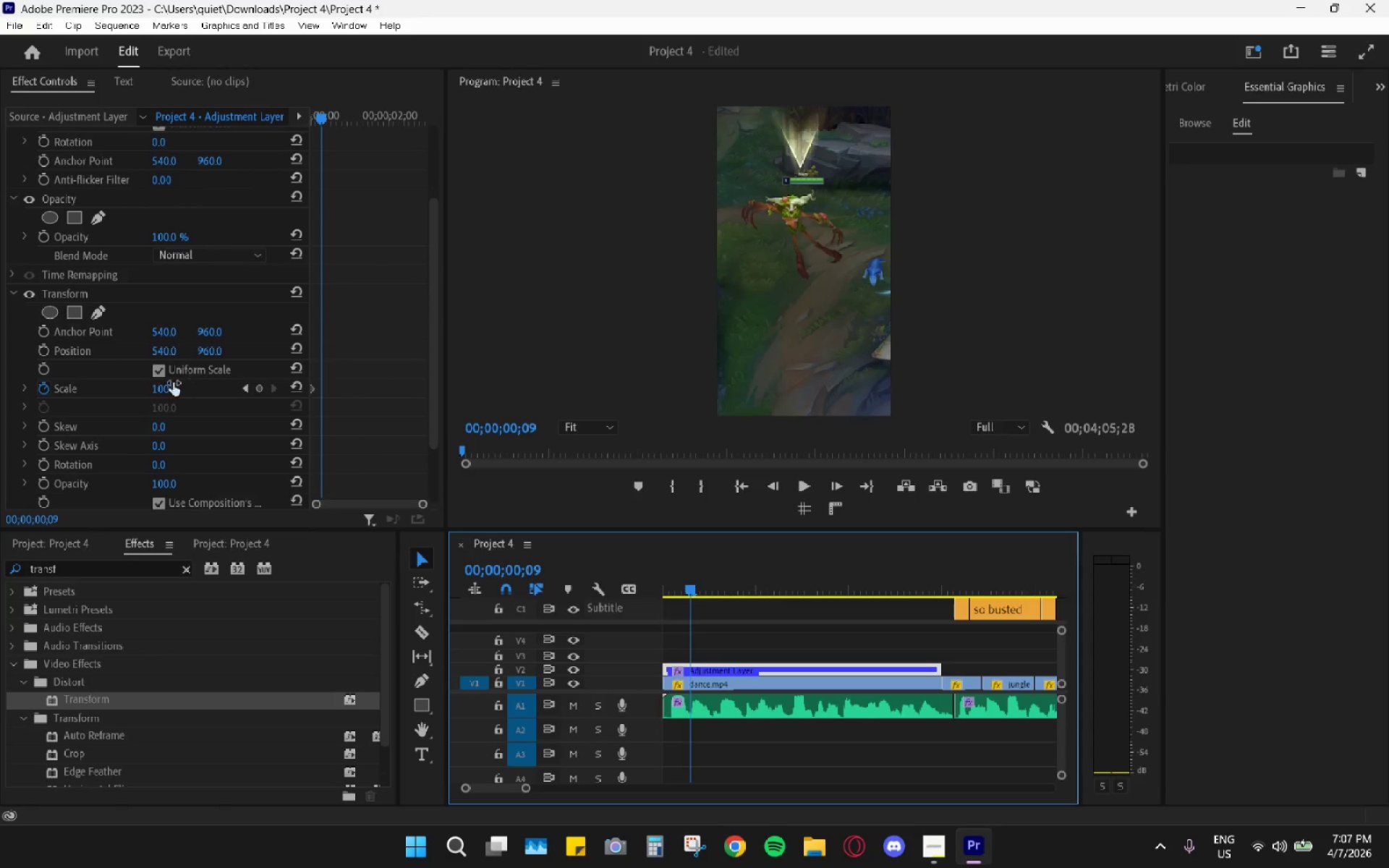 
left_click_drag(start_coordinate=[165, 392], to_coordinate=[250, 396])
 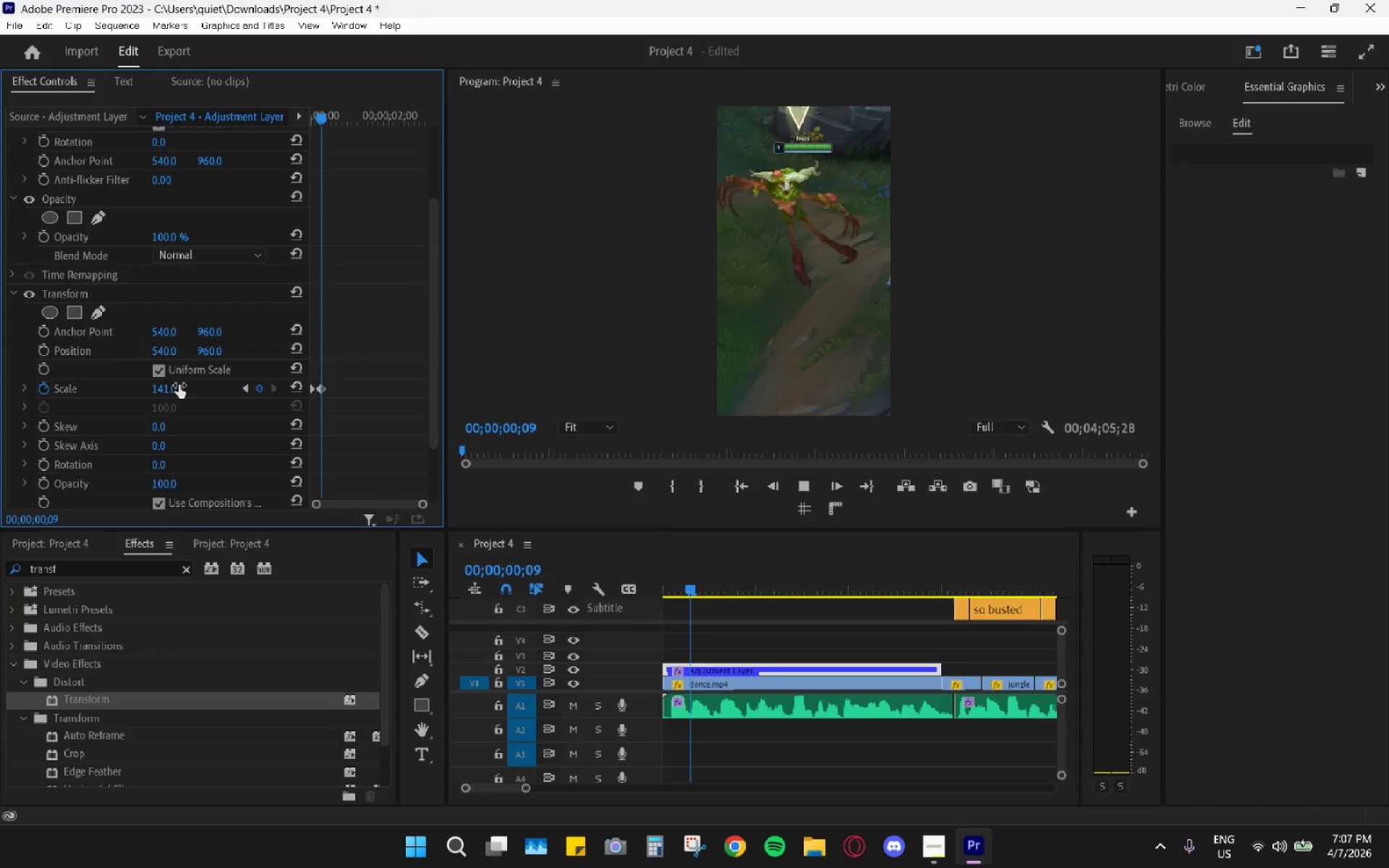 
key(Space)
 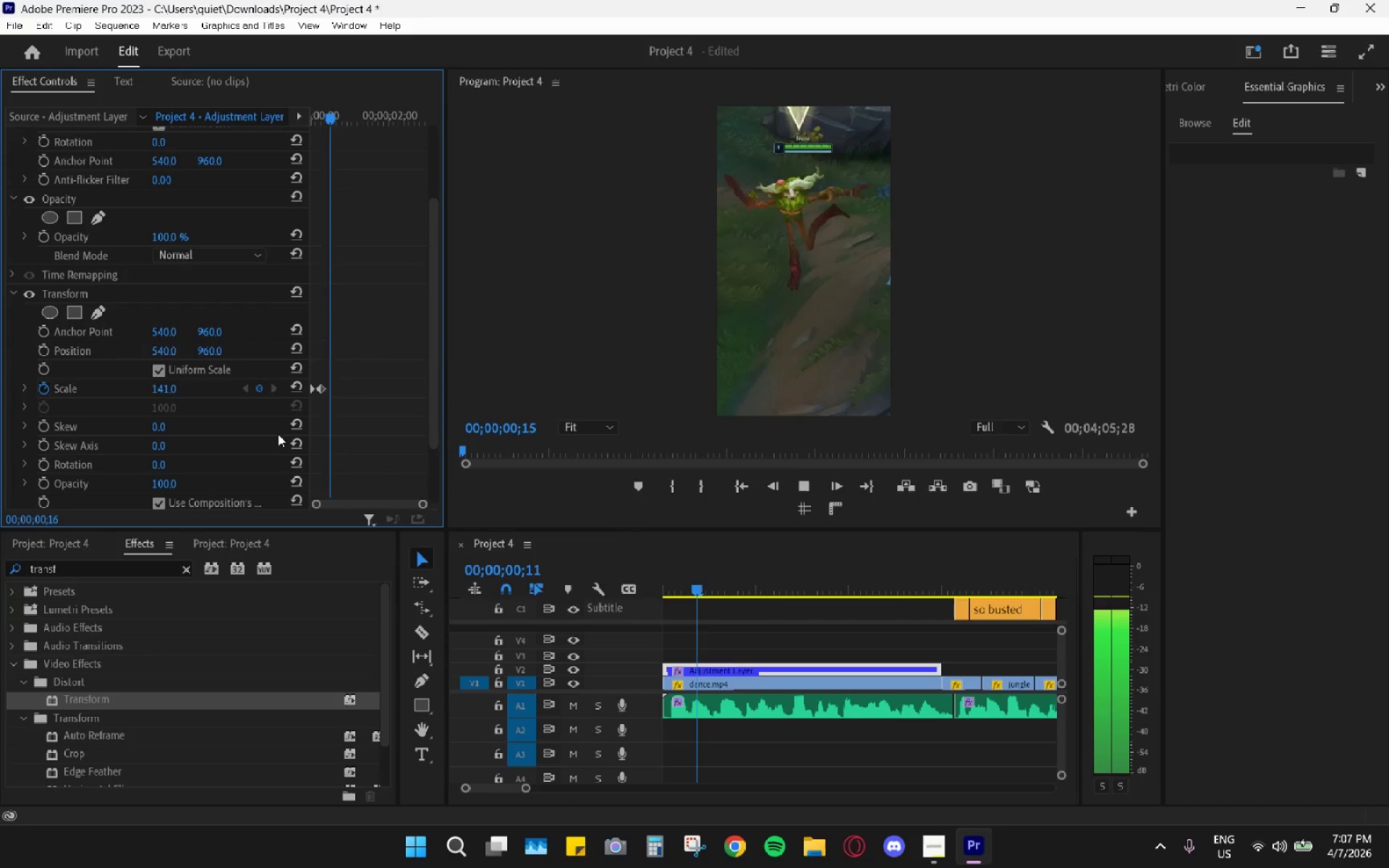 
key(Space)
 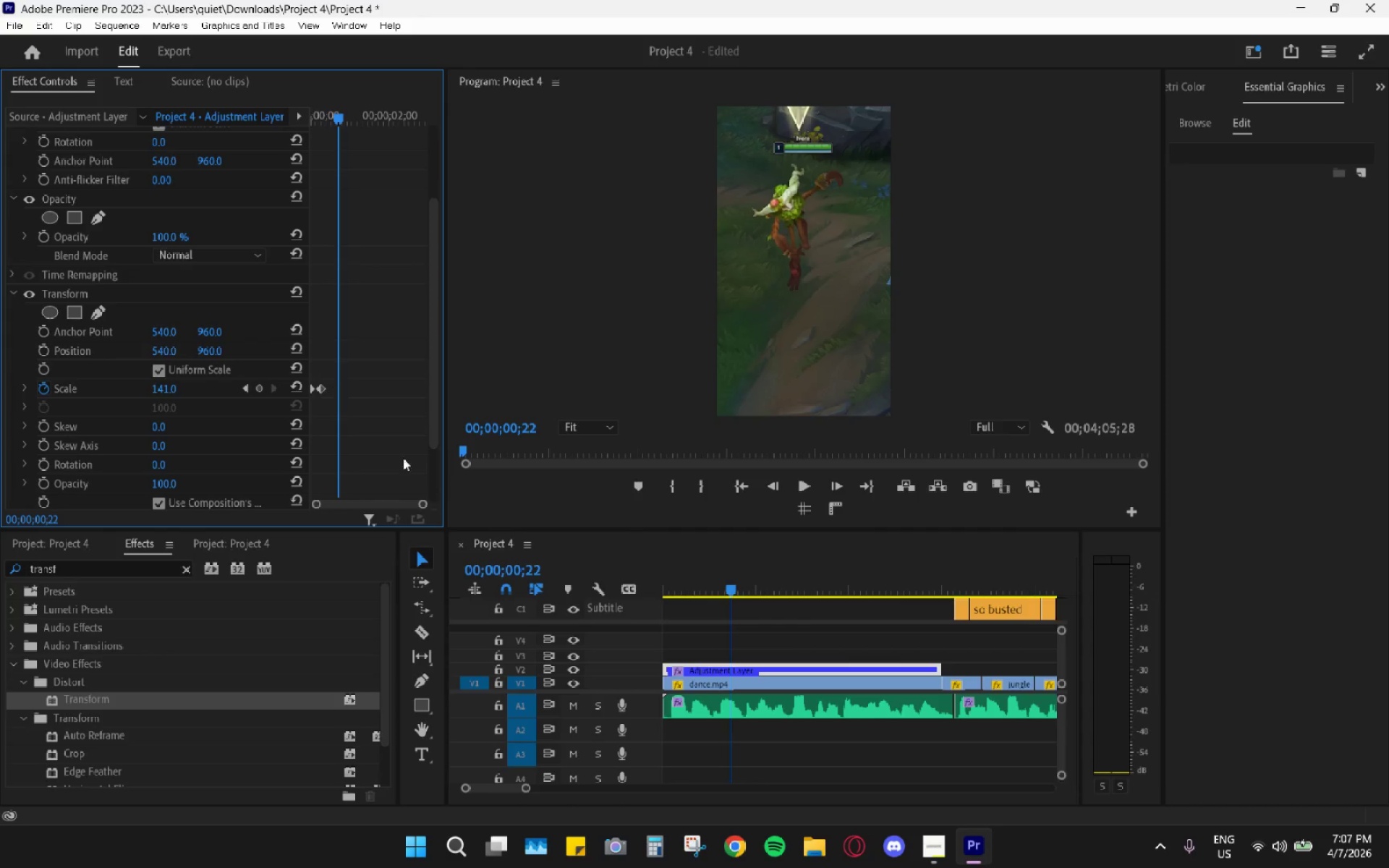 
left_click_drag(start_coordinate=[698, 591], to_coordinate=[597, 571])
 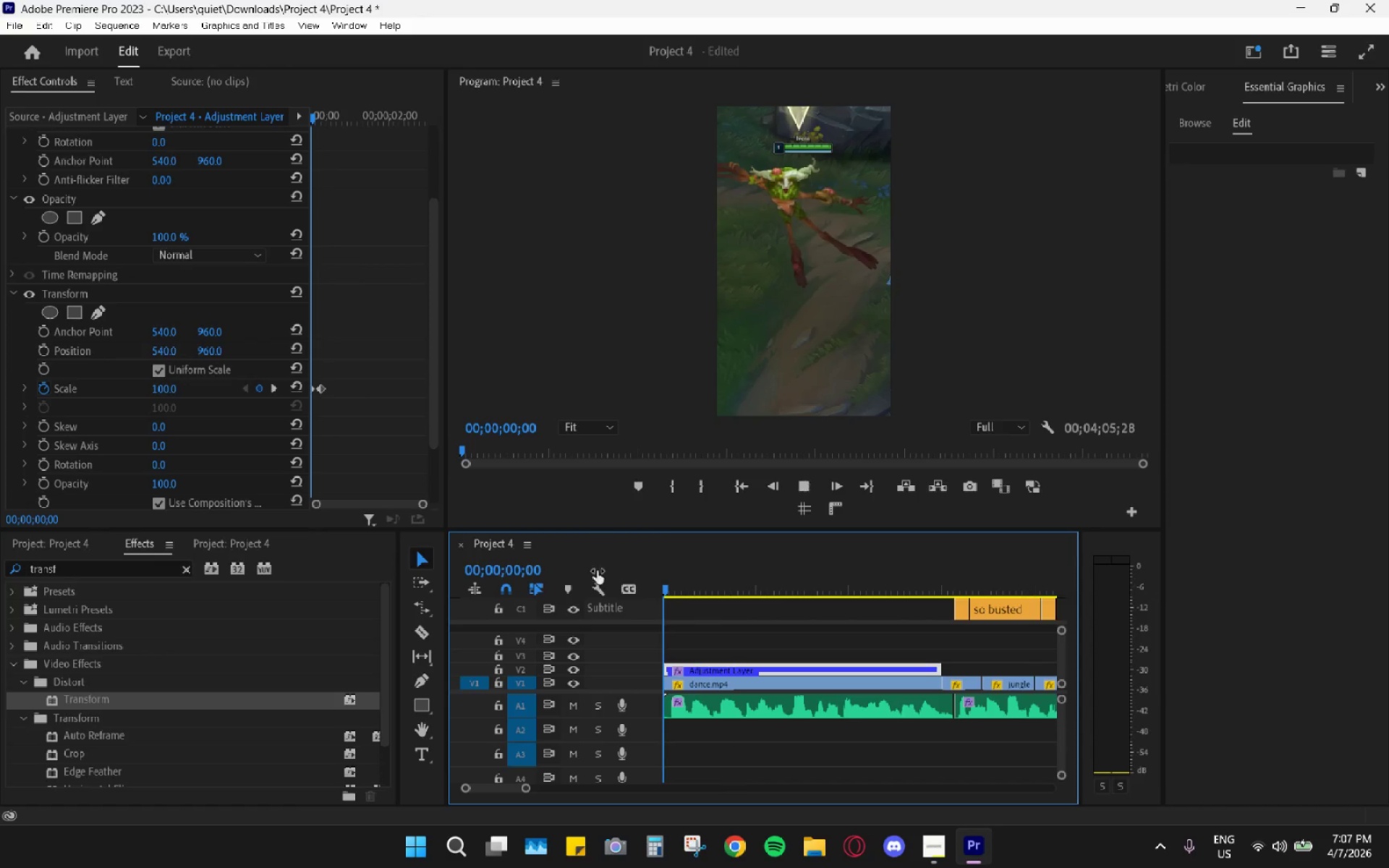 
key(Space)
 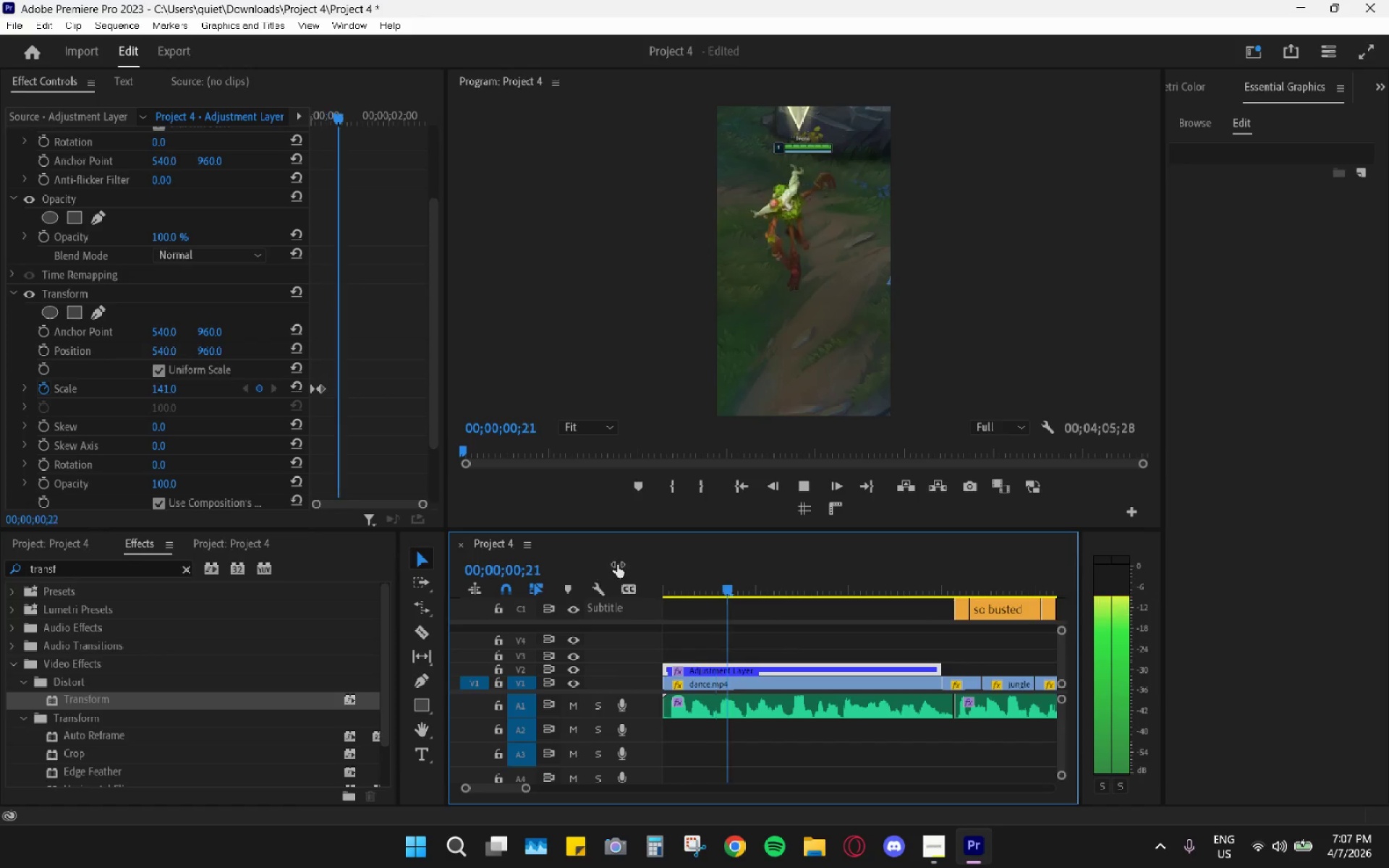 
left_click_drag(start_coordinate=[634, 566], to_coordinate=[522, 557])
 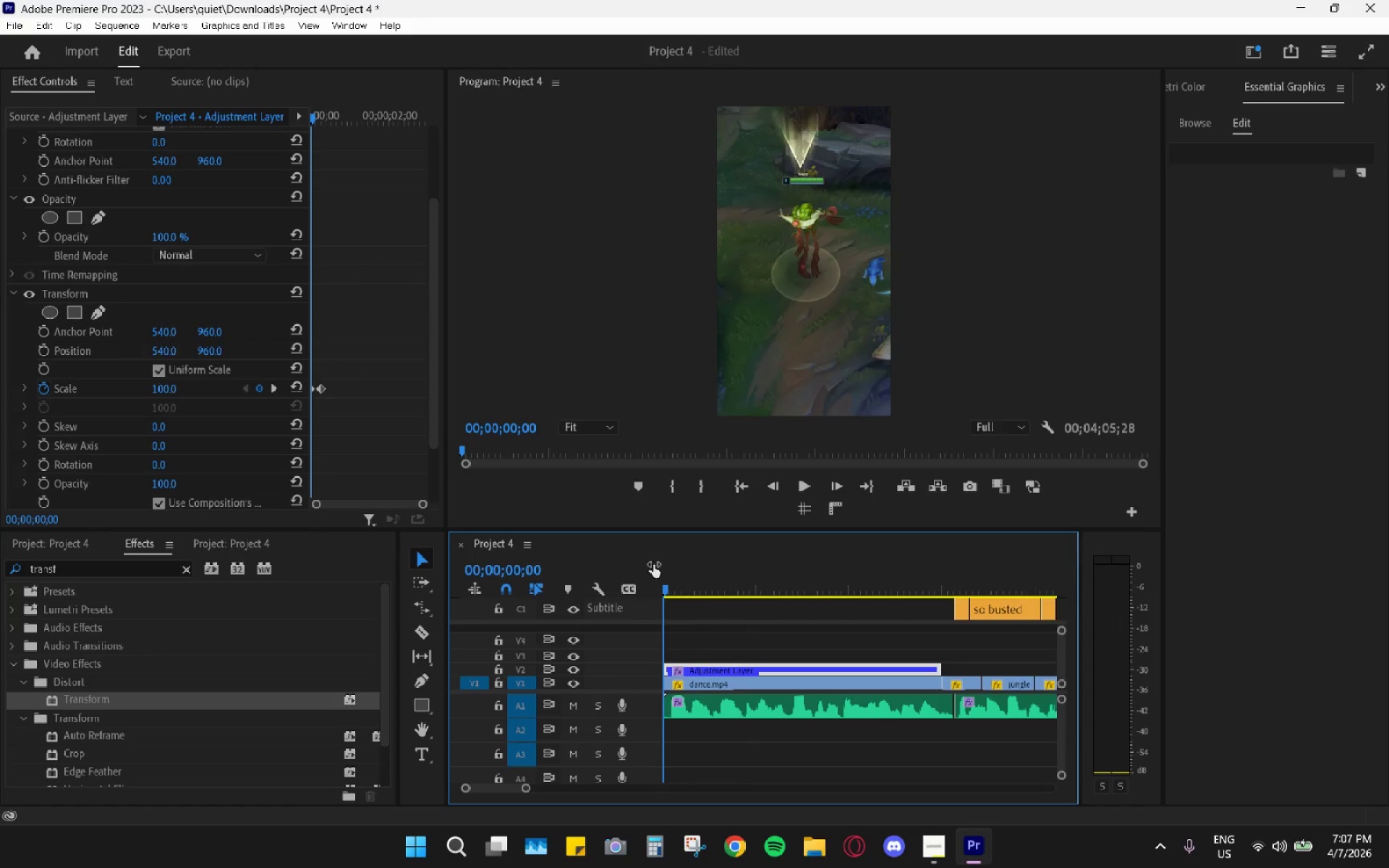 
key(Space)
 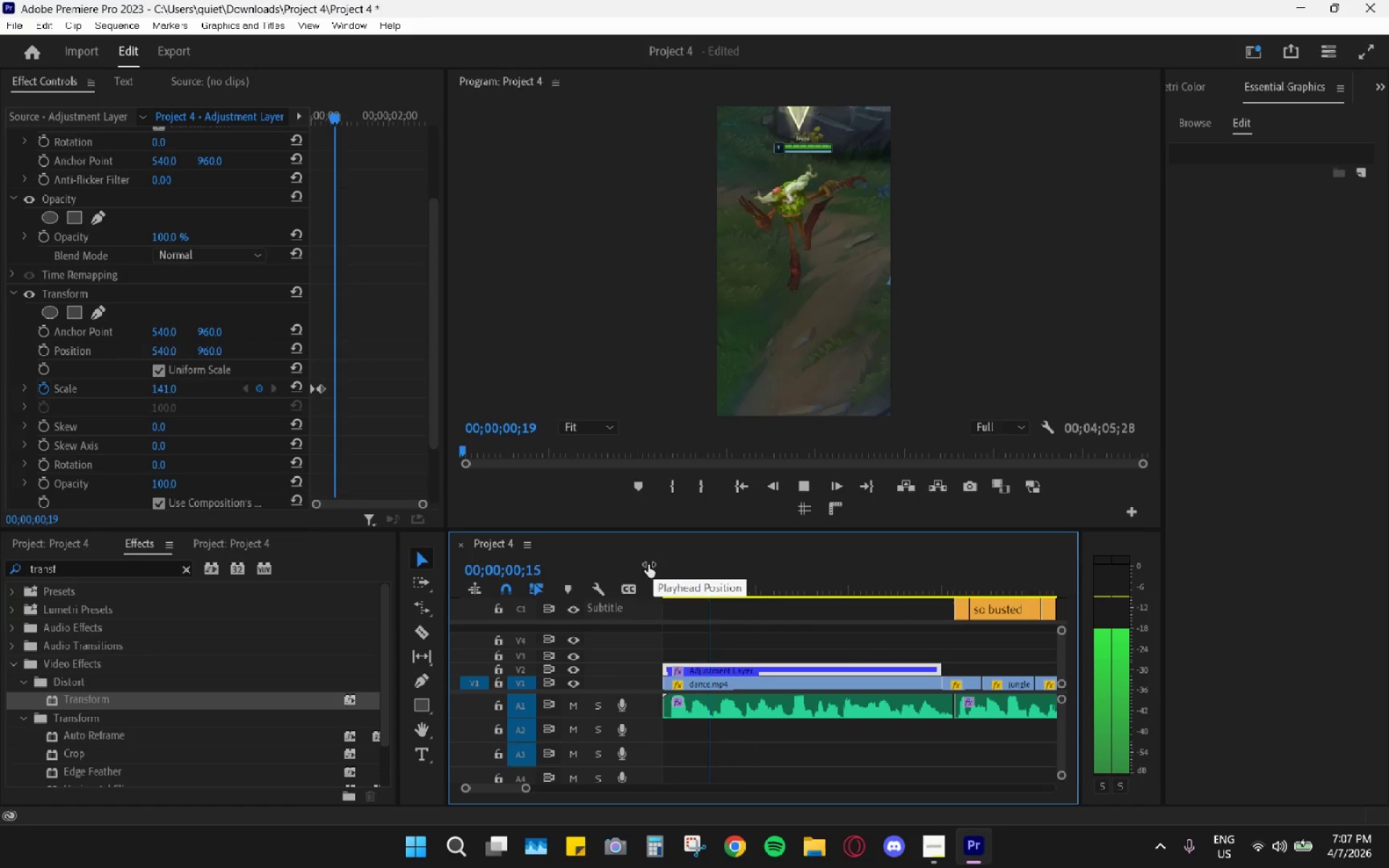 
key(Space)
 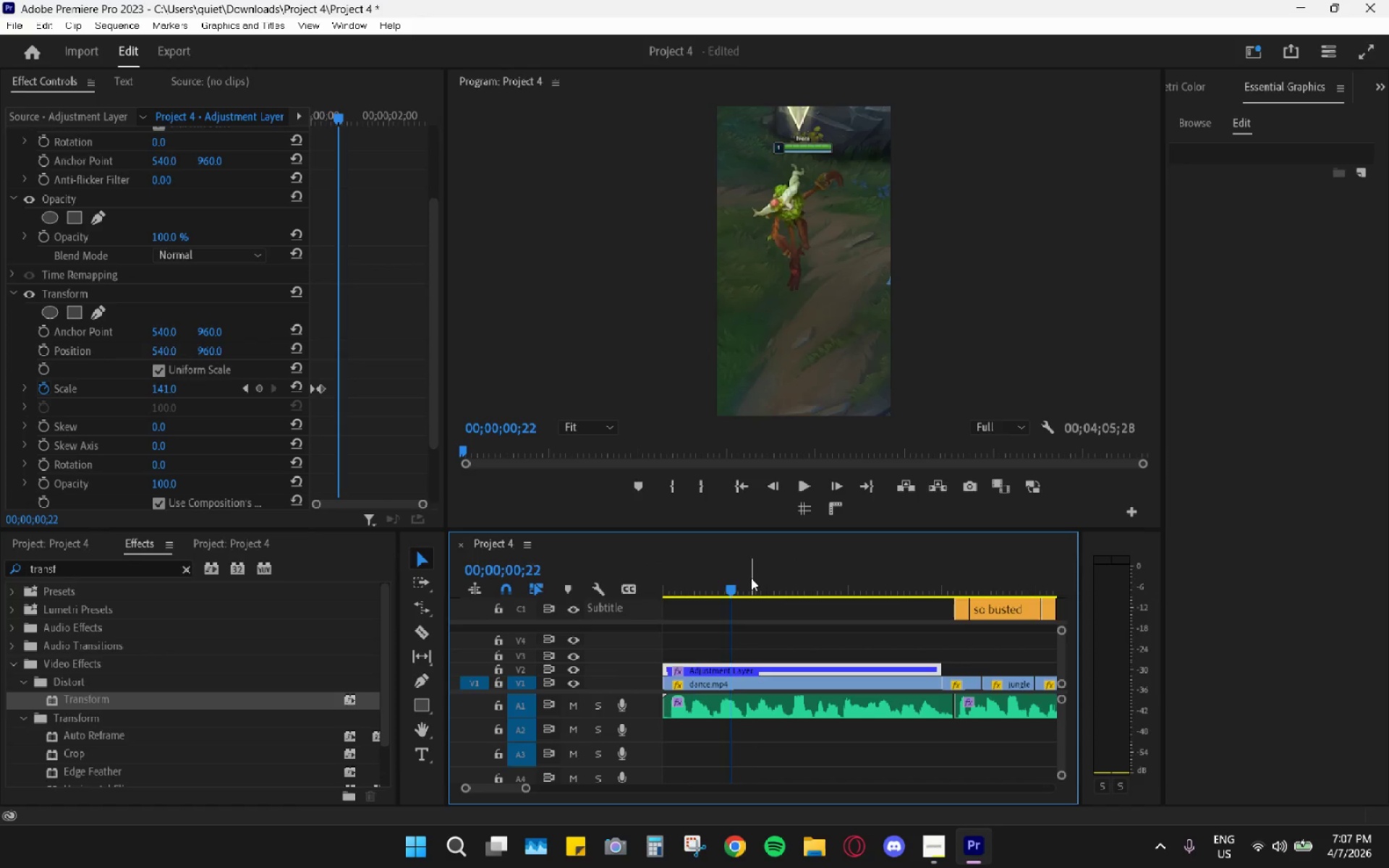 
left_click_drag(start_coordinate=[750, 578], to_coordinate=[597, 580])
 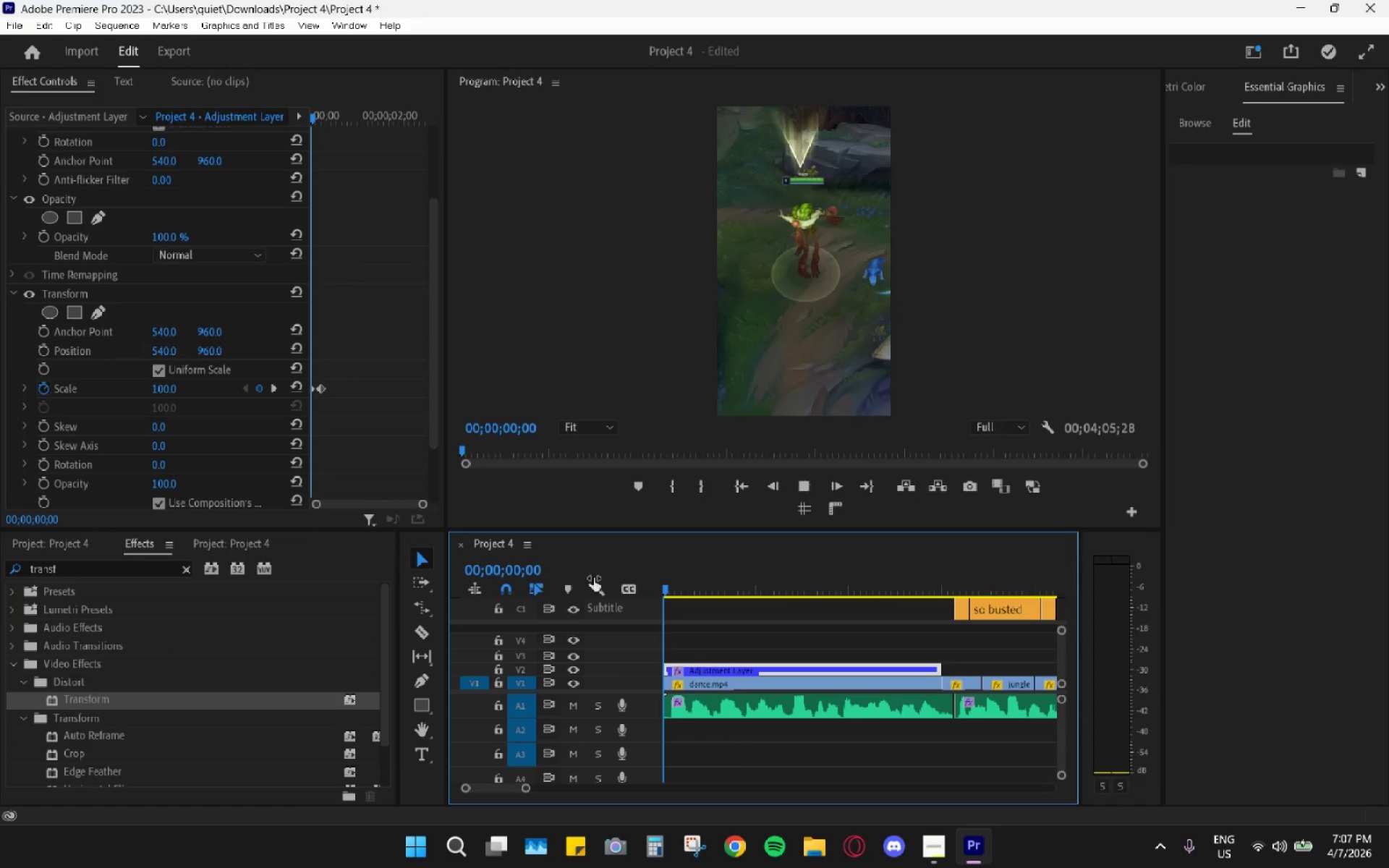 
key(Space)
 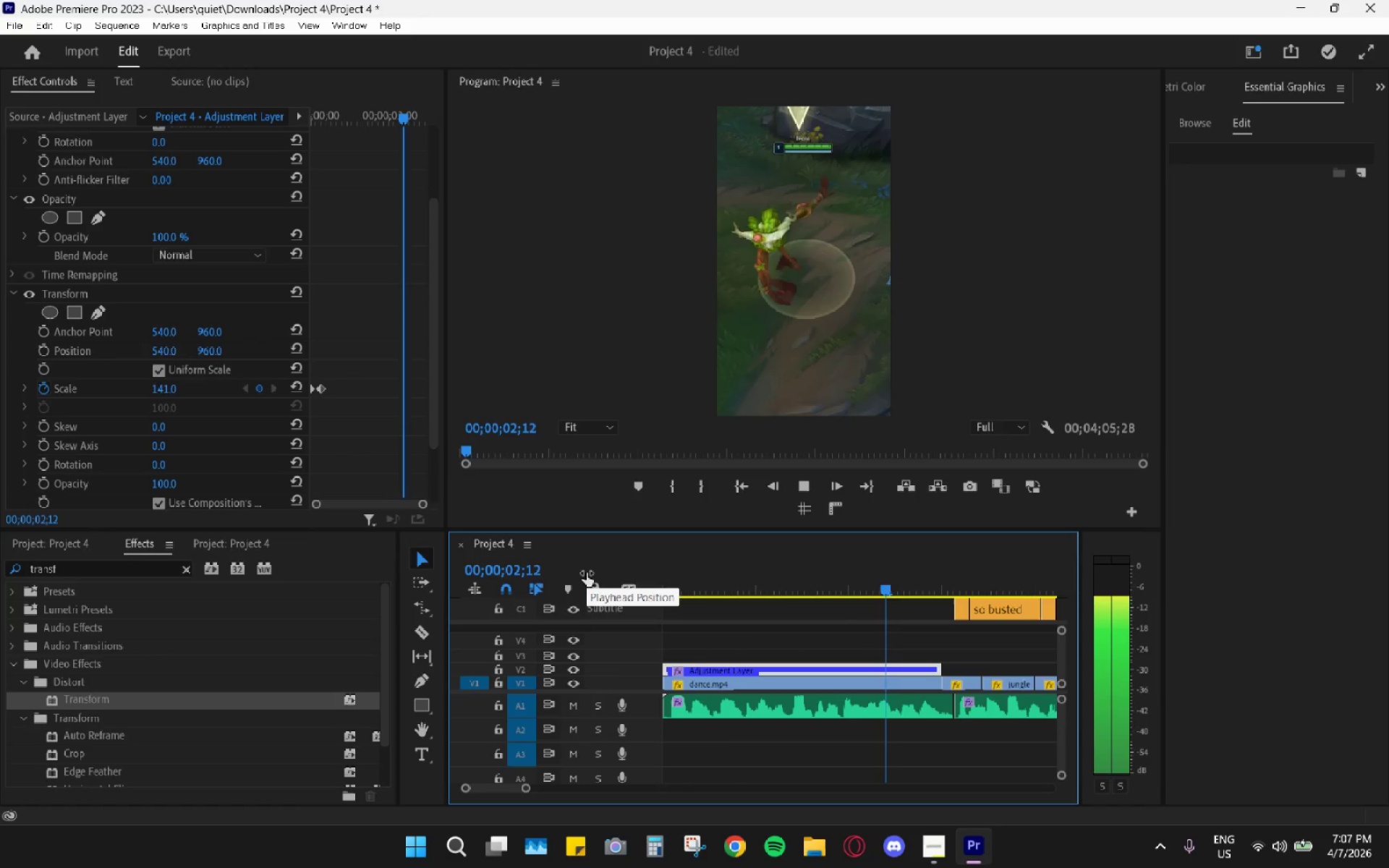 
key(Space)
 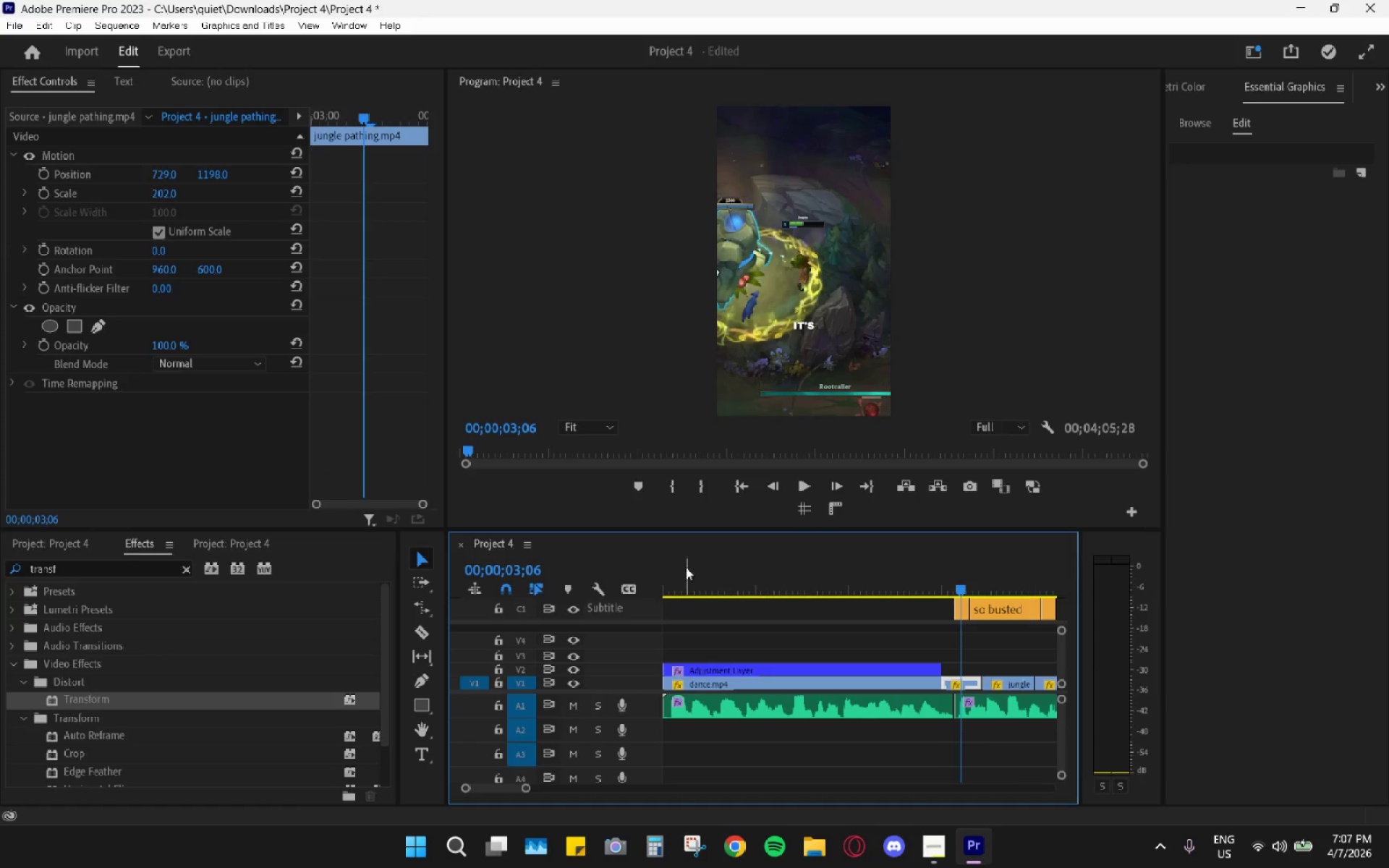 
left_click_drag(start_coordinate=[727, 566], to_coordinate=[621, 584])
 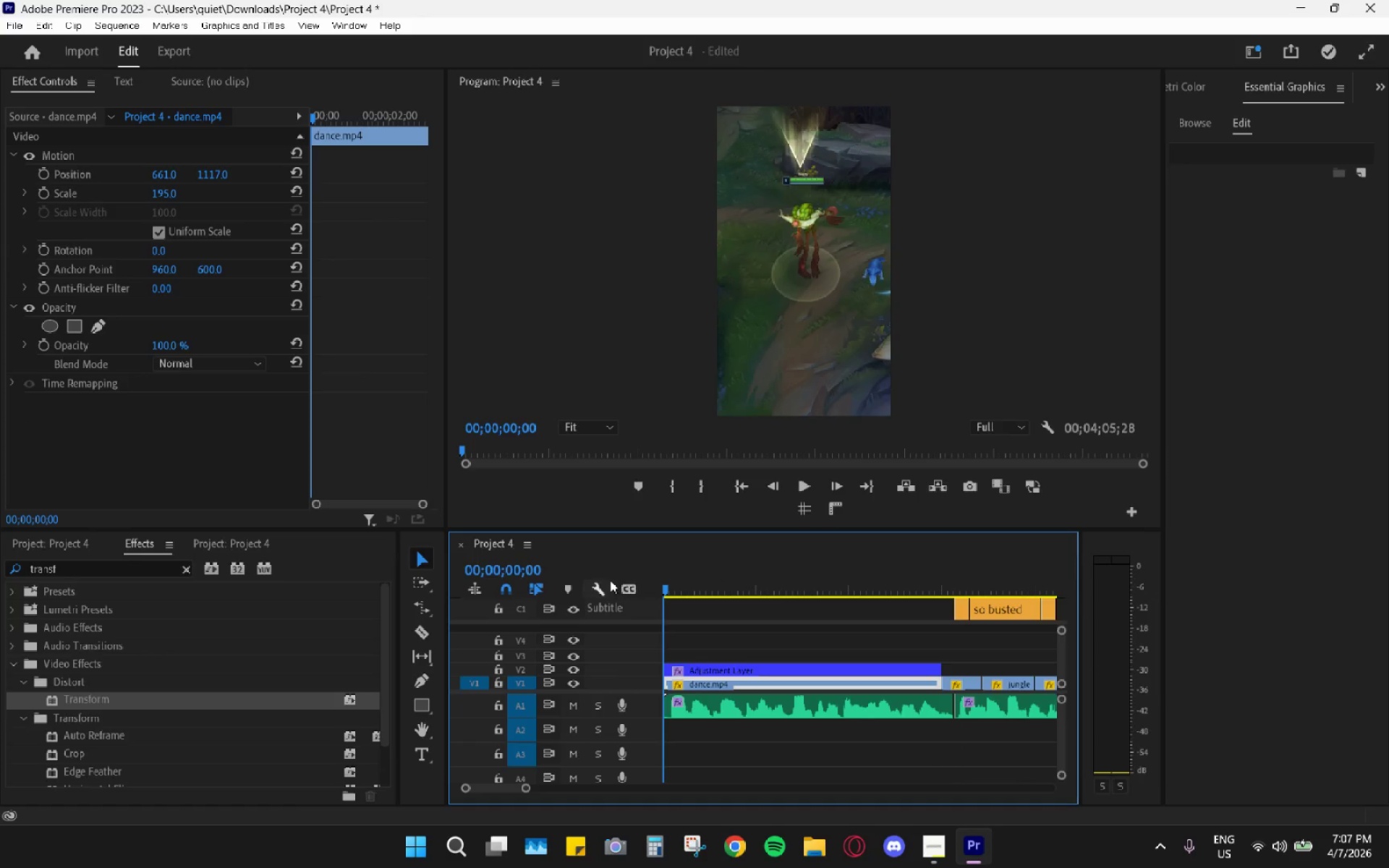 
key(Space)
 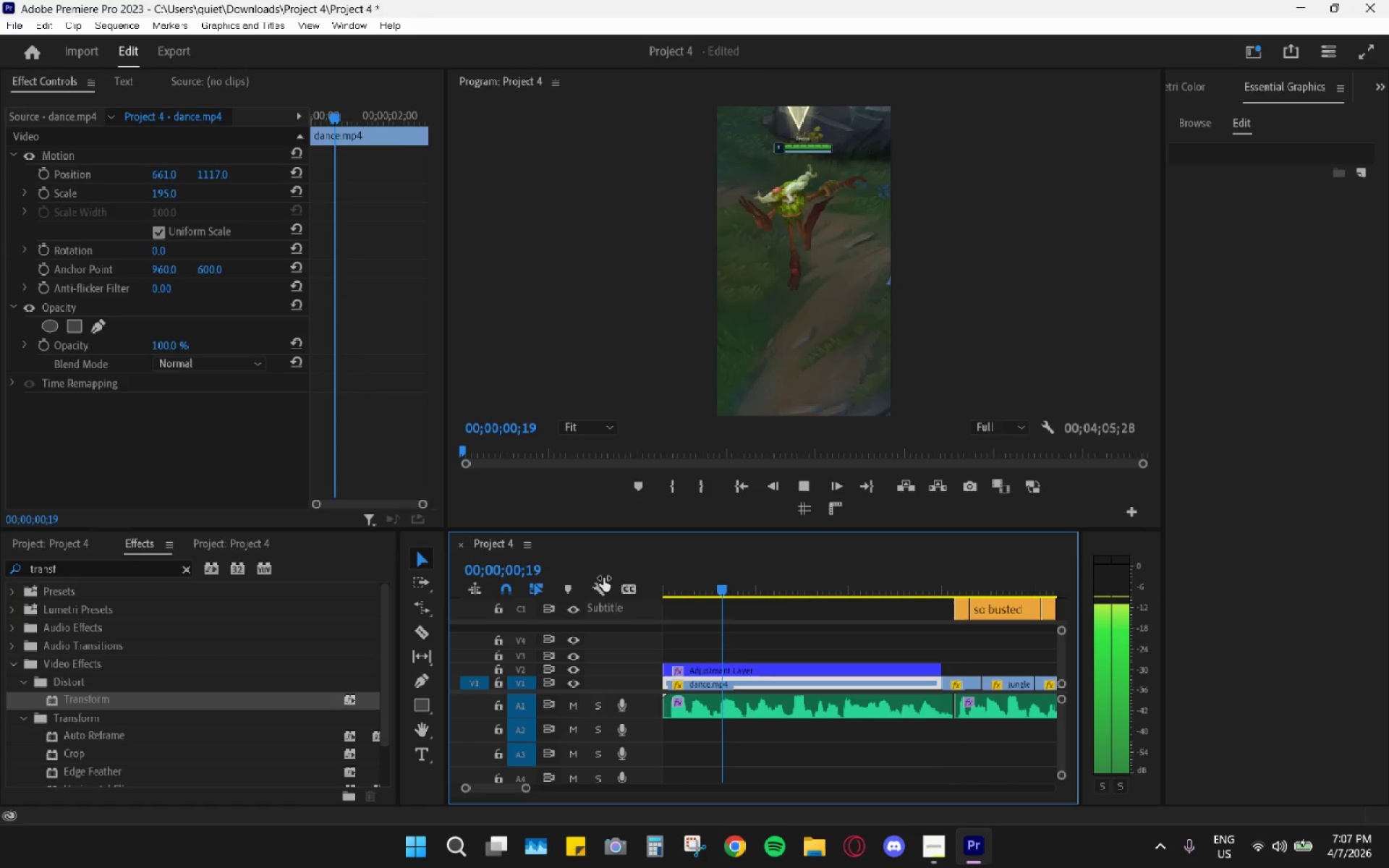 
key(Space)
 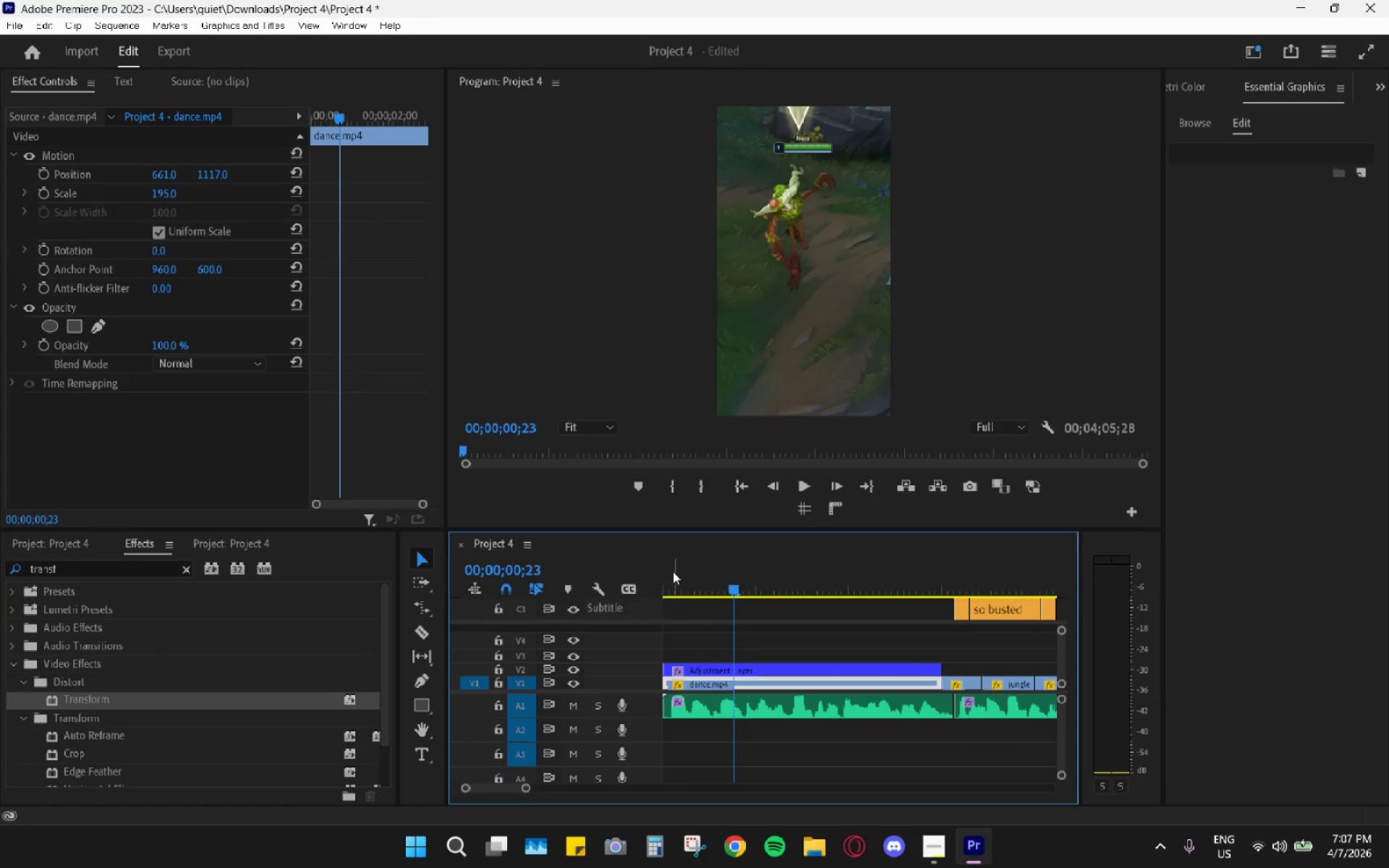 
left_click_drag(start_coordinate=[710, 574], to_coordinate=[697, 569])
 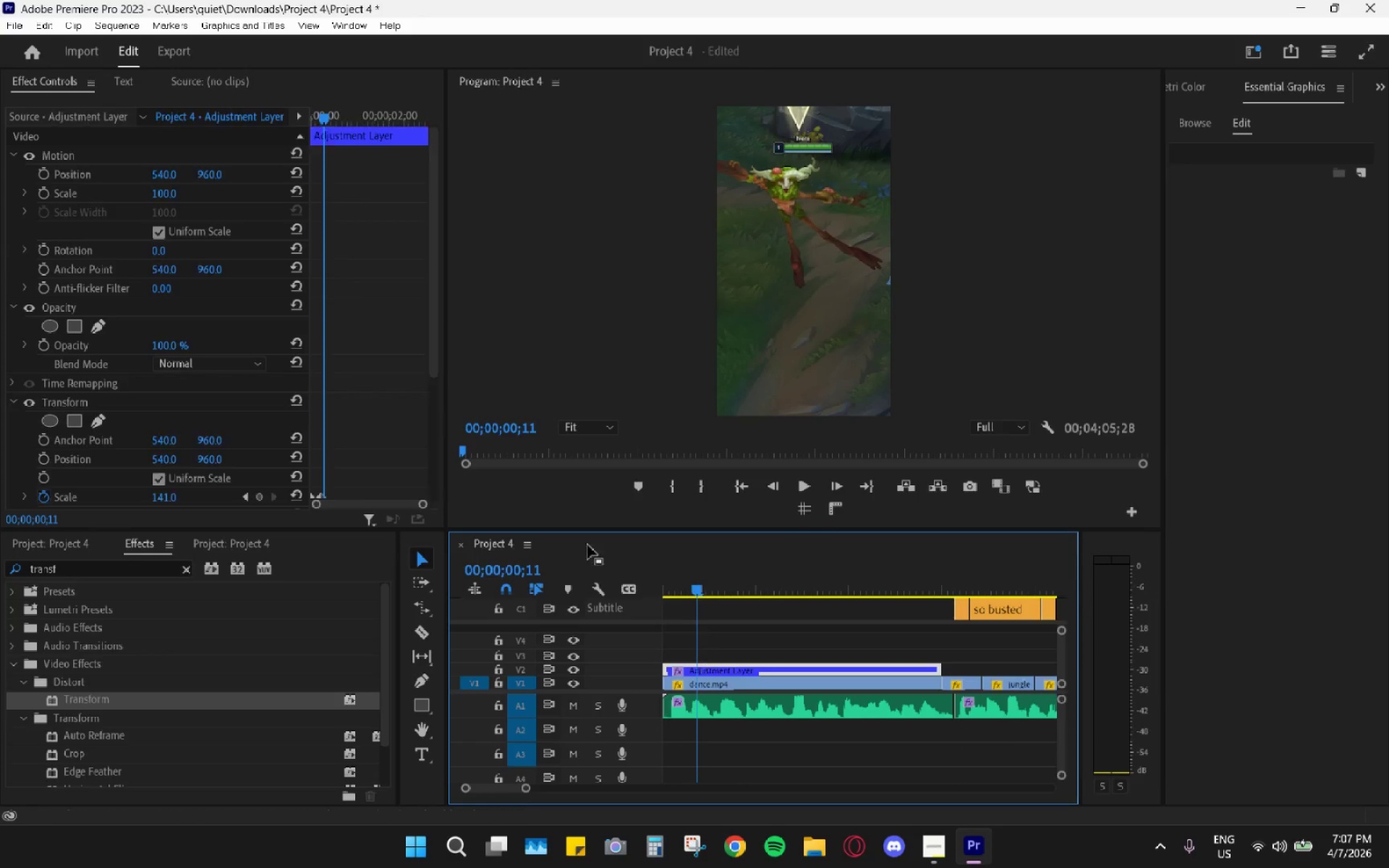 
key(Alt+AltLeft)
 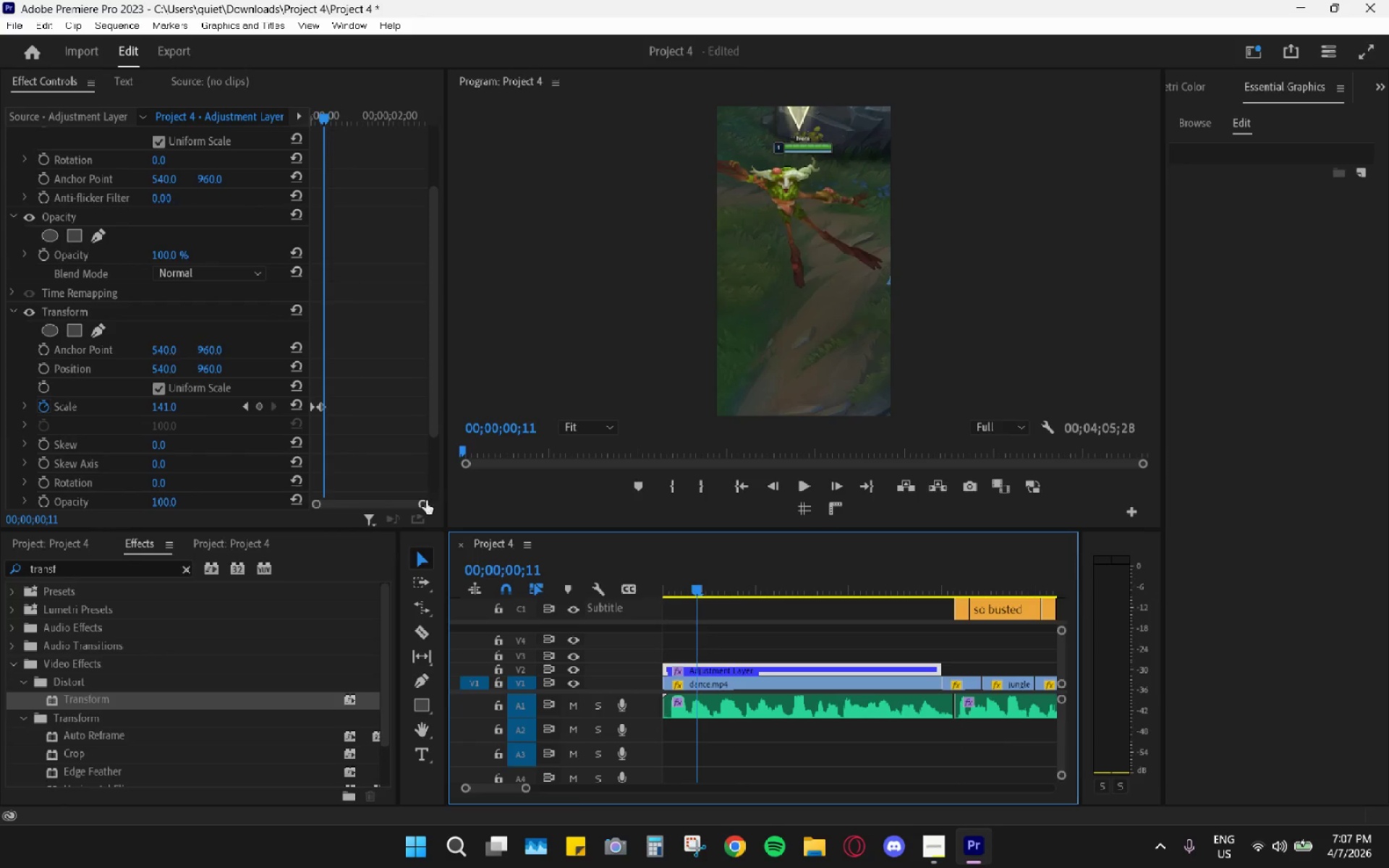 
scroll: coordinate [329, 451], scroll_direction: down, amount: 5.0
 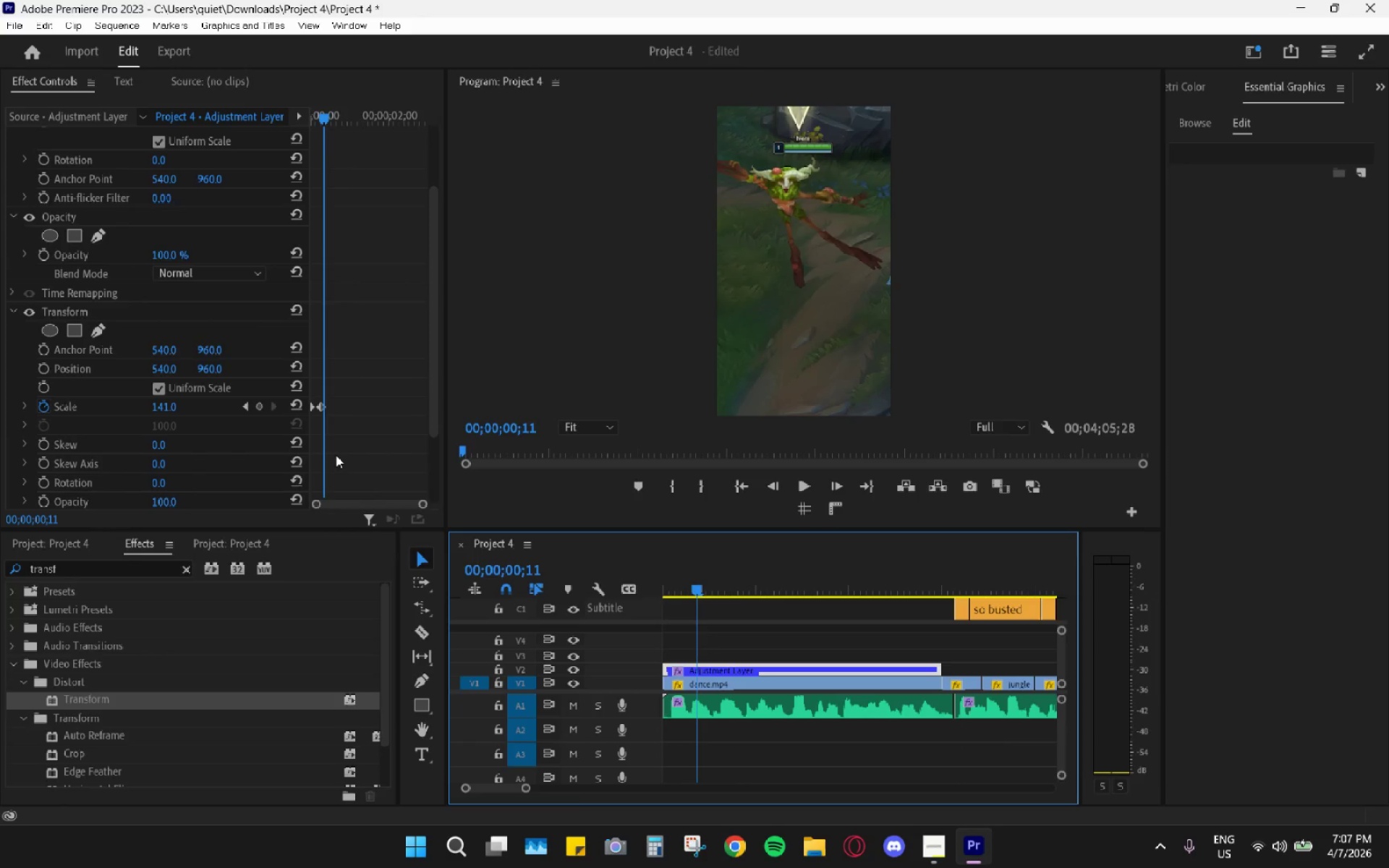 
left_click_drag(start_coordinate=[425, 501], to_coordinate=[395, 511])
 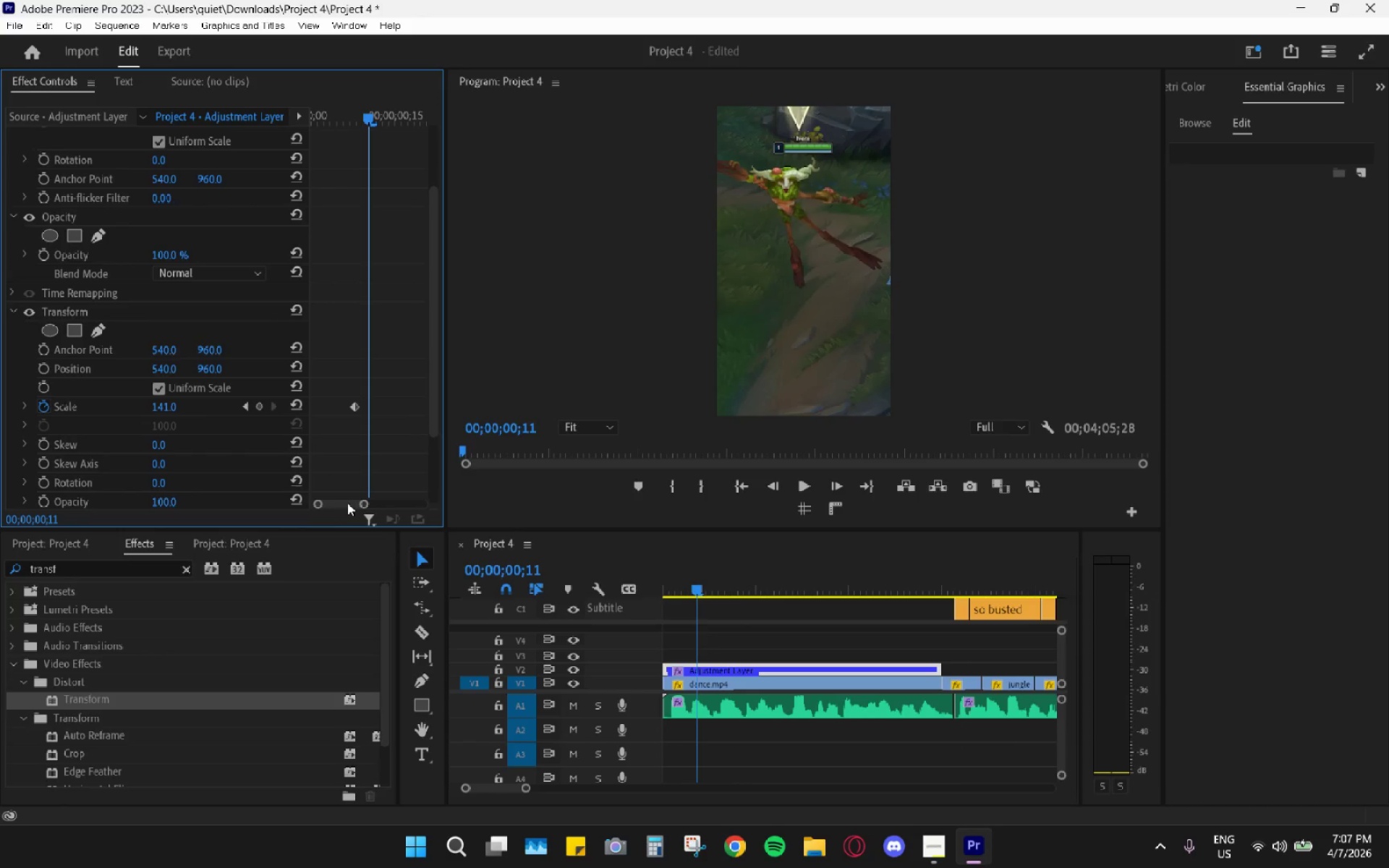 
left_click_drag(start_coordinate=[346, 503], to_coordinate=[301, 508])
 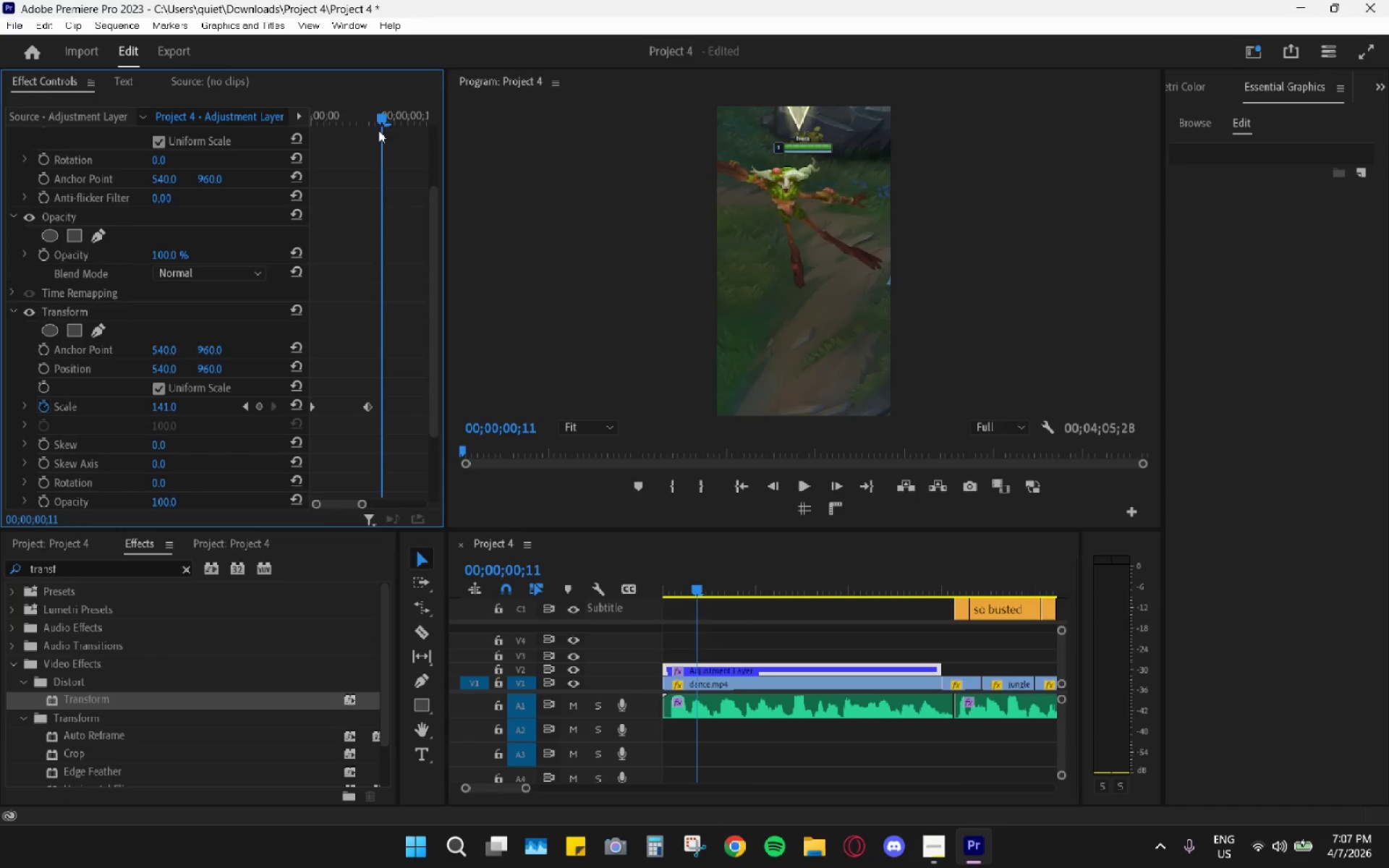 
left_click_drag(start_coordinate=[381, 122], to_coordinate=[371, 170])
 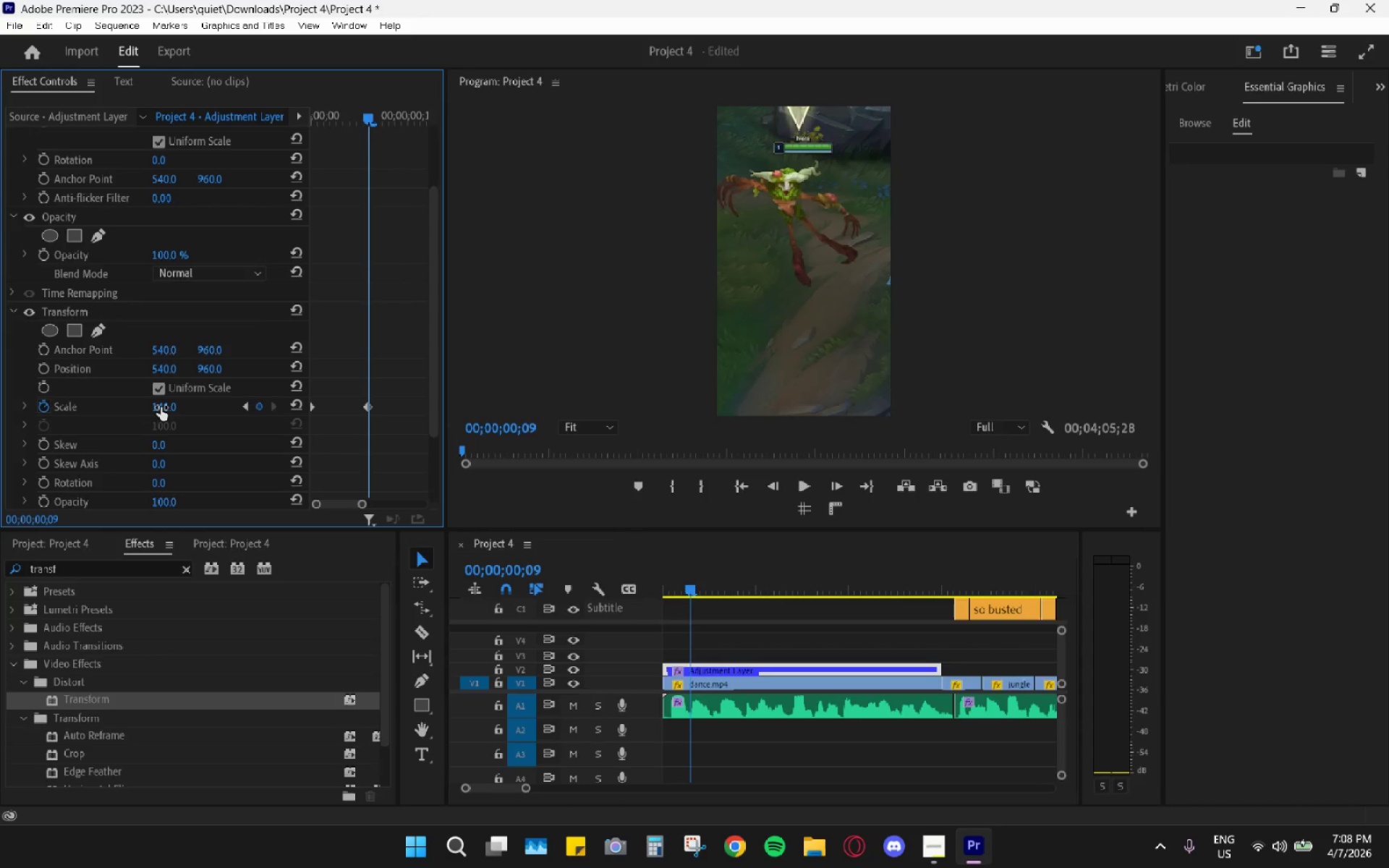 
left_click_drag(start_coordinate=[161, 407], to_coordinate=[190, 421])
 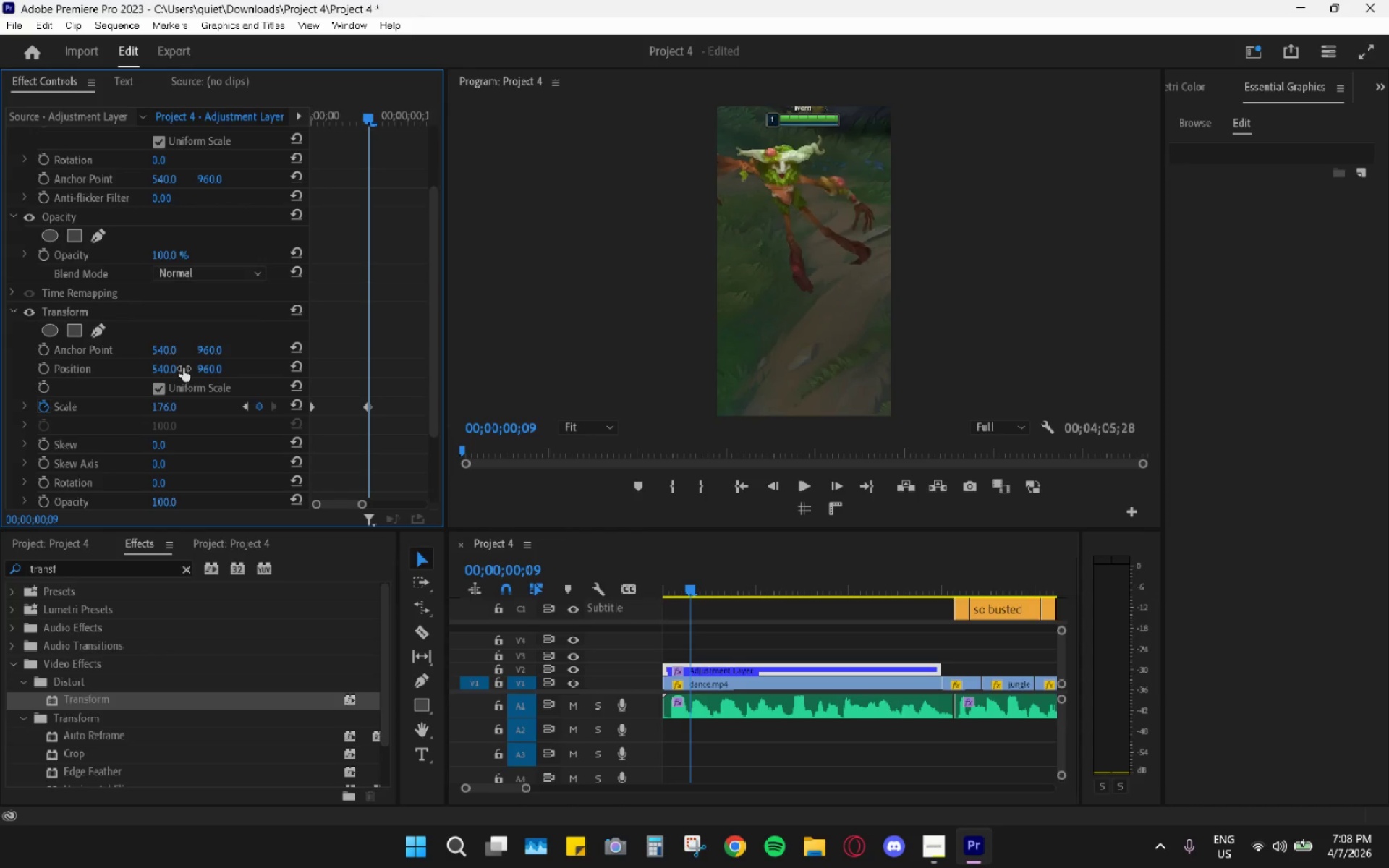 
wait(6.36)
 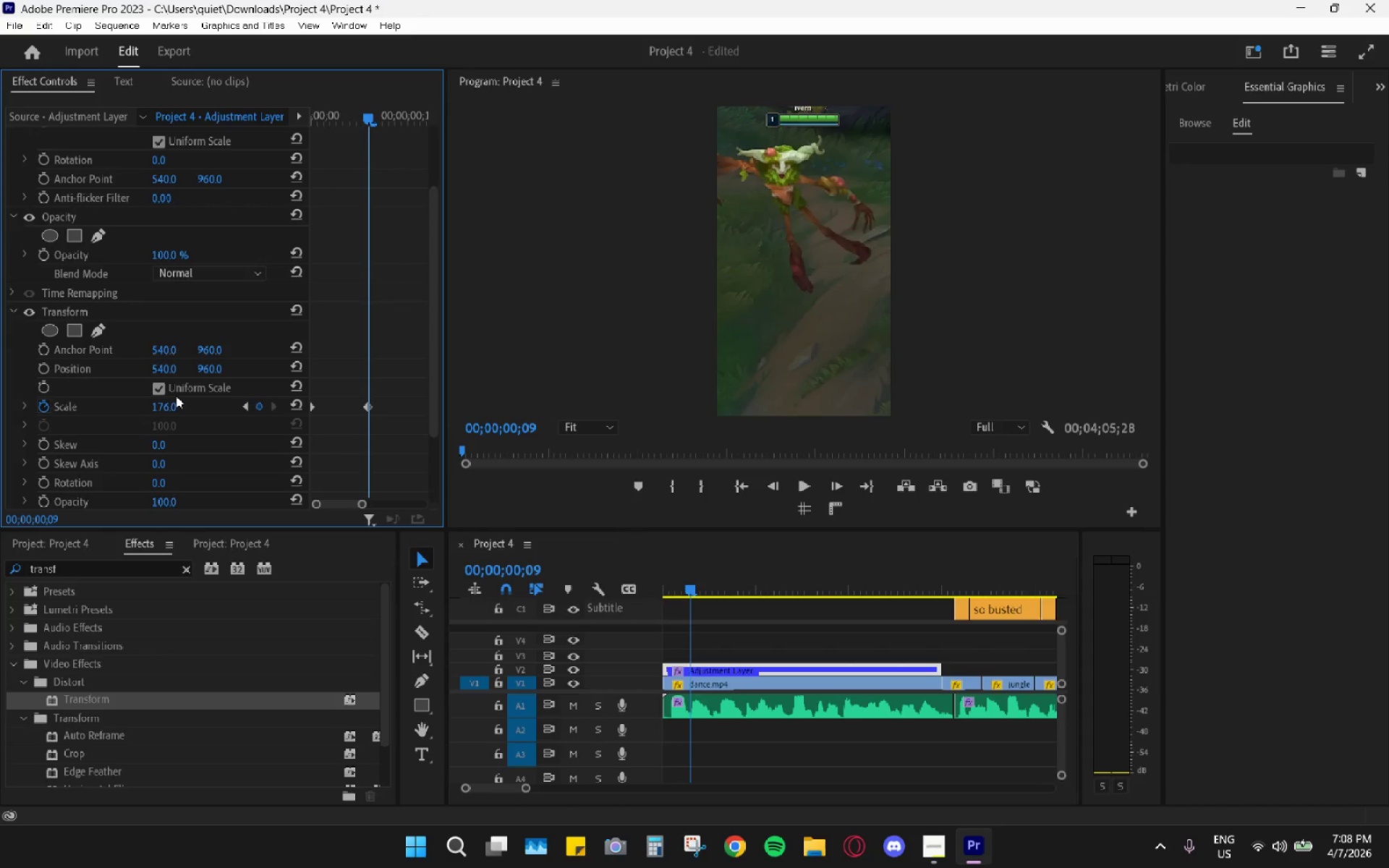 
left_click_drag(start_coordinate=[208, 363], to_coordinate=[252, 356])
 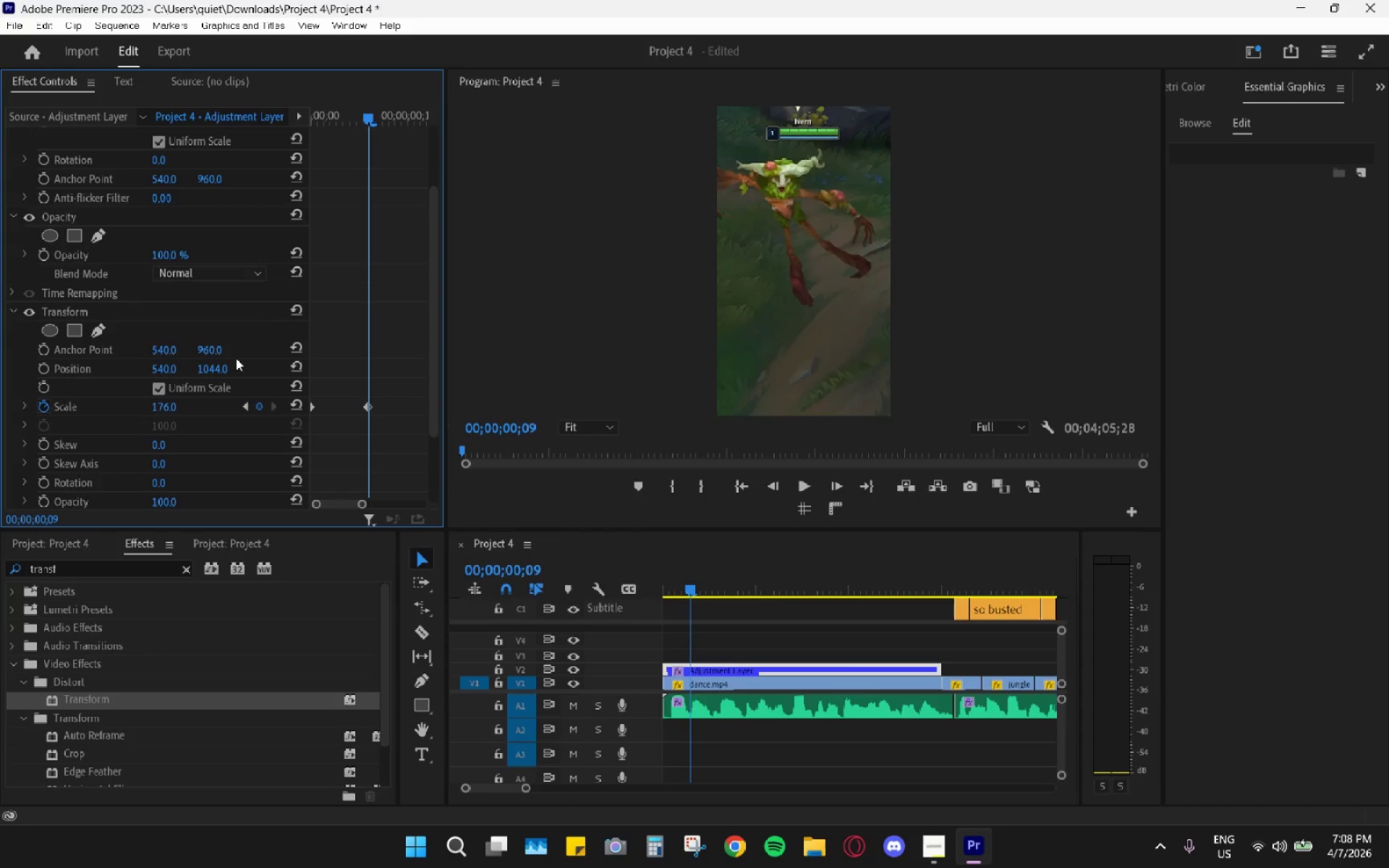 
left_click_drag(start_coordinate=[229, 368], to_coordinate=[986, 372])
 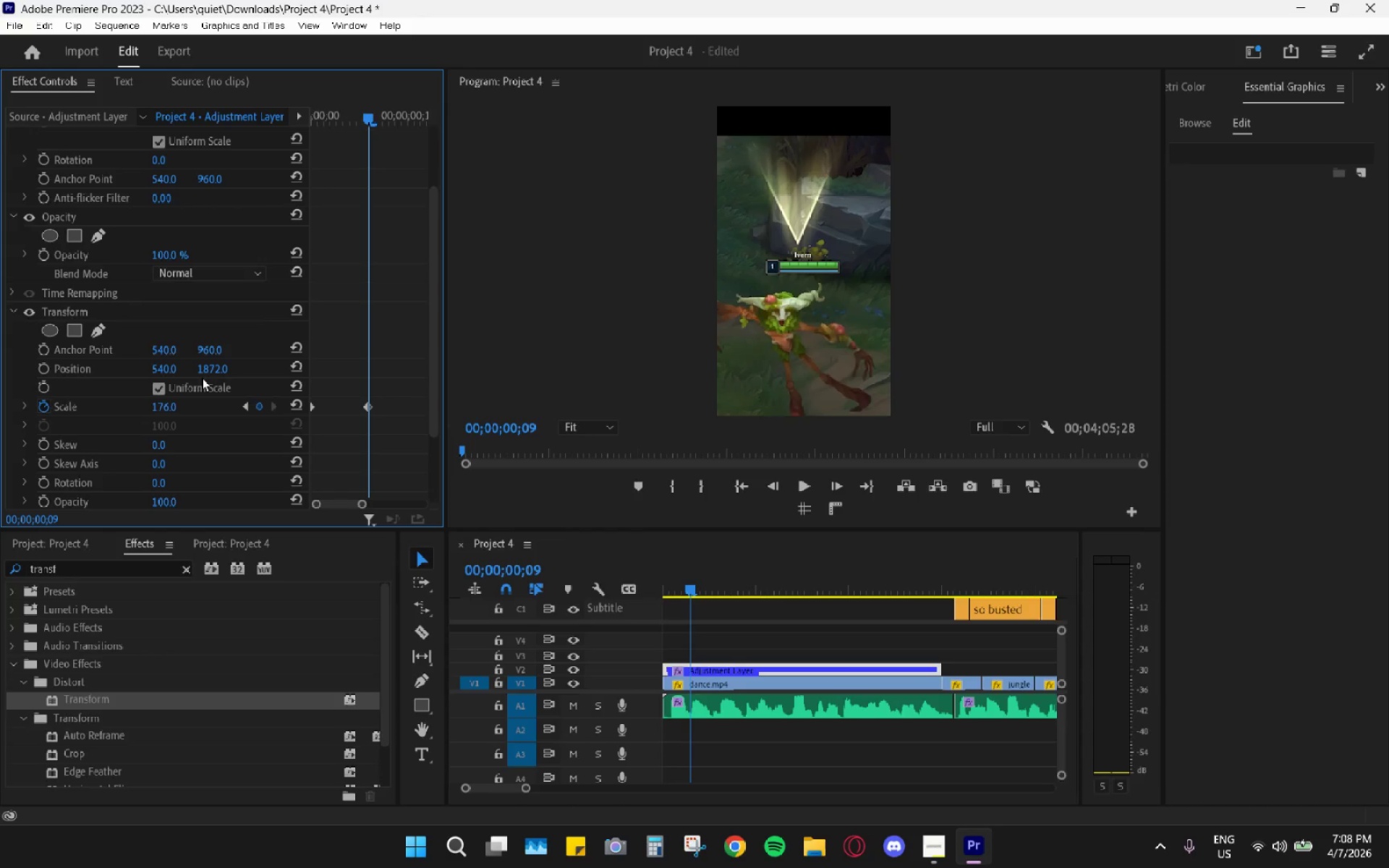 
left_click_drag(start_coordinate=[214, 372], to_coordinate=[64, 393])
 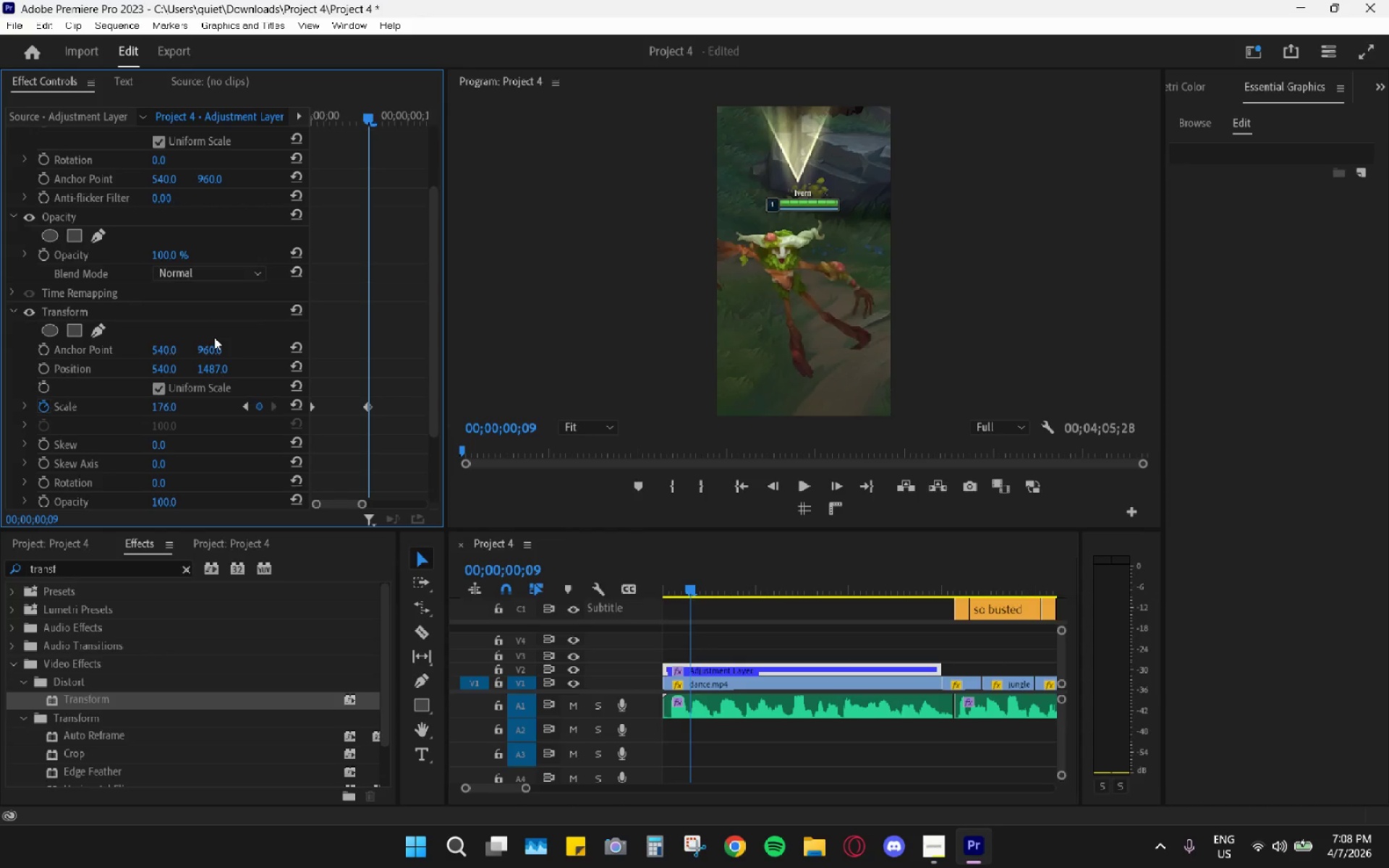 
wait(35.74)
 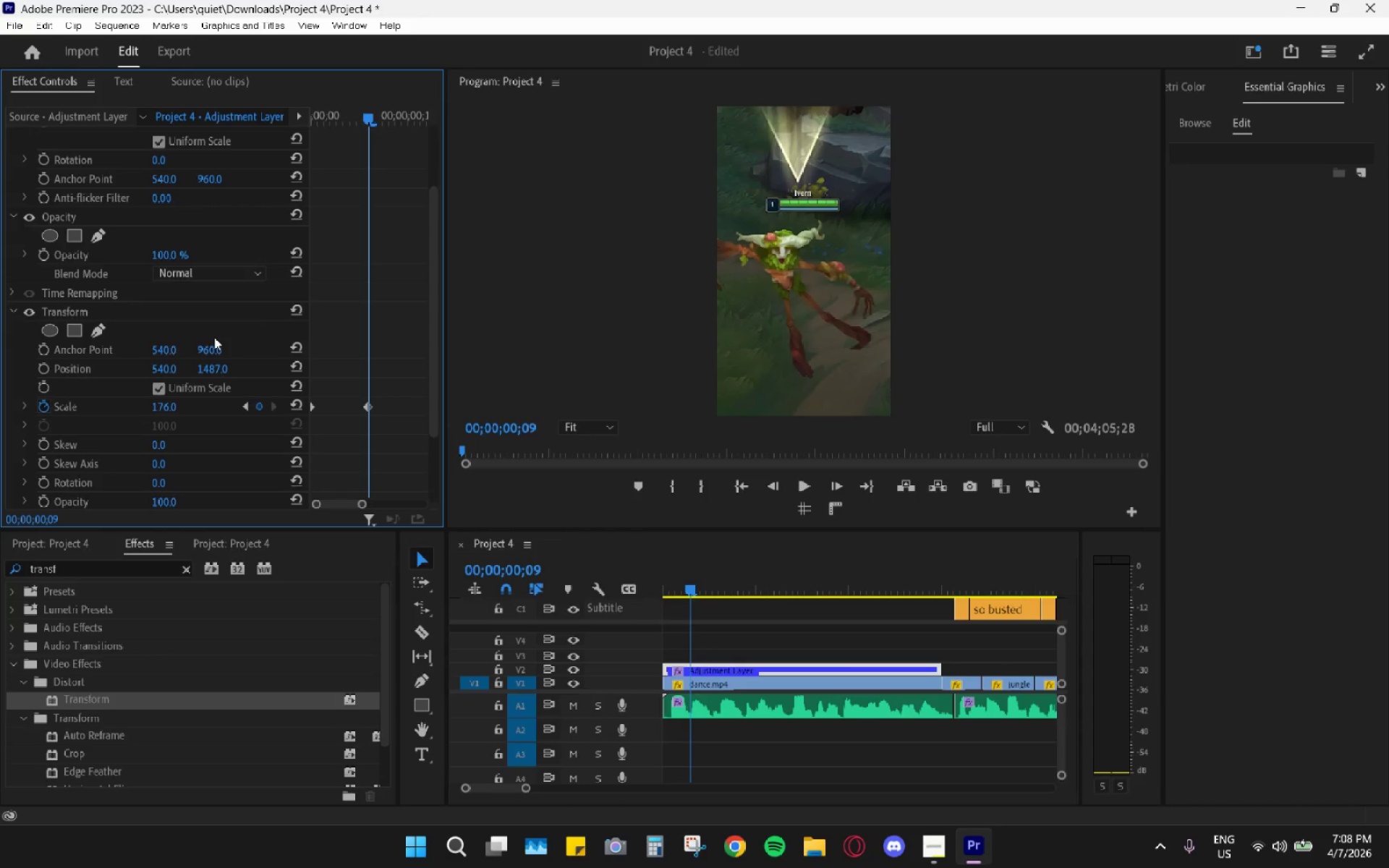 
key(Space)
 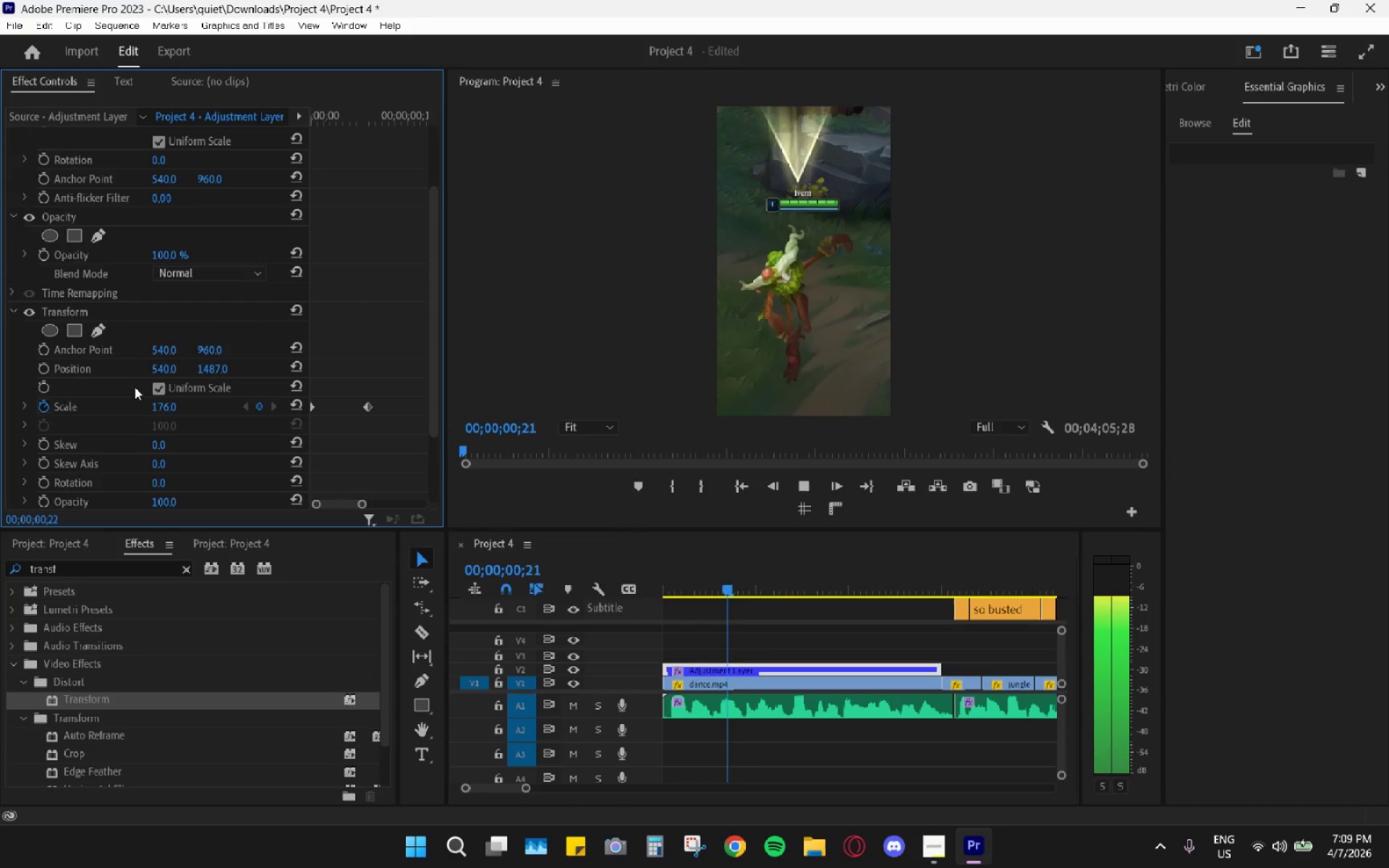 
key(Space)
 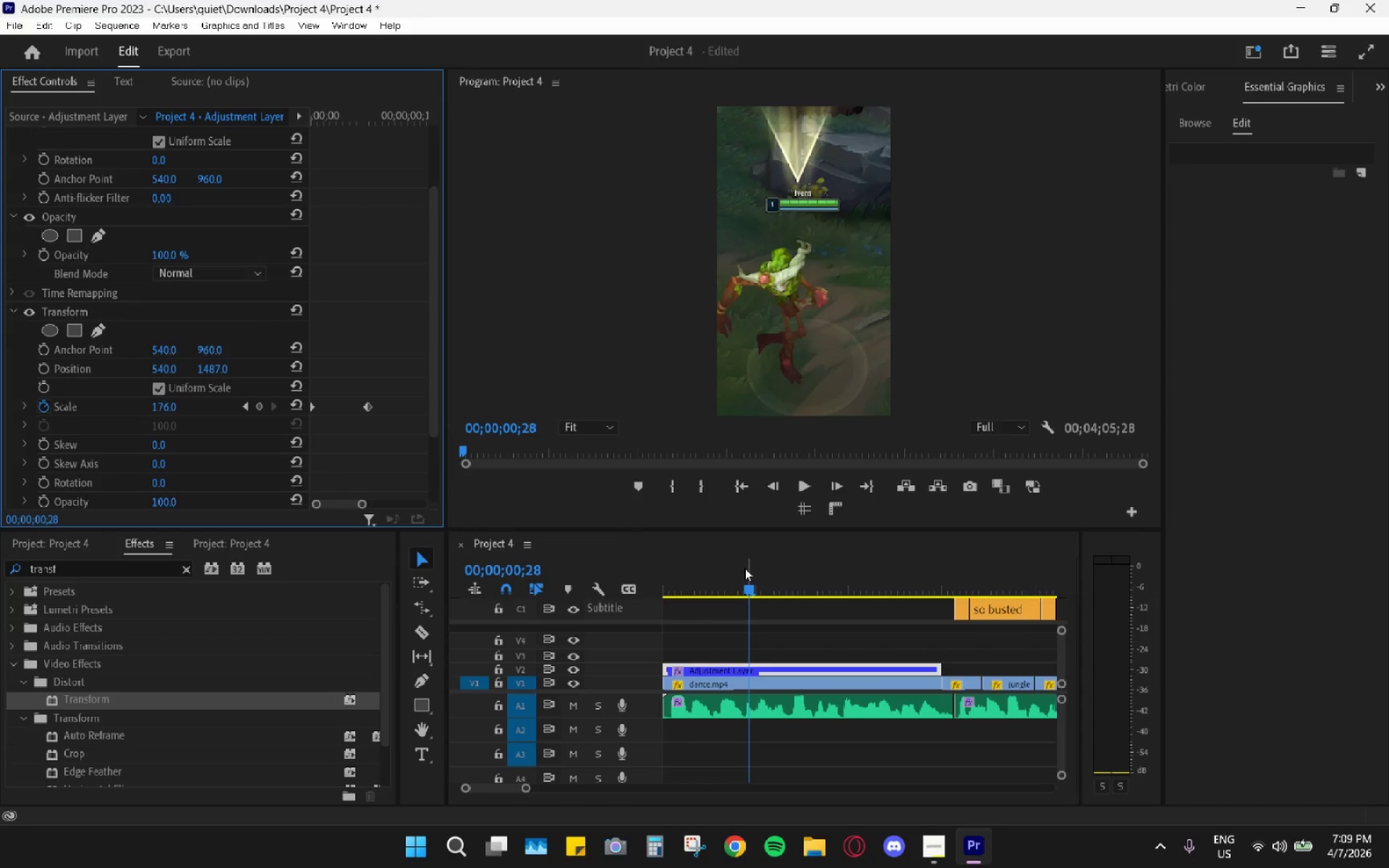 
left_click_drag(start_coordinate=[734, 571], to_coordinate=[656, 608])
 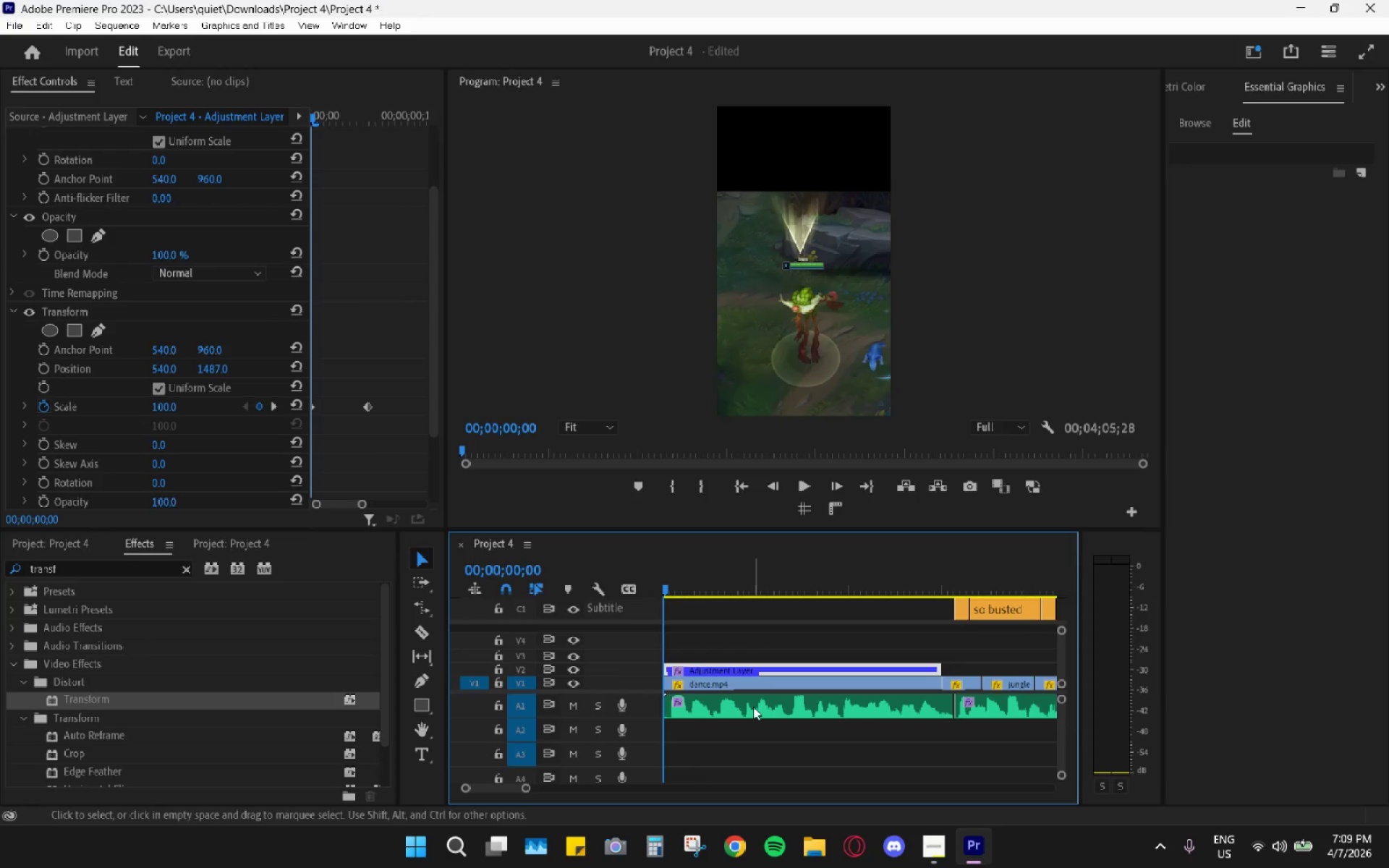 
key(Control+Z)
 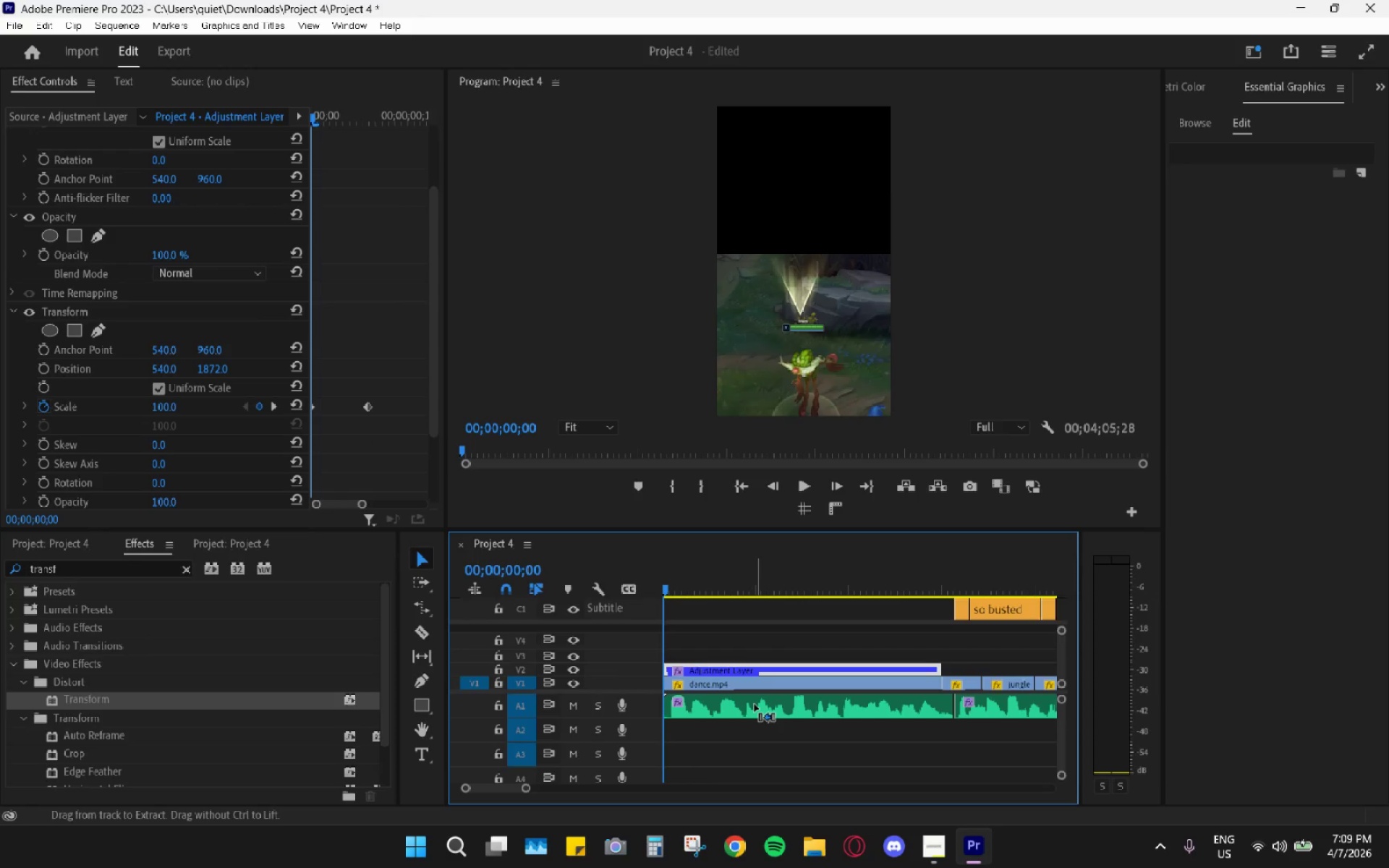 
key(Control+Z)
 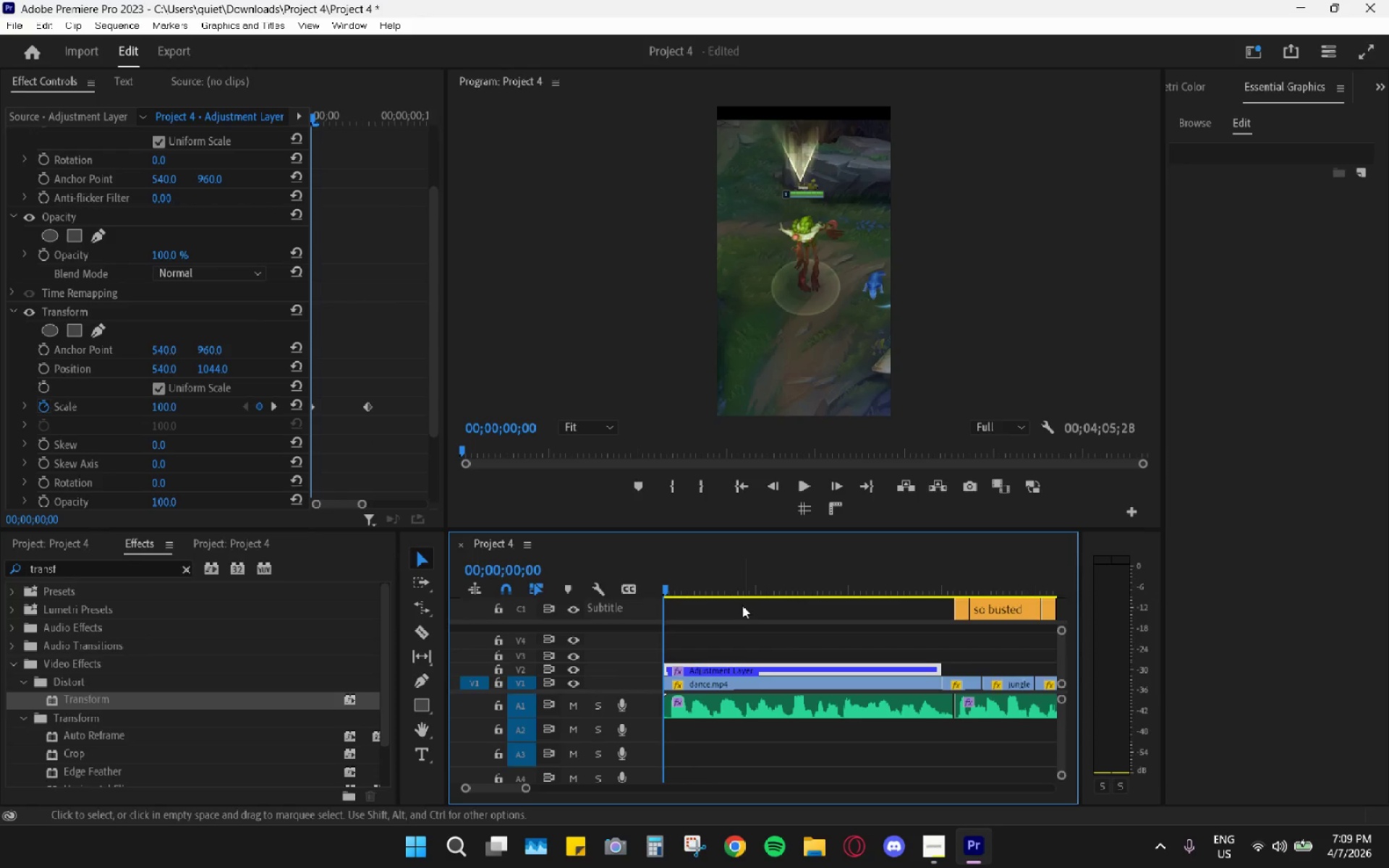 
key(Control+Z)
 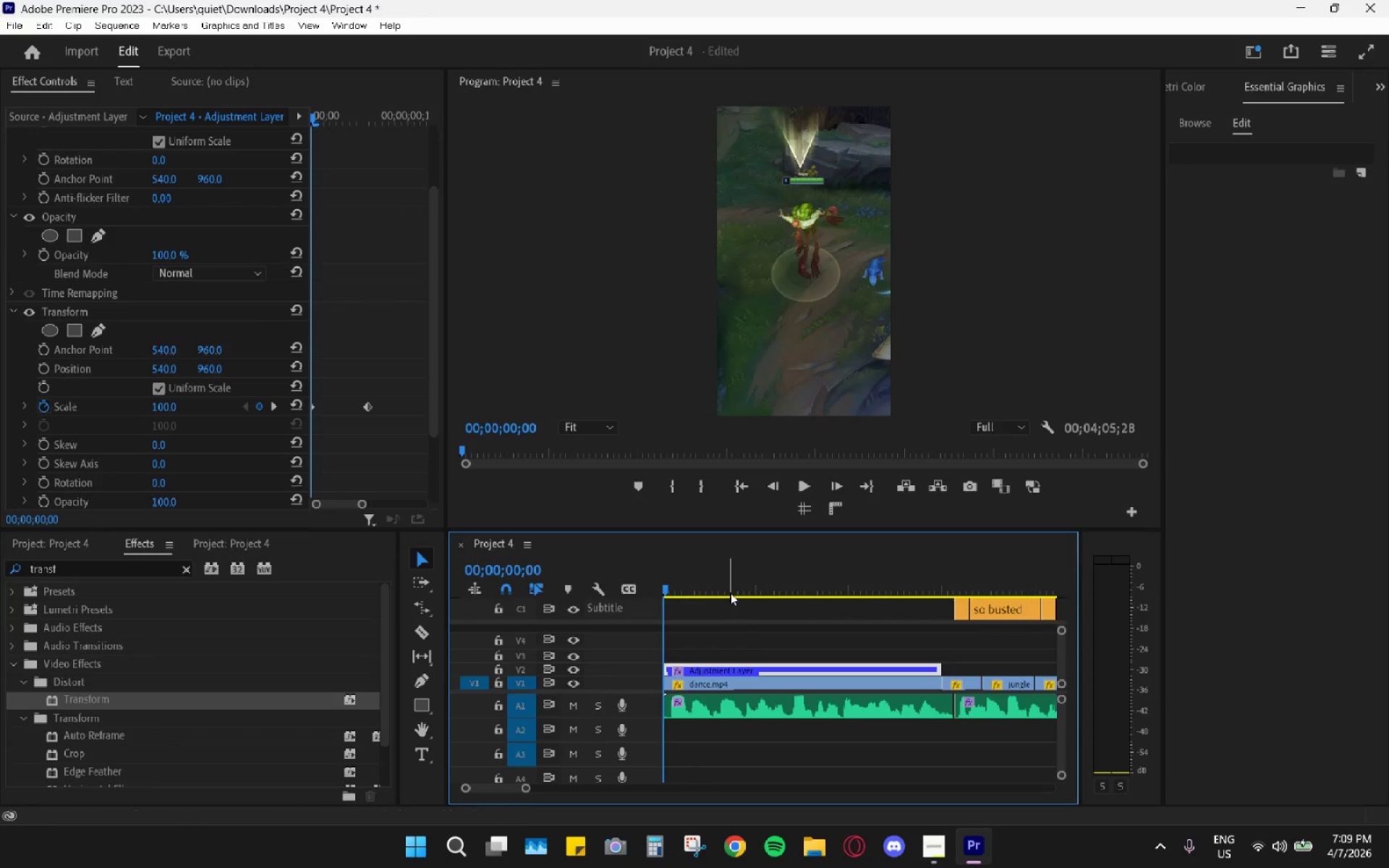 
left_click_drag(start_coordinate=[721, 587], to_coordinate=[647, 582])
 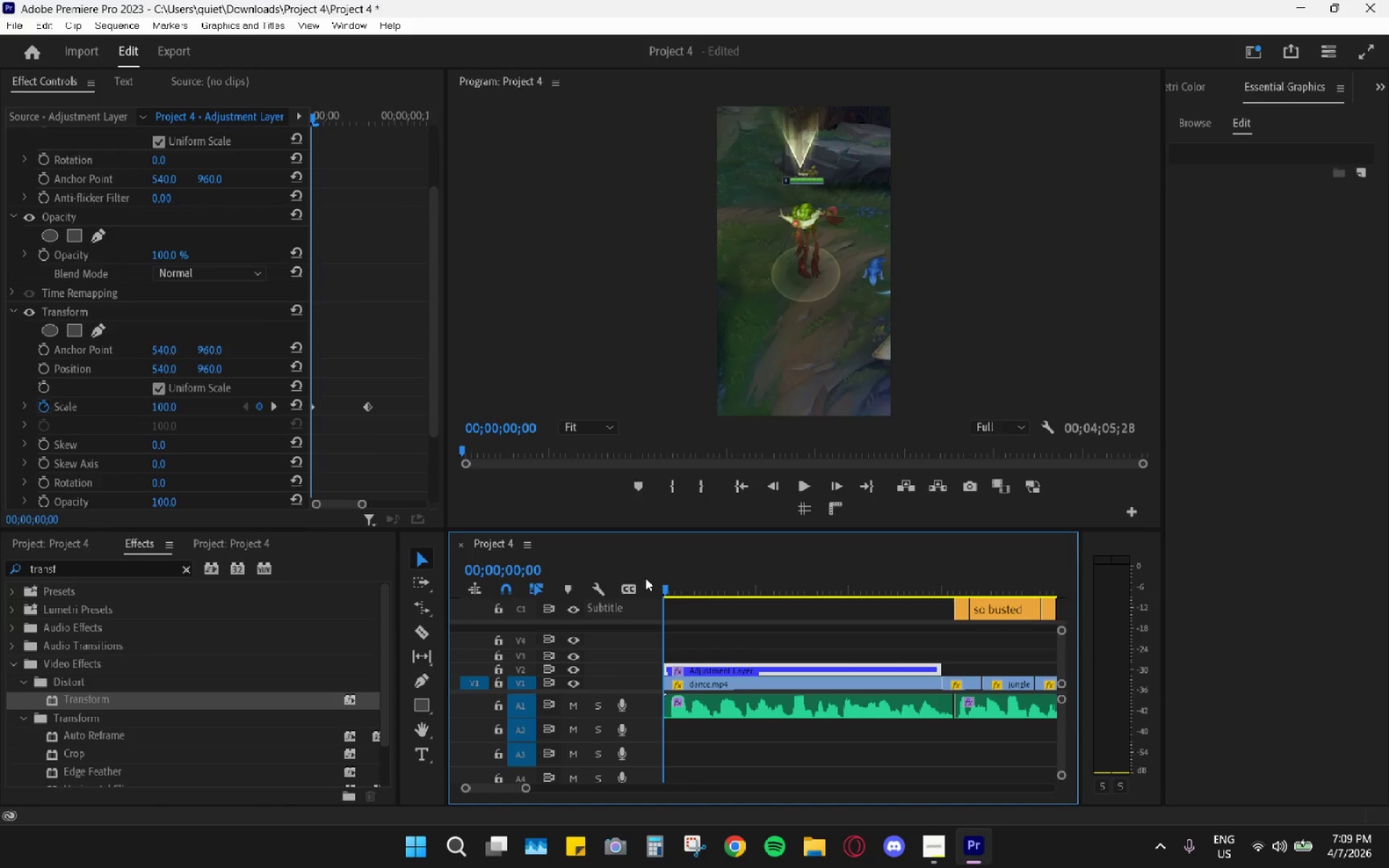 
key(Space)
 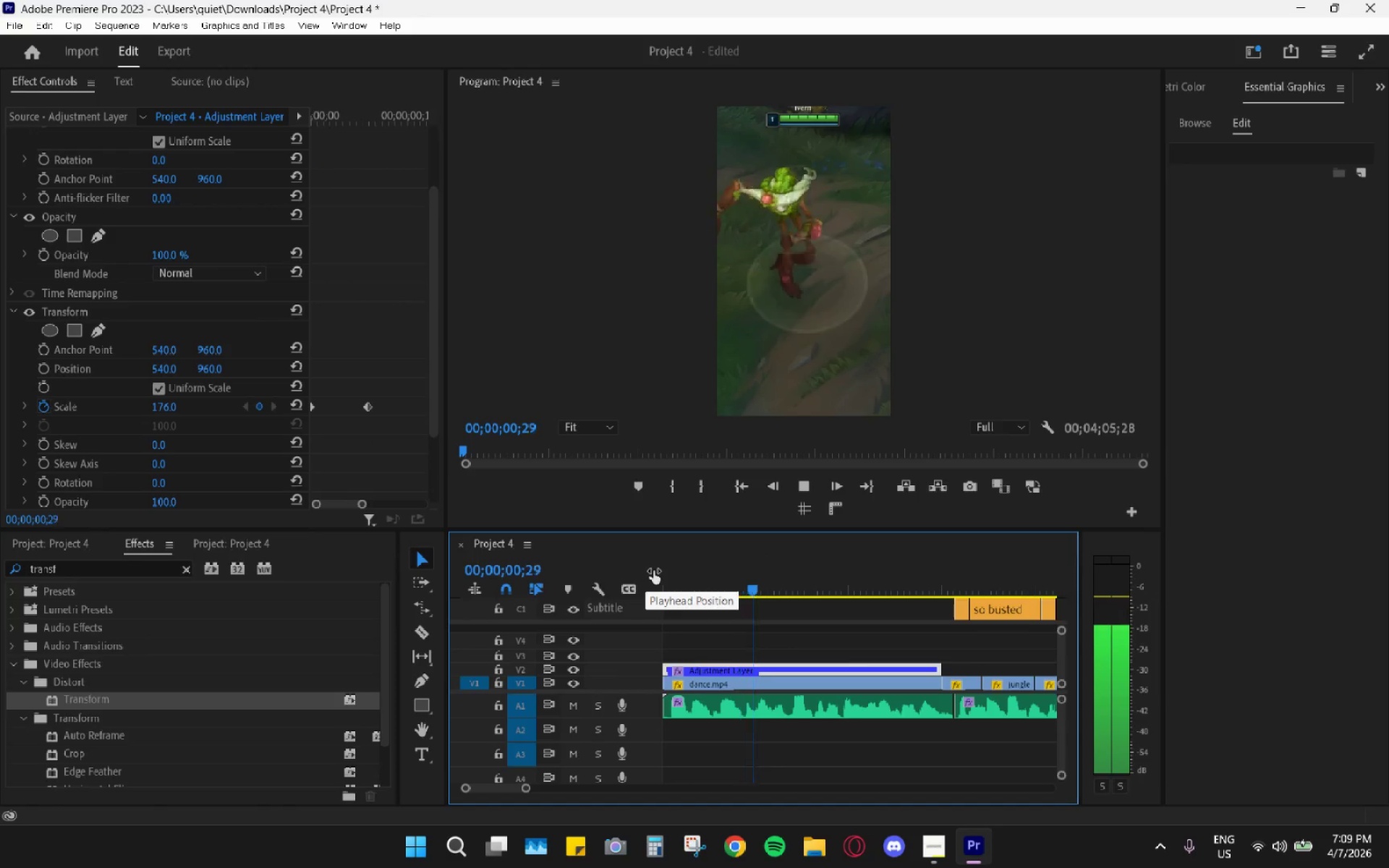 
key(Space)
 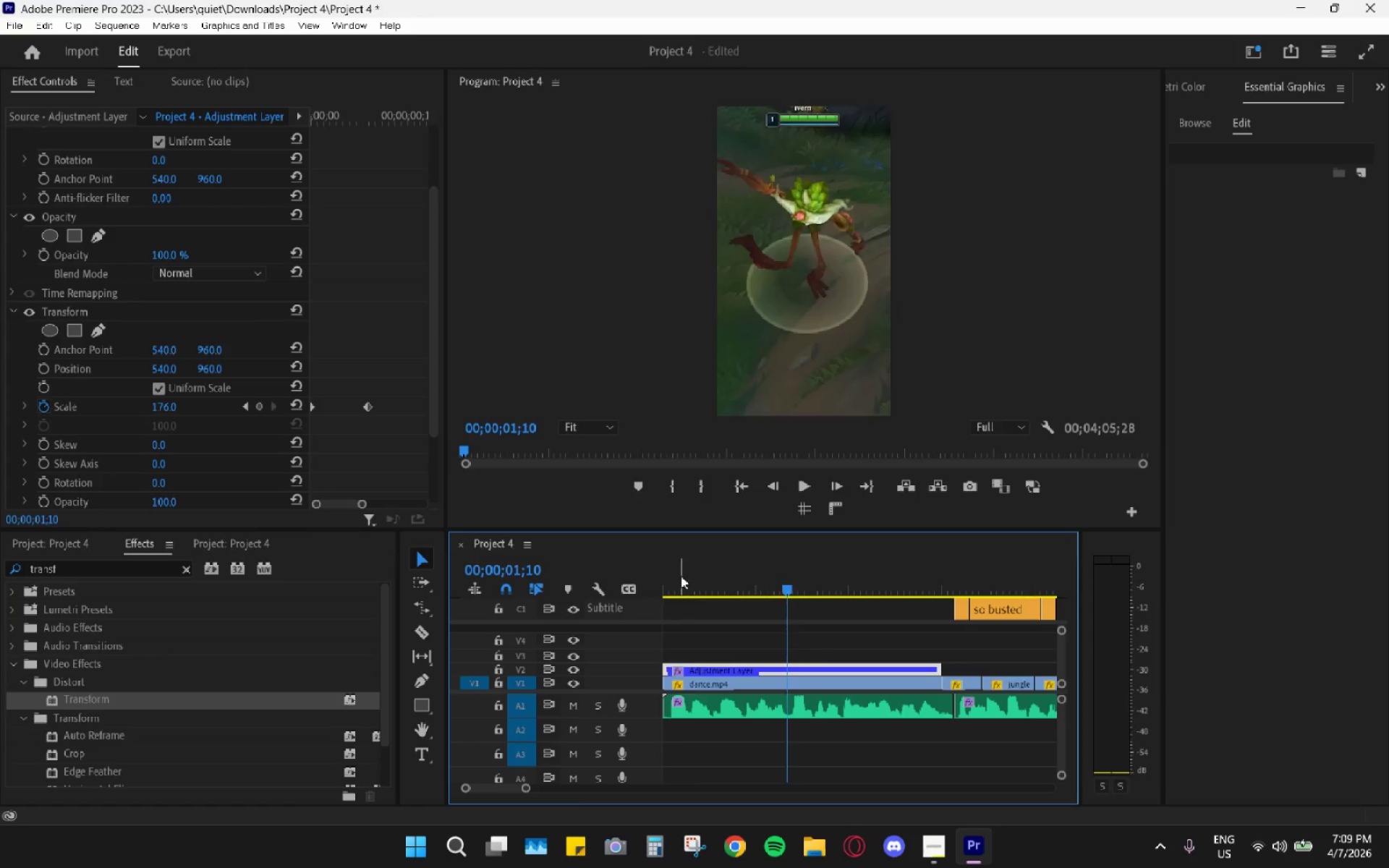 
left_click_drag(start_coordinate=[683, 576], to_coordinate=[660, 582])
 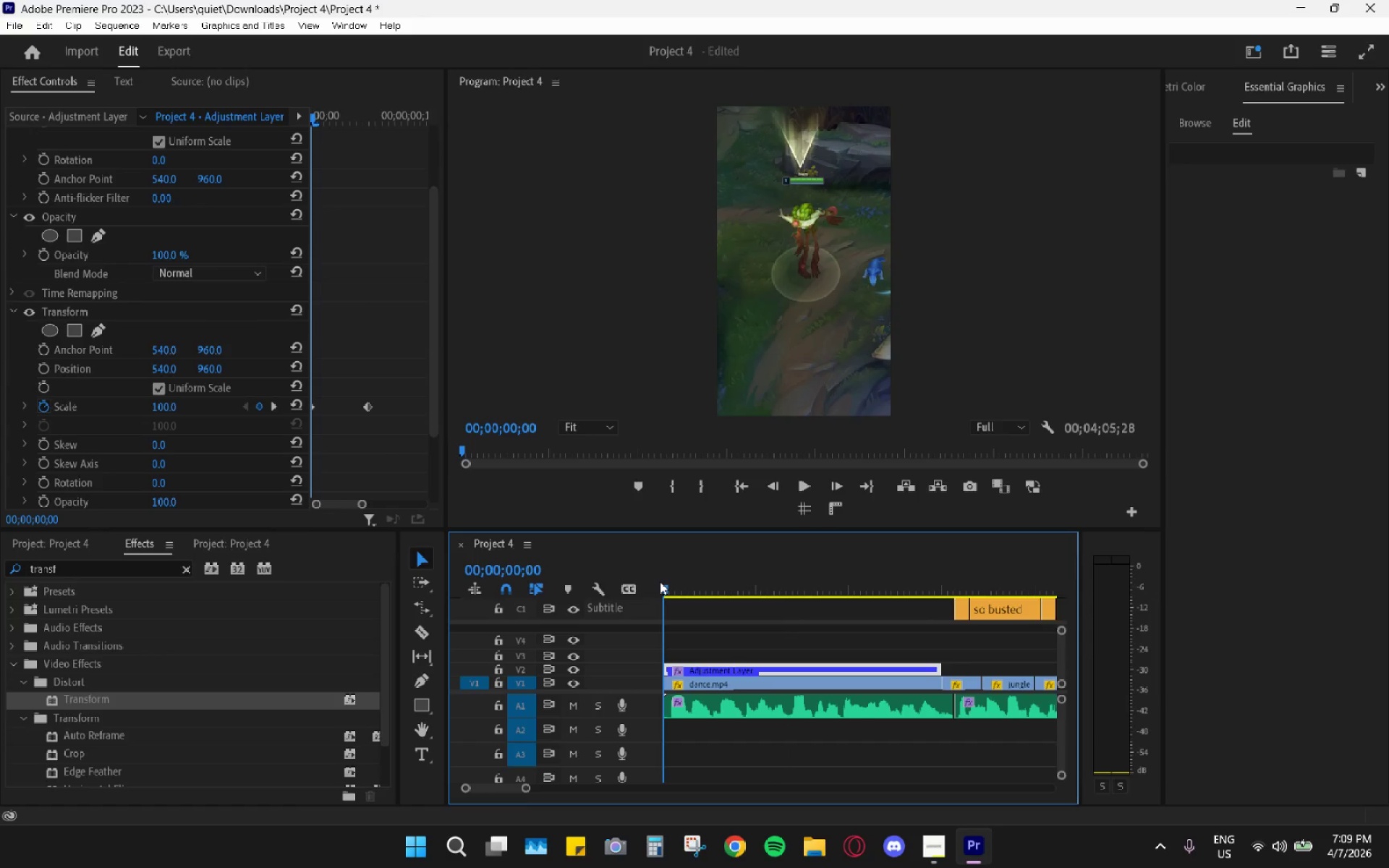 
key(Control+Z)
 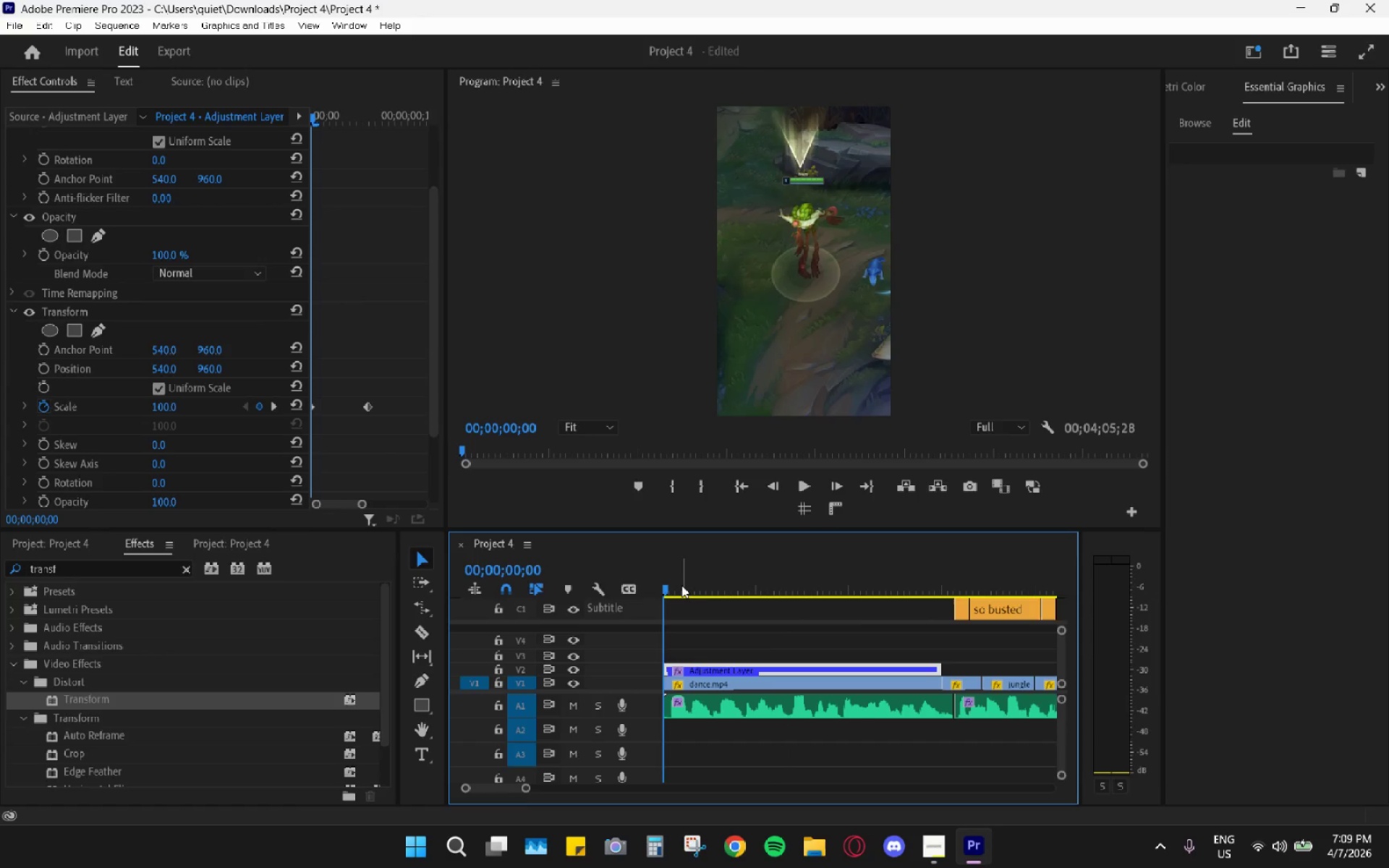 
left_click_drag(start_coordinate=[741, 586], to_coordinate=[694, 593])
 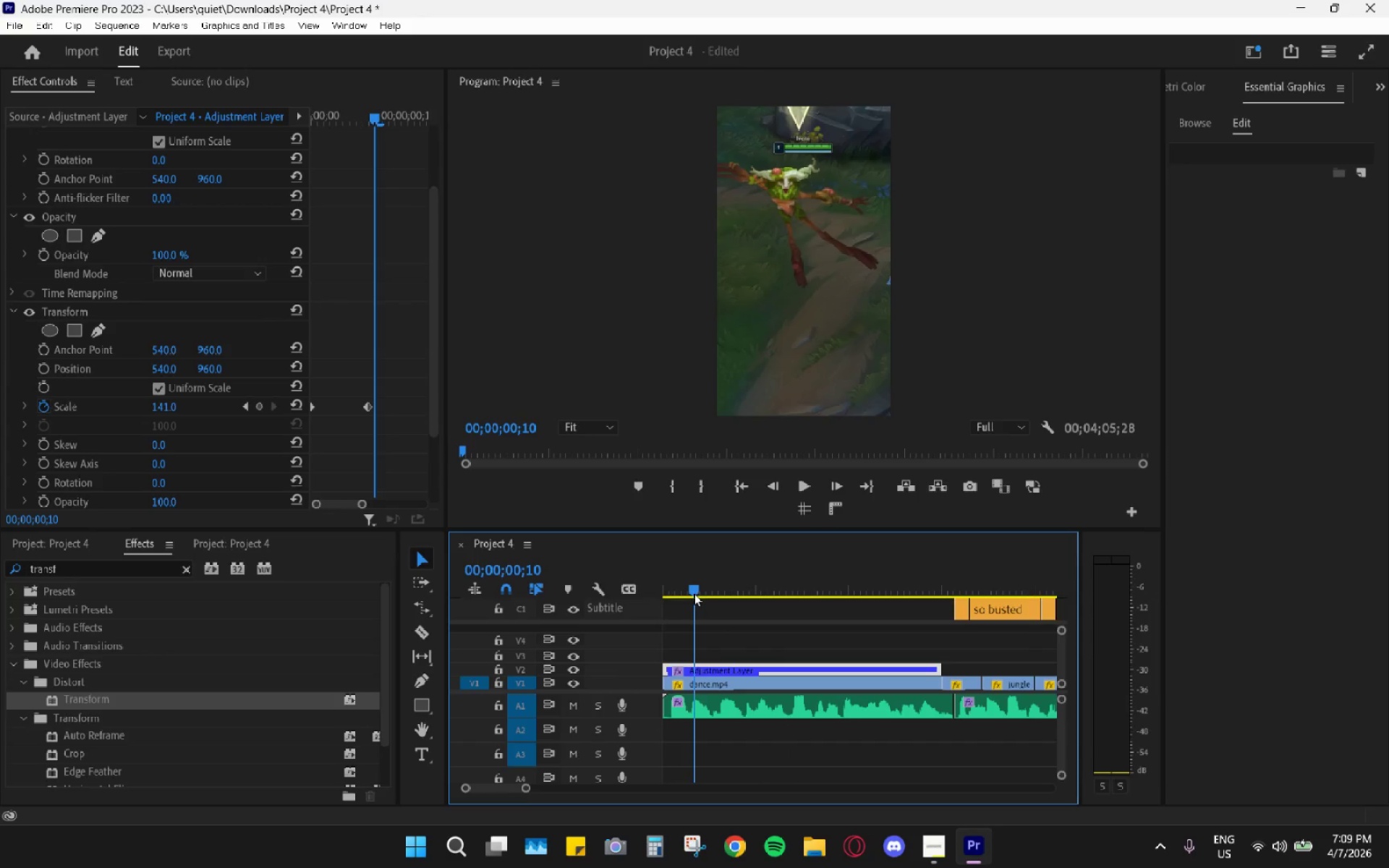 
key(Control+Z)
 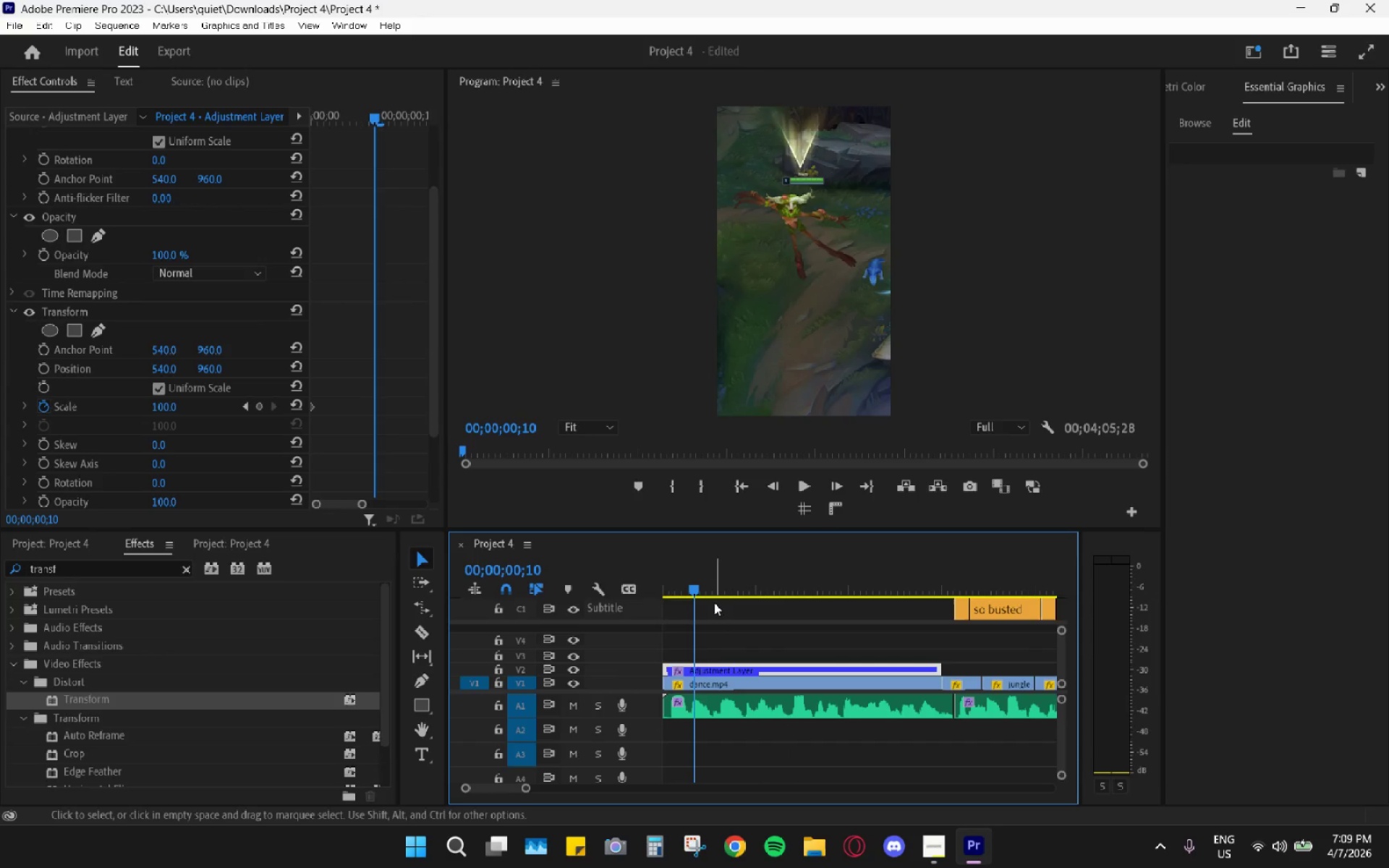 
left_click_drag(start_coordinate=[728, 607], to_coordinate=[652, 616])
 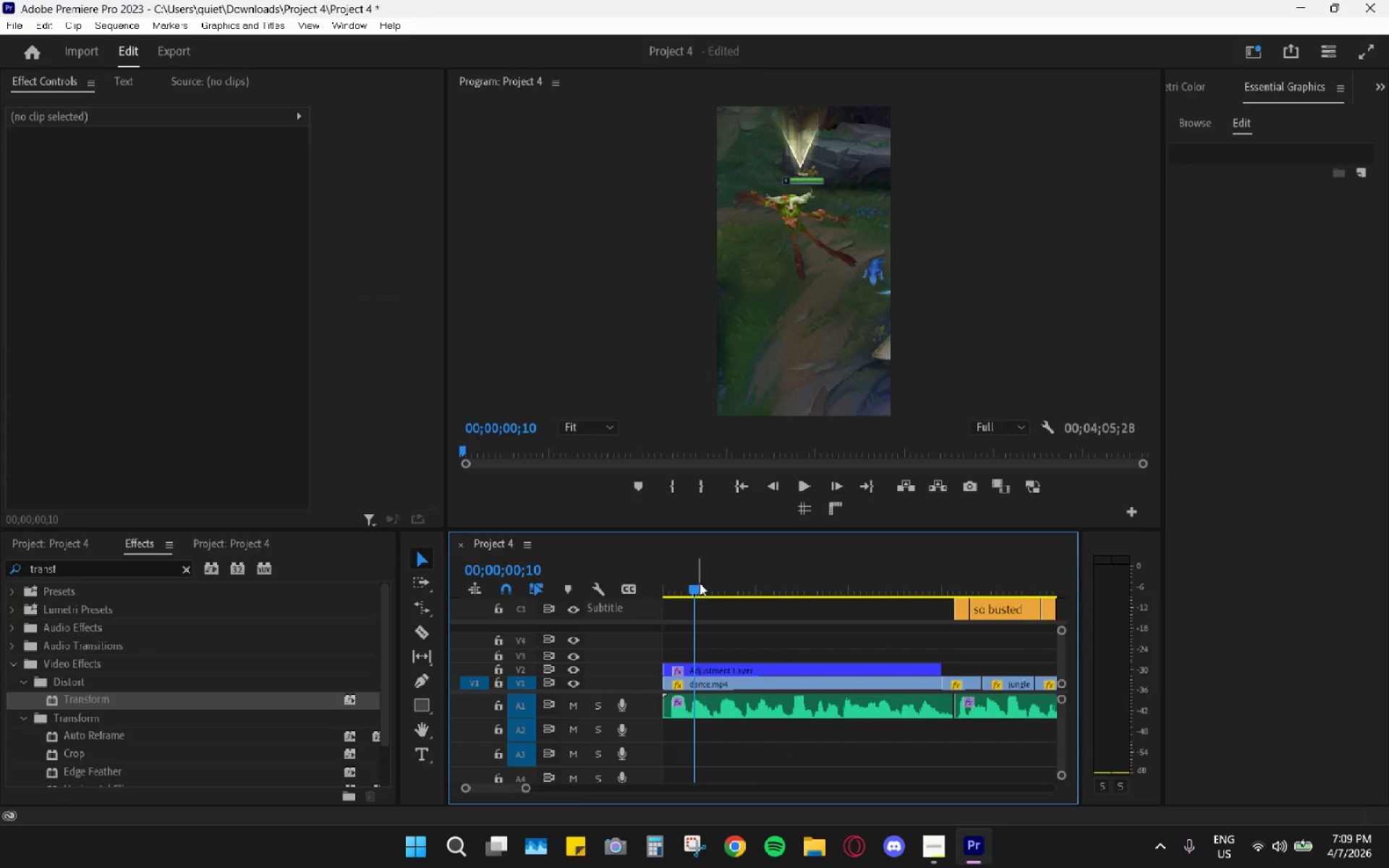 
left_click_drag(start_coordinate=[697, 589], to_coordinate=[614, 599])
 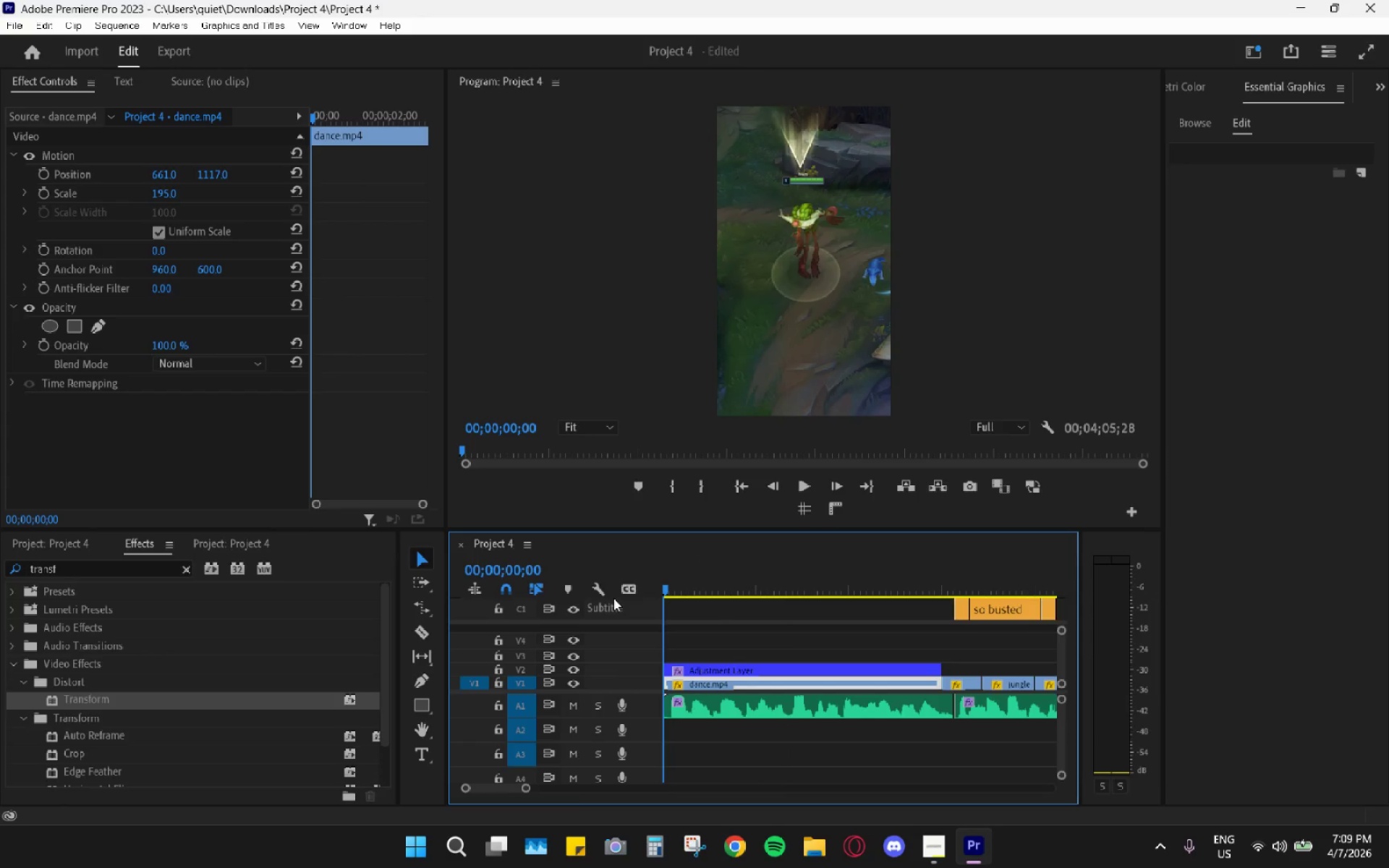 
key(Space)
 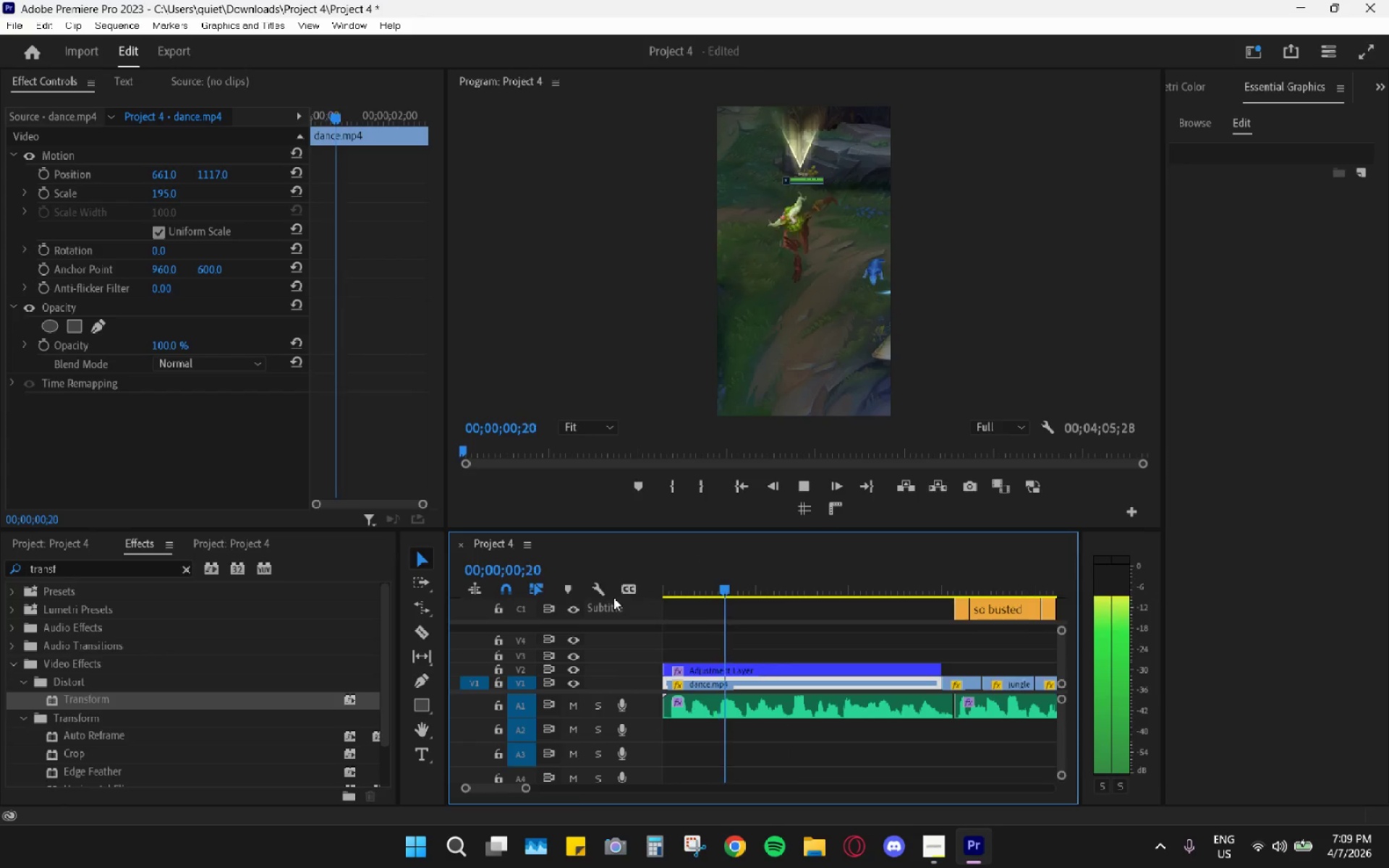 
key(Space)
 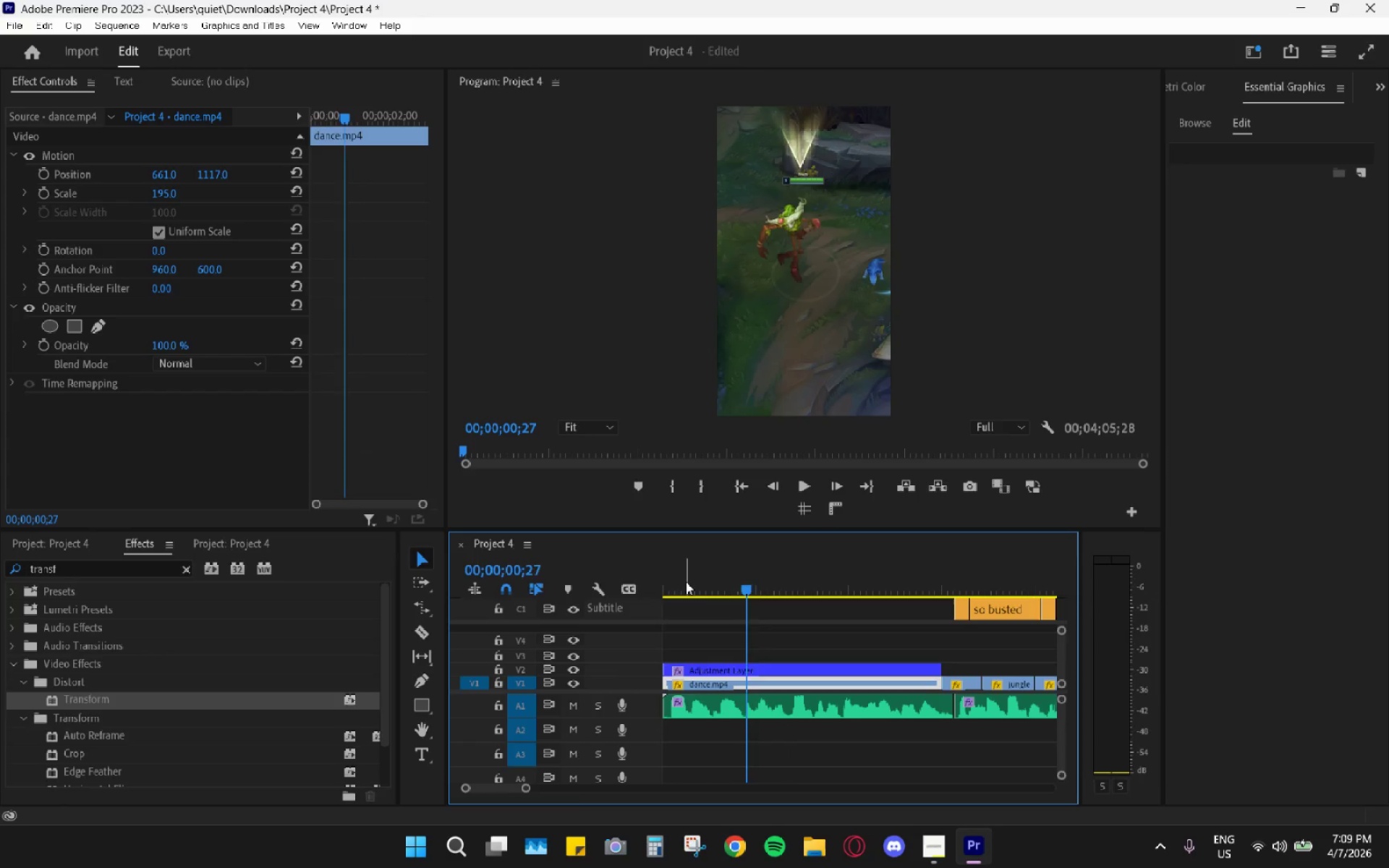 
left_click_drag(start_coordinate=[686, 581], to_coordinate=[710, 603])
 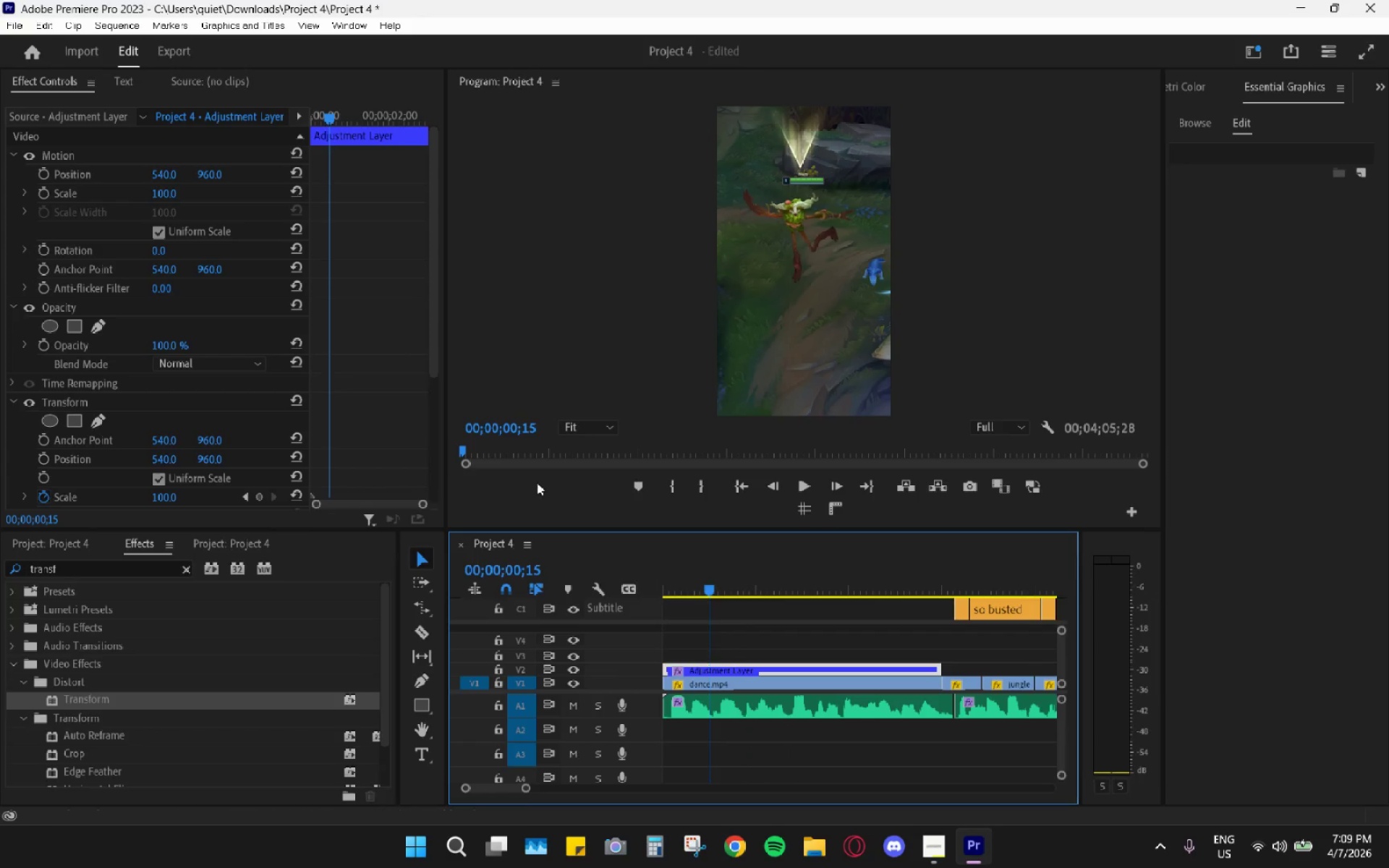 
scroll: coordinate [407, 429], scroll_direction: down, amount: 7.0
 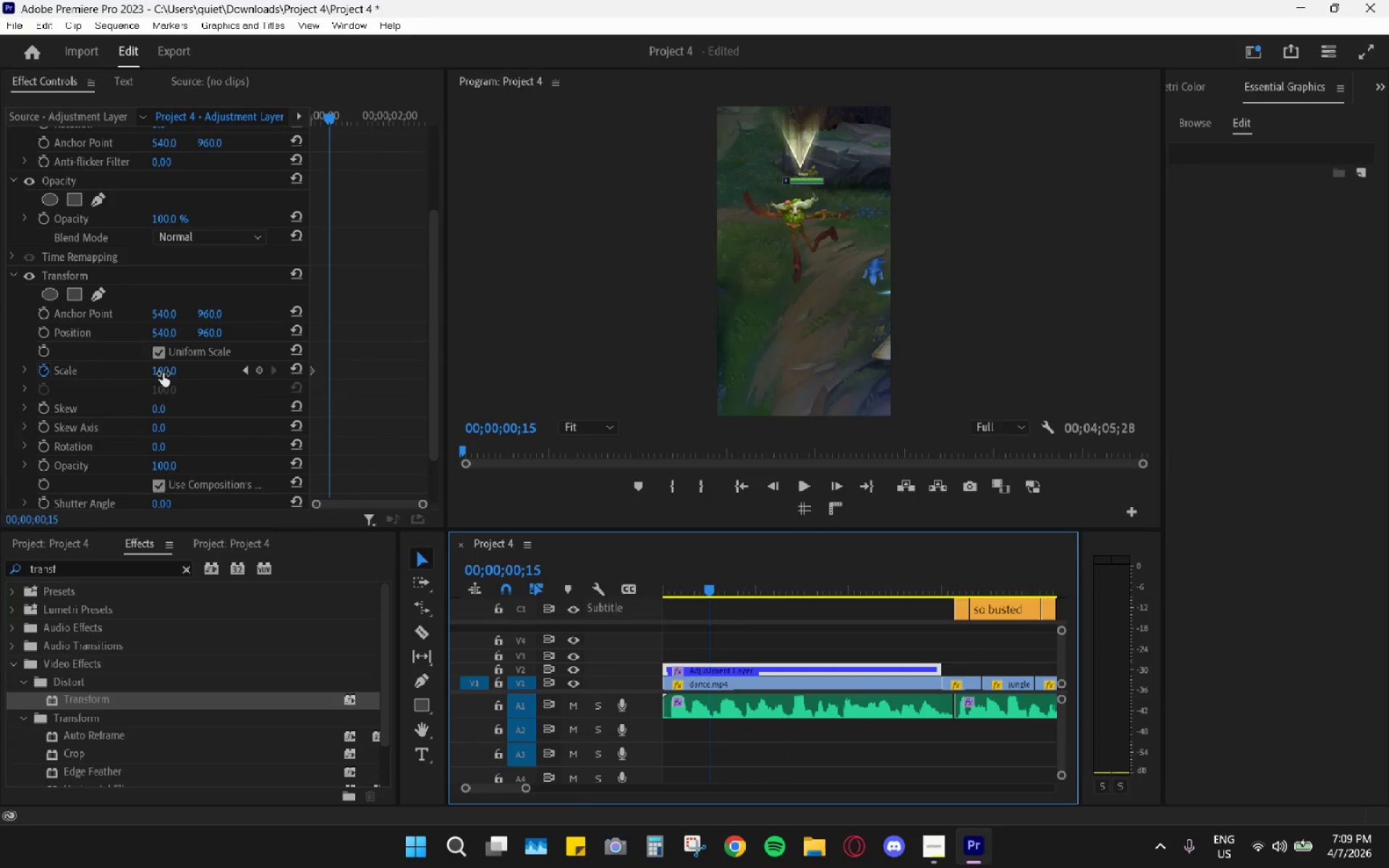 
left_click([167, 375])
 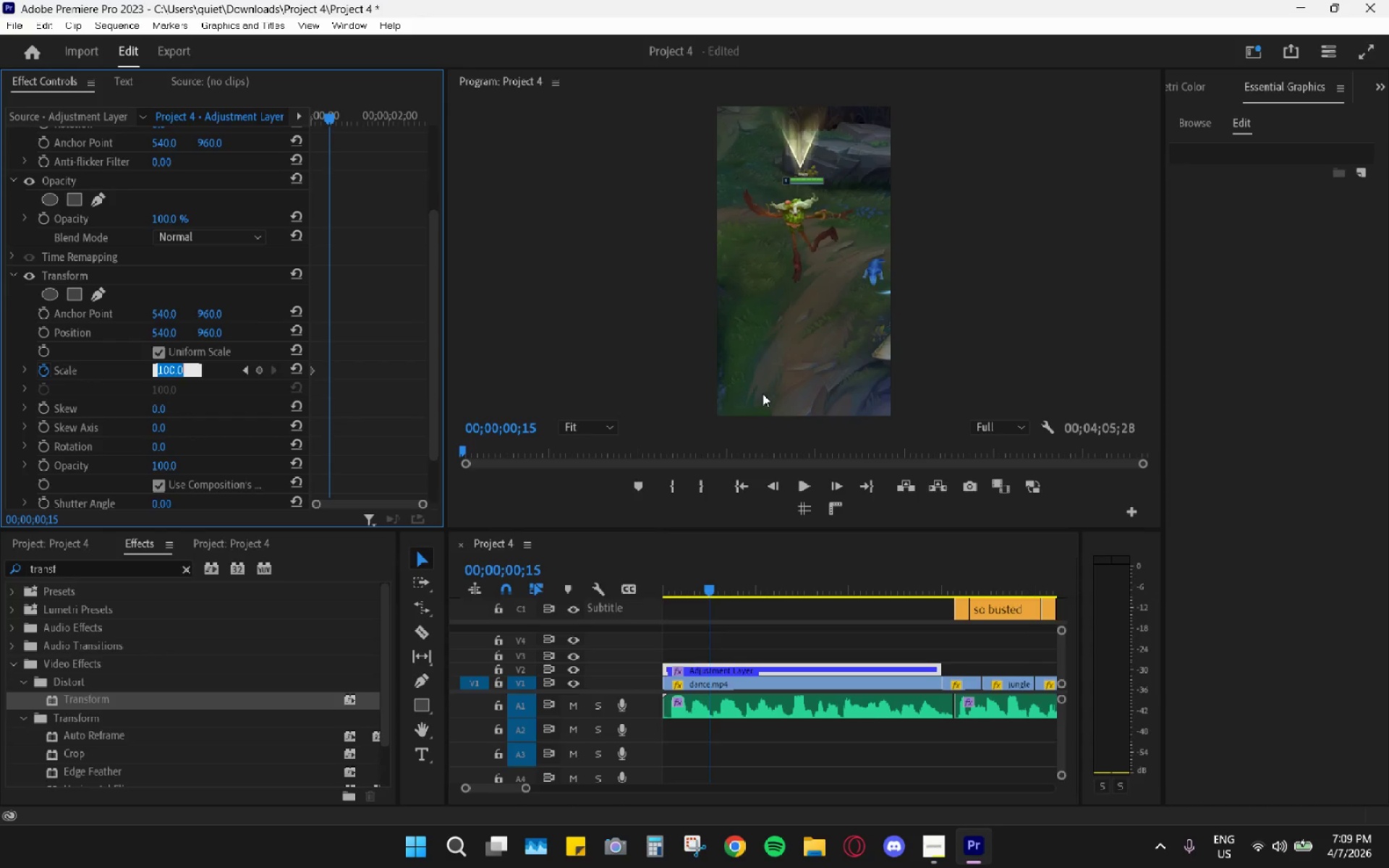 
key(Numpad1)
 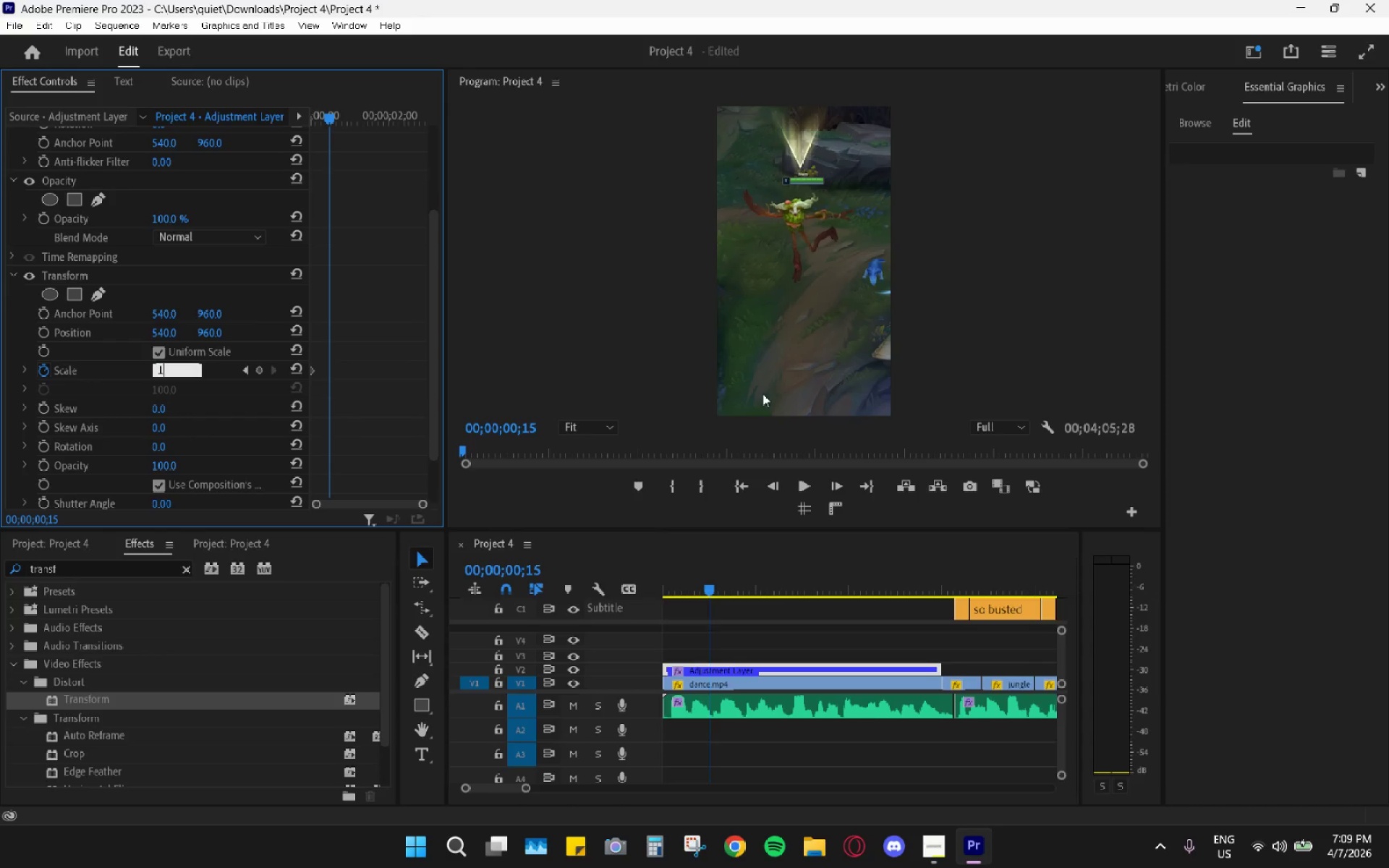 
key(Numpad1)
 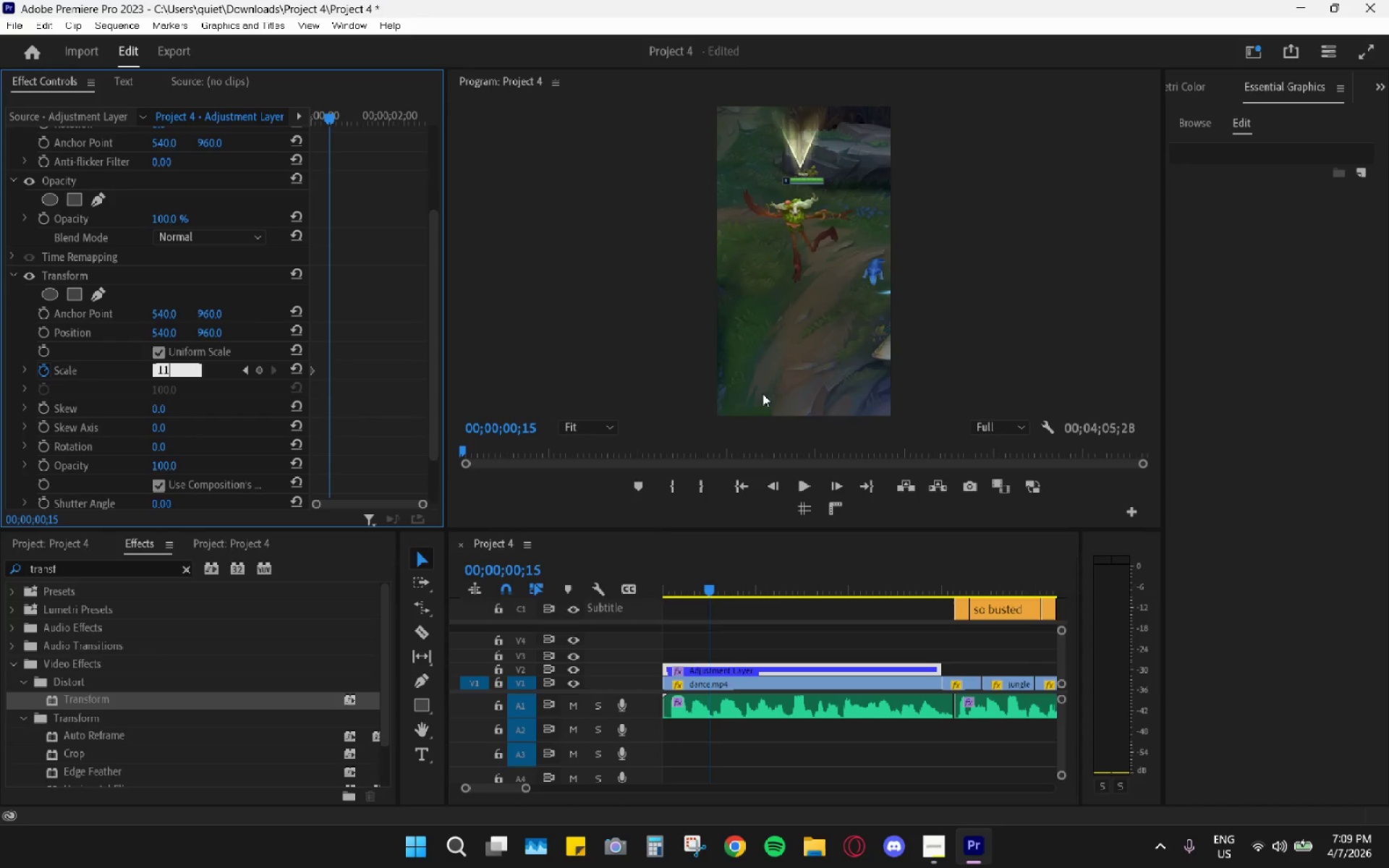 
key(Numpad0)
 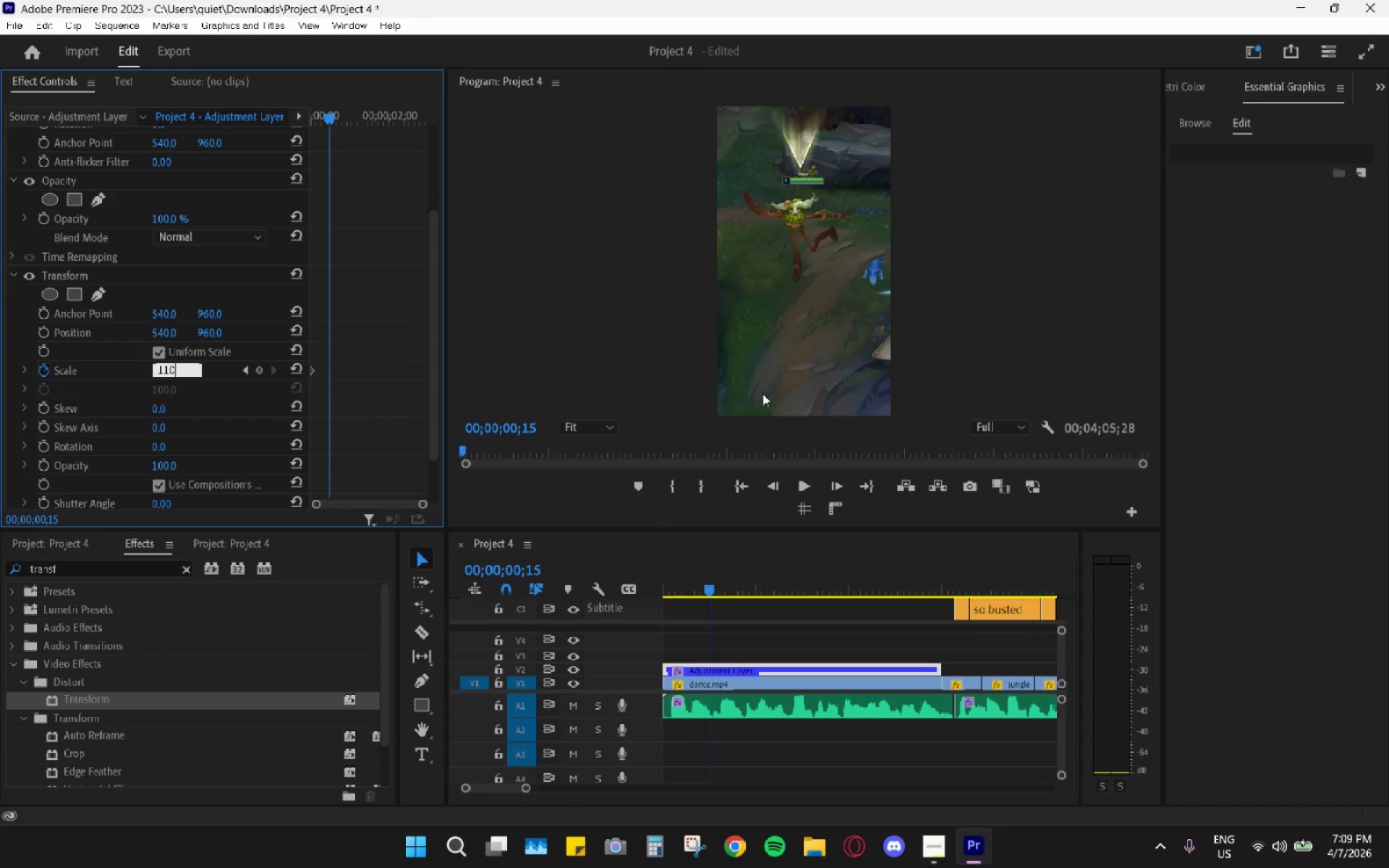 
key(Enter)
 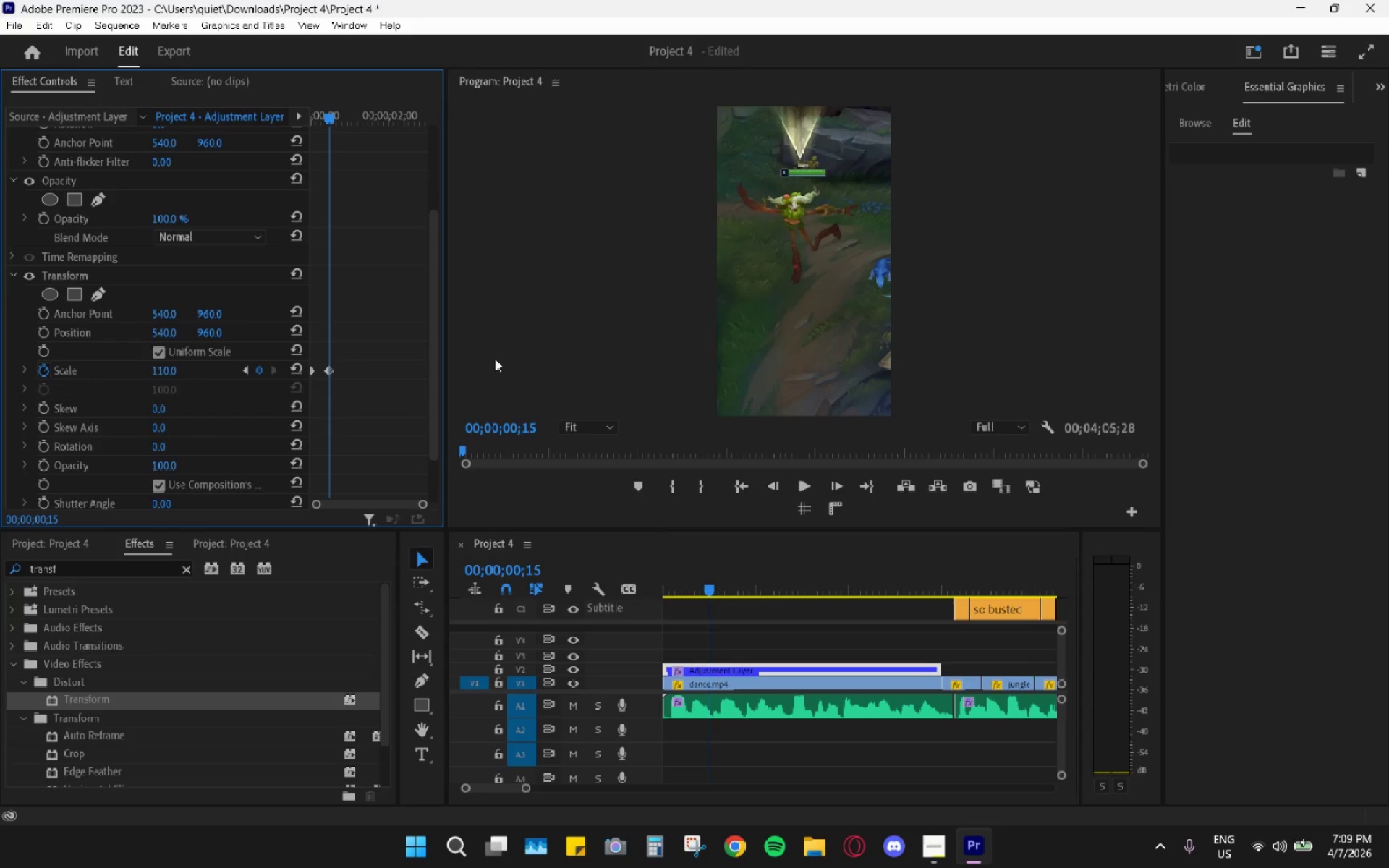 
key(Control+ControlLeft)
 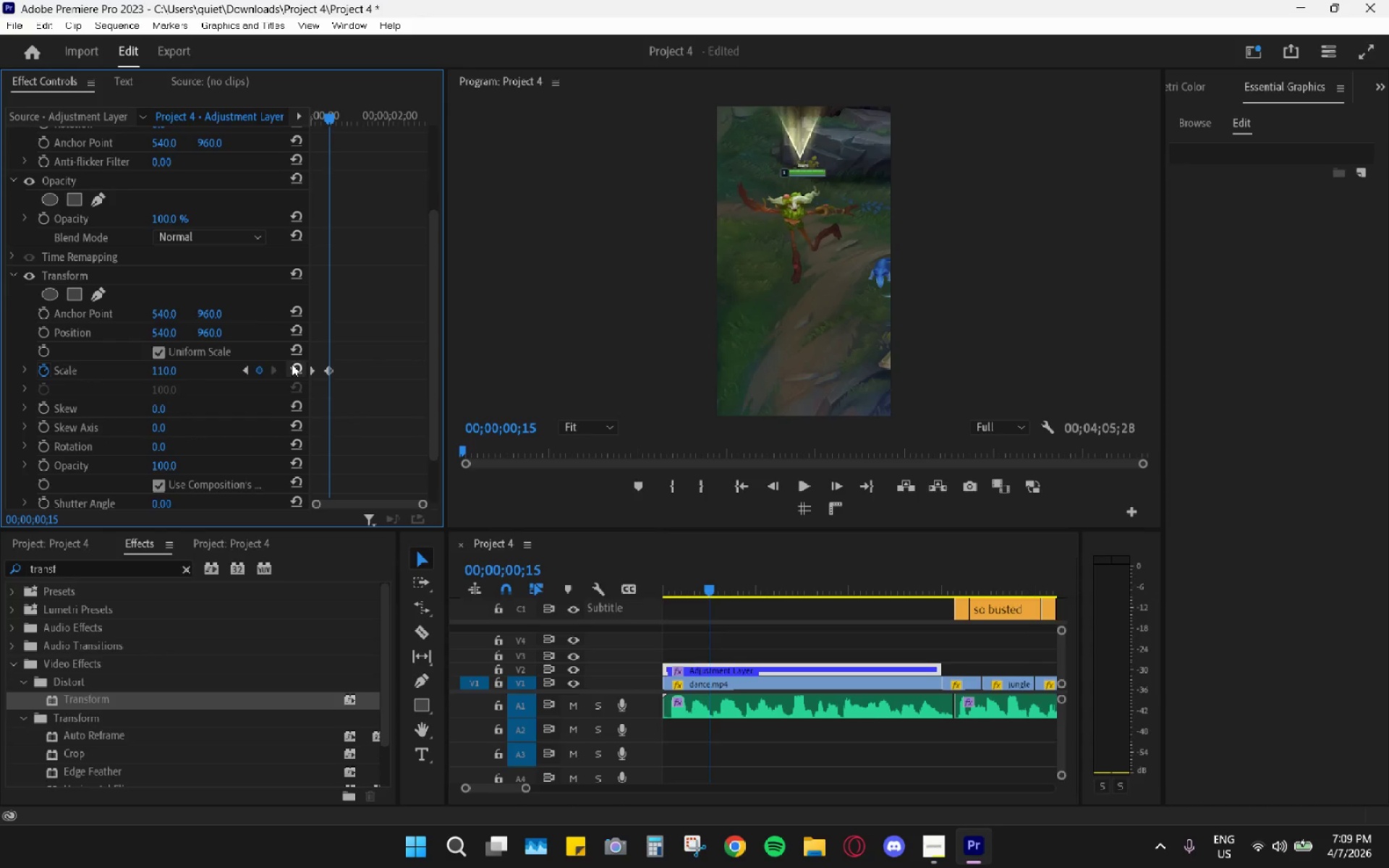 
key(Control+Z)
 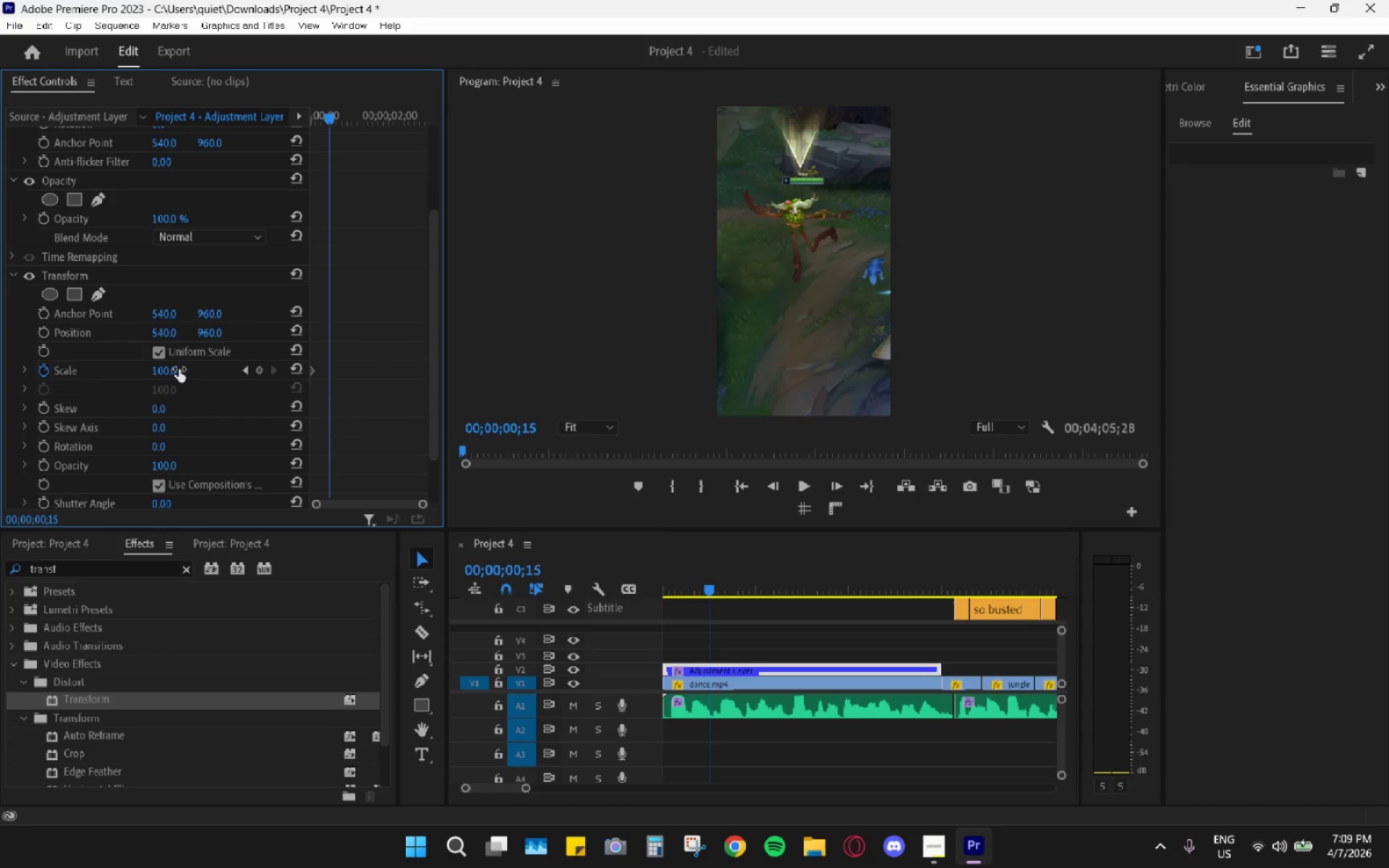 
left_click_drag(start_coordinate=[175, 369], to_coordinate=[171, 377])
 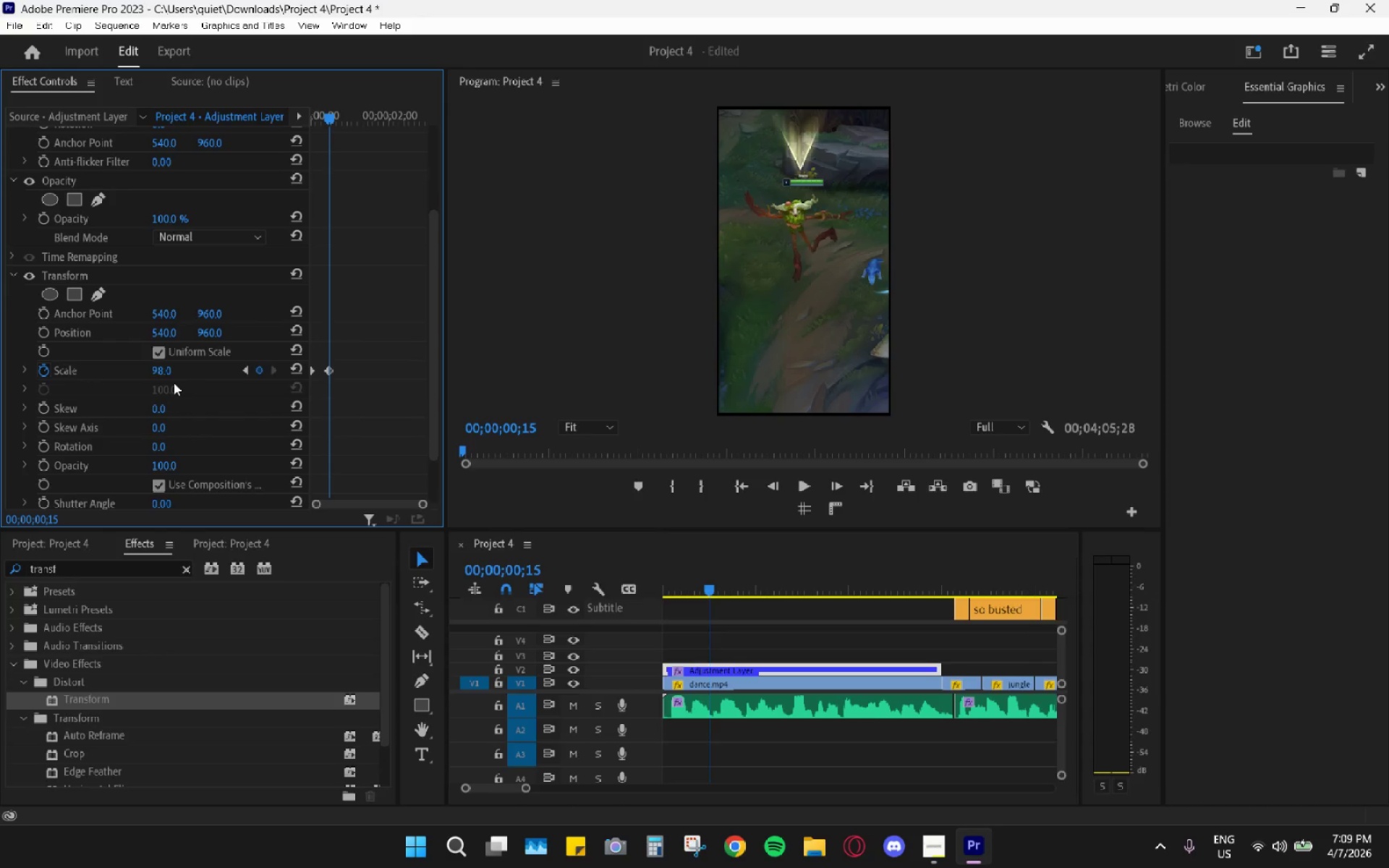 
key(Numpad1)
 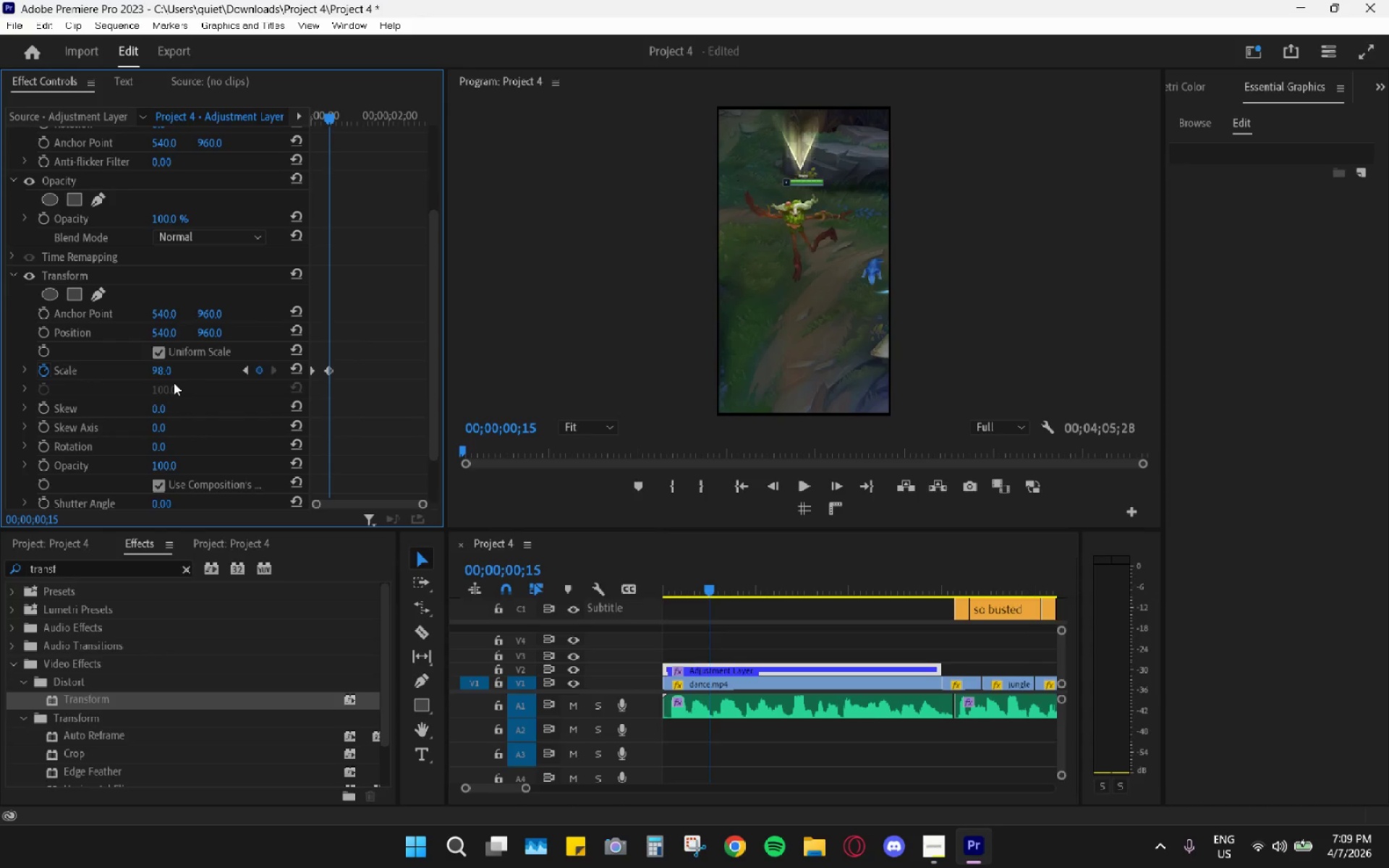 
key(Numpad2)
 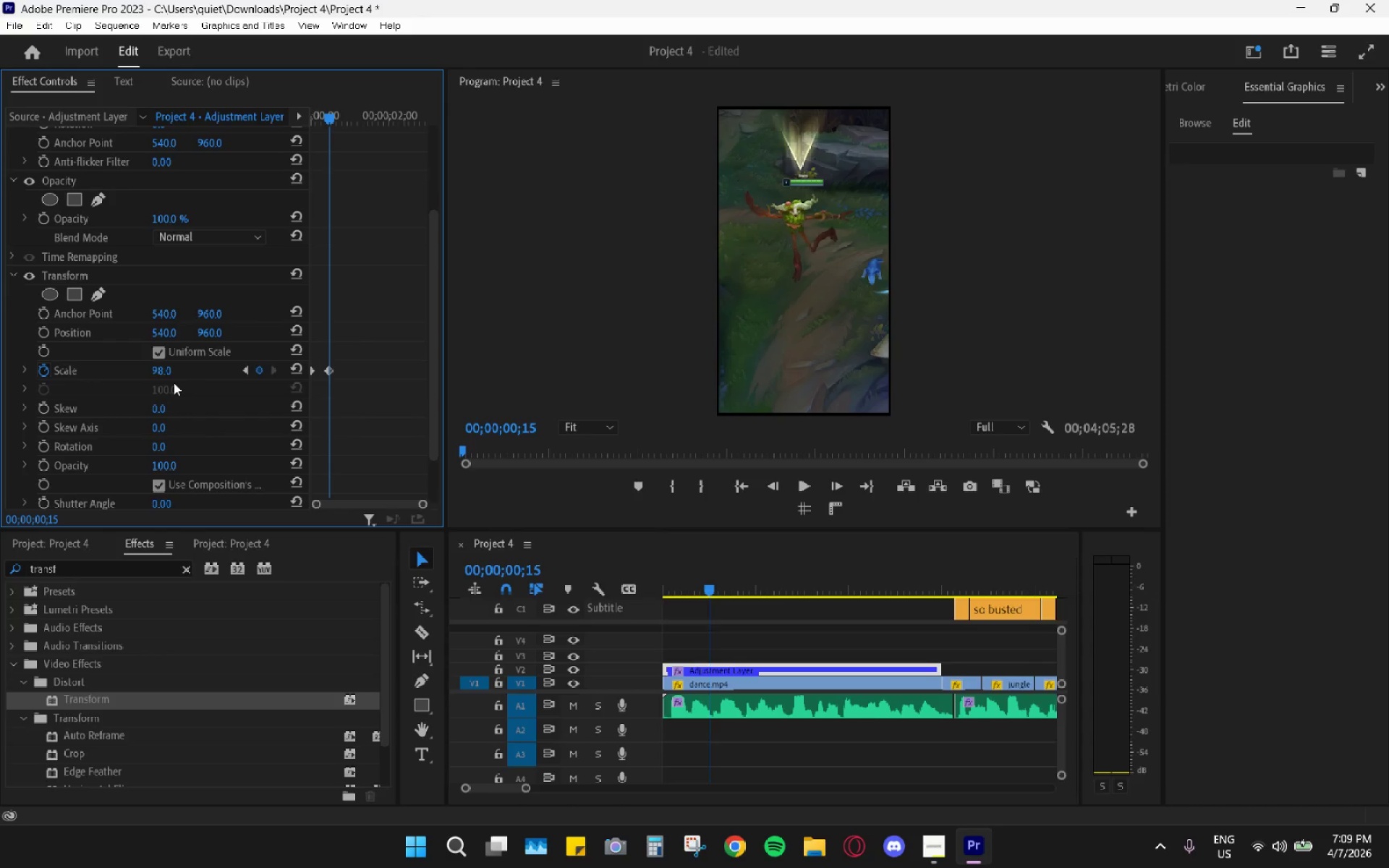 
key(Numpad0)
 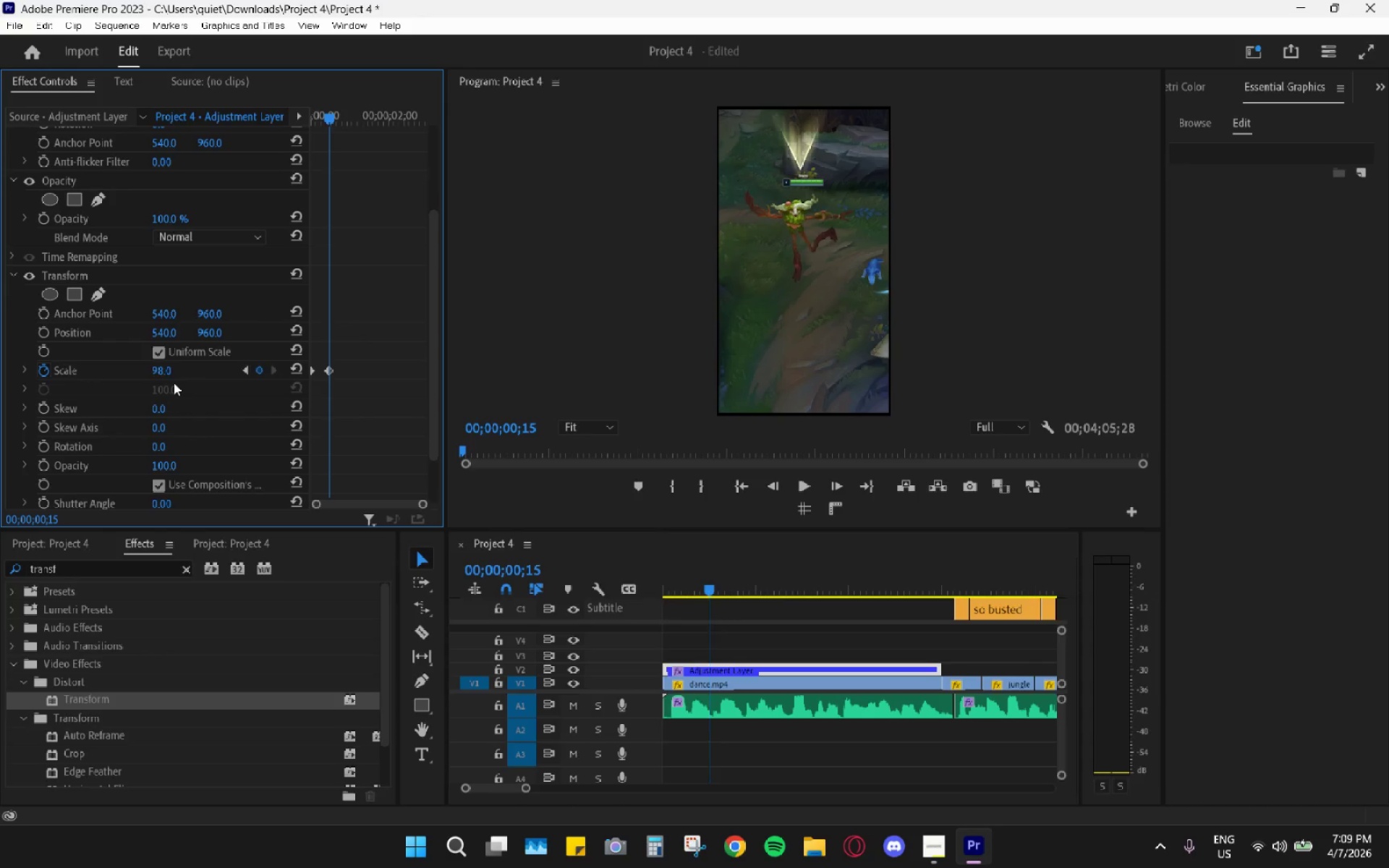 
key(Enter)
 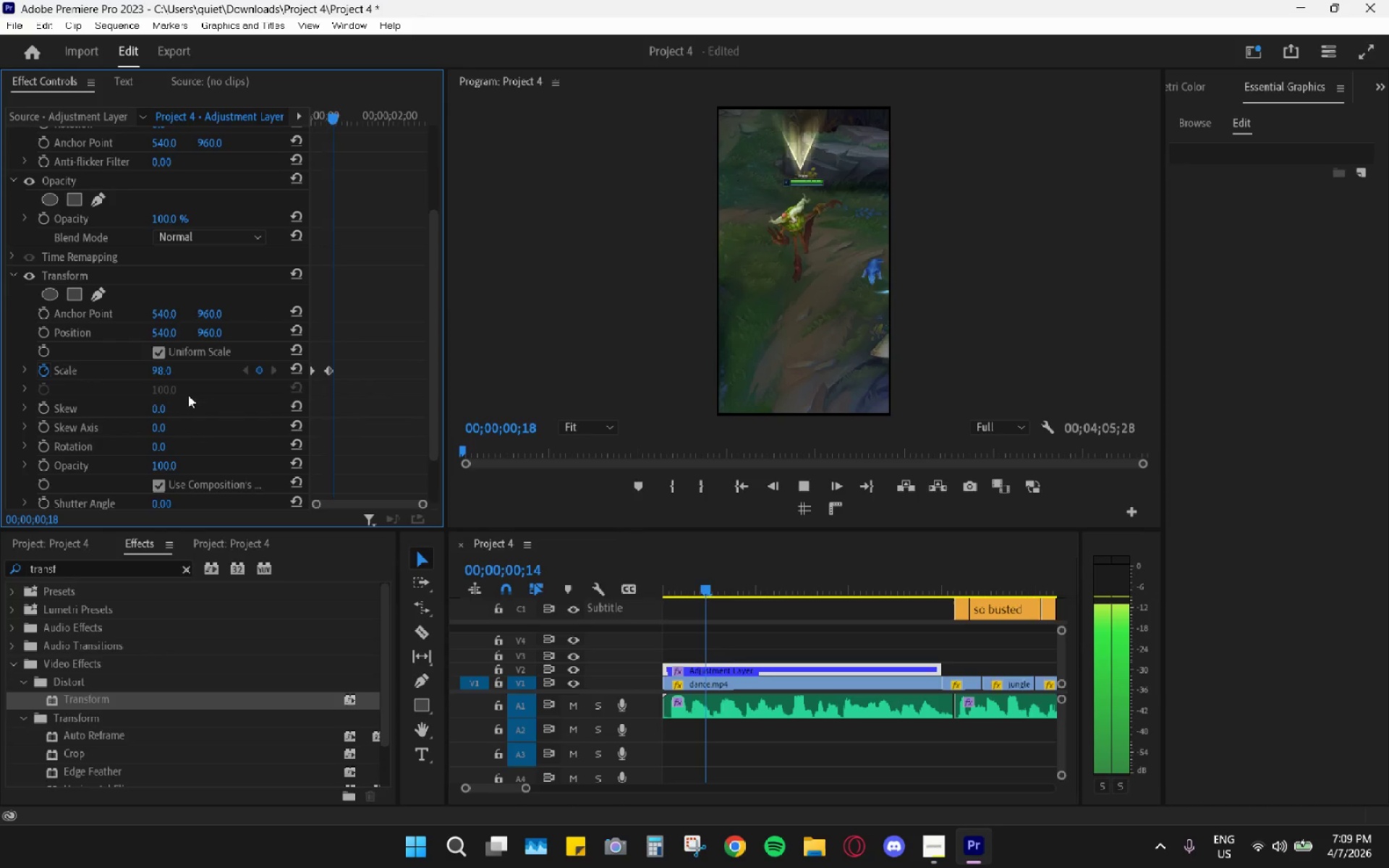 
key(Space)
 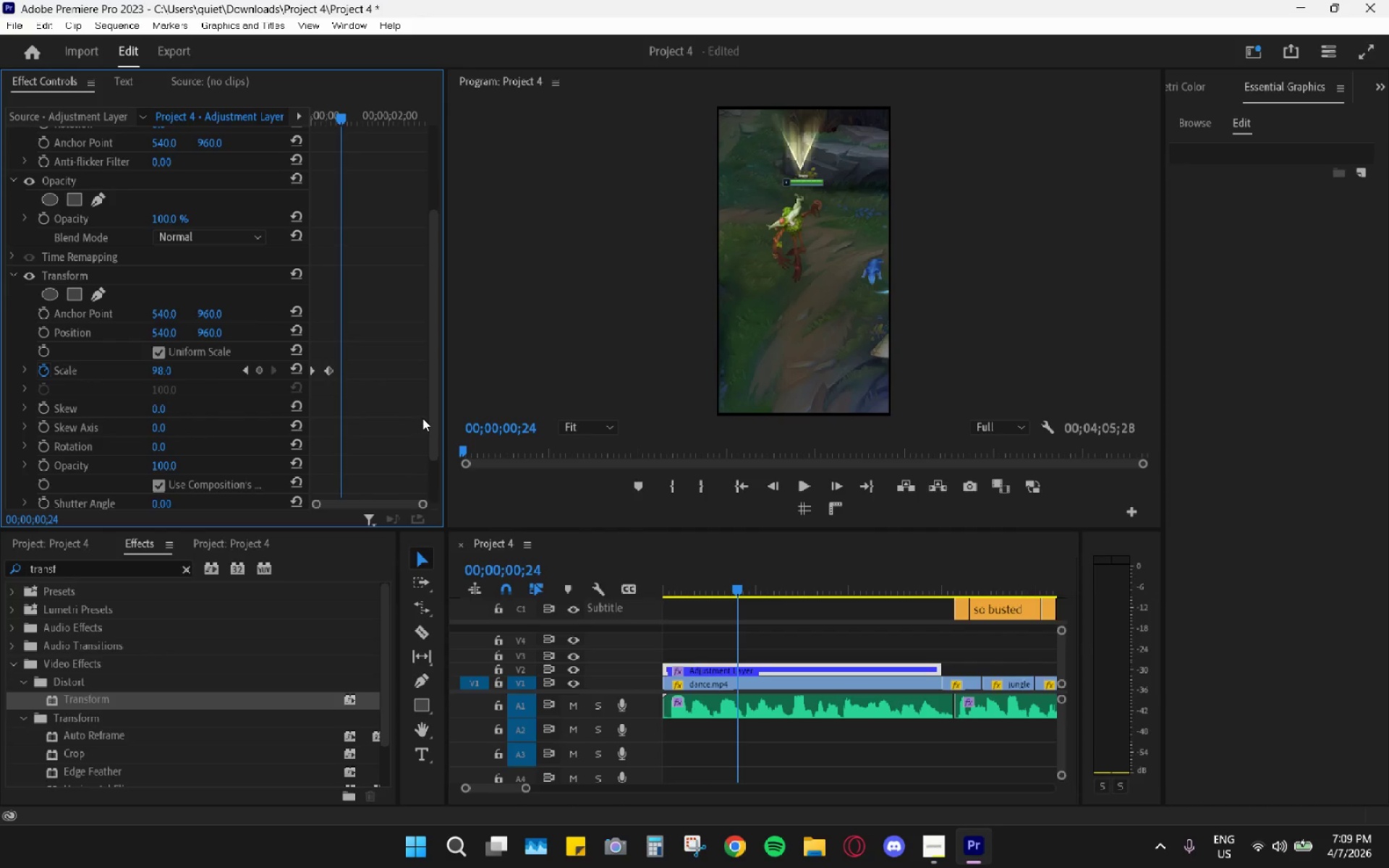 
key(Control+ControlLeft)
 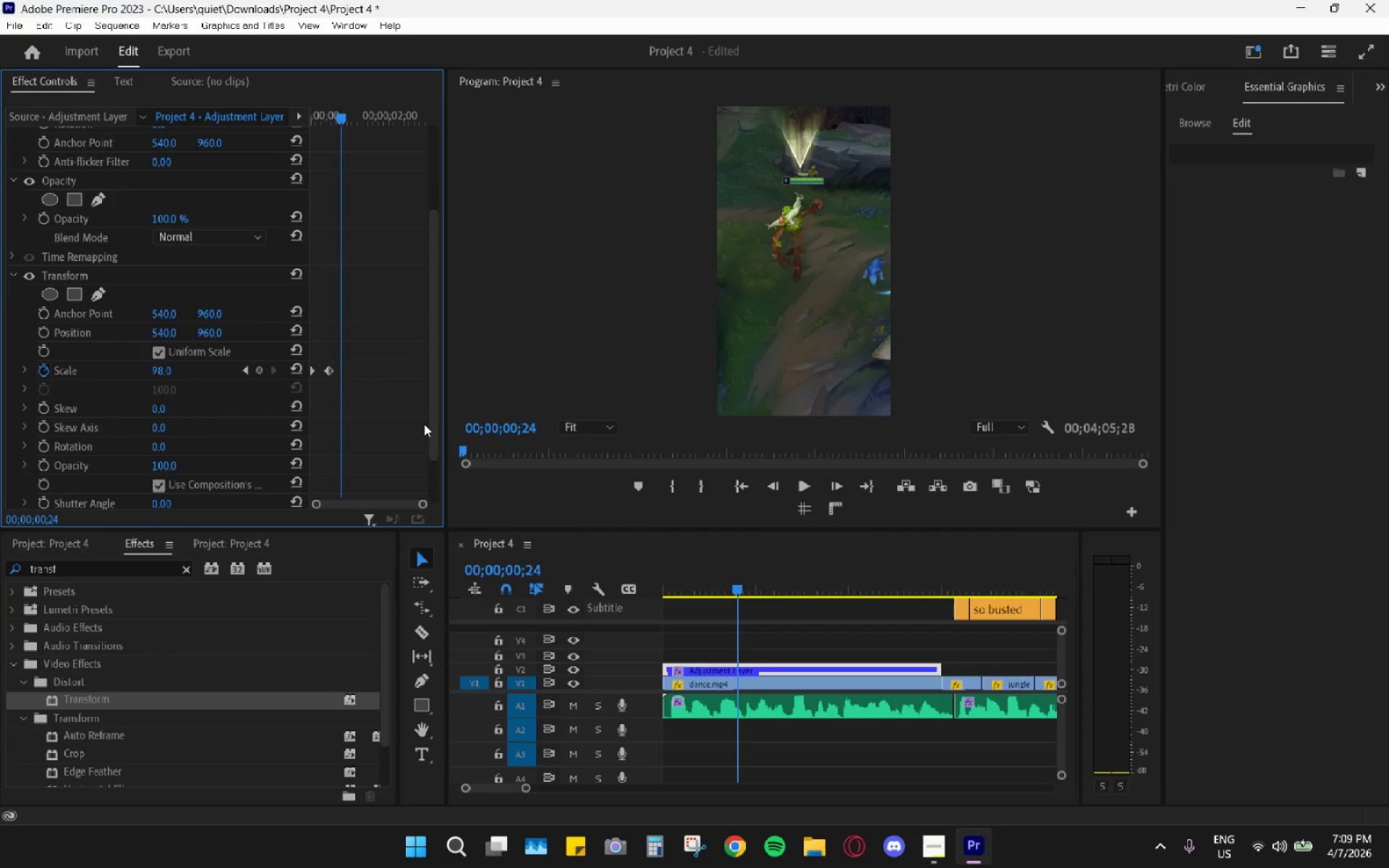 
key(Control+Z)
 